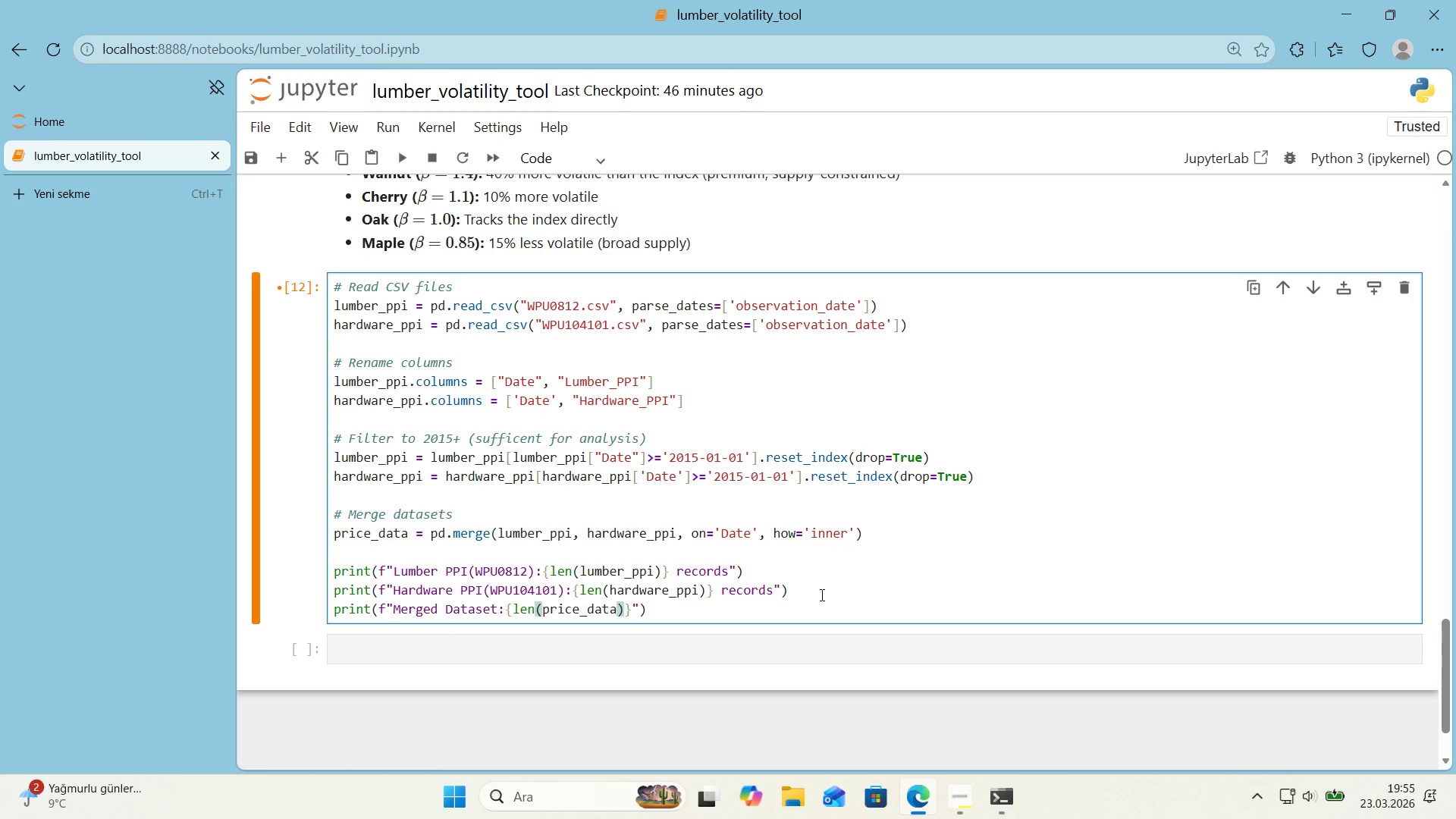 
wait(13.02)
 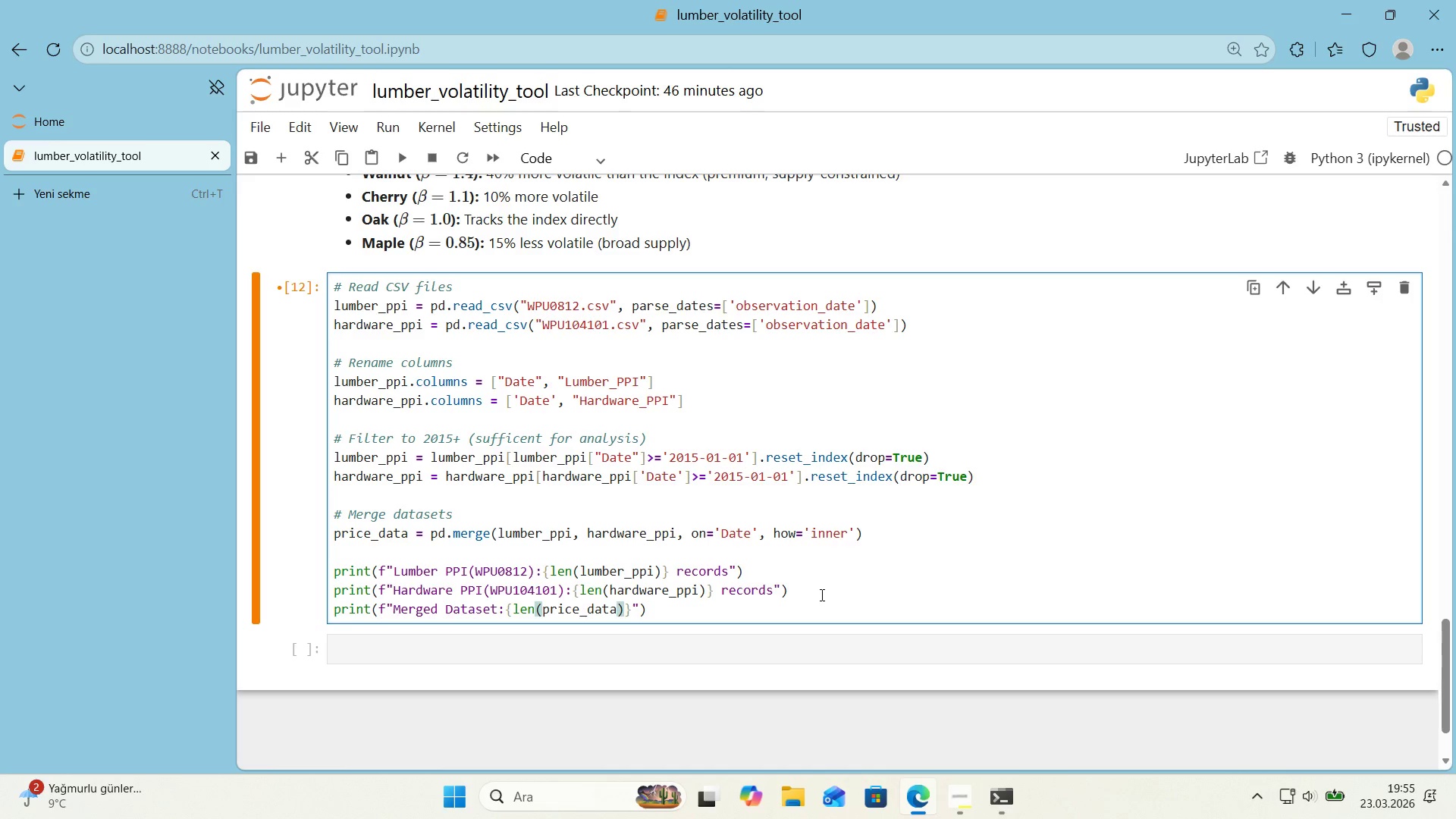 
key(ArrowRight)
 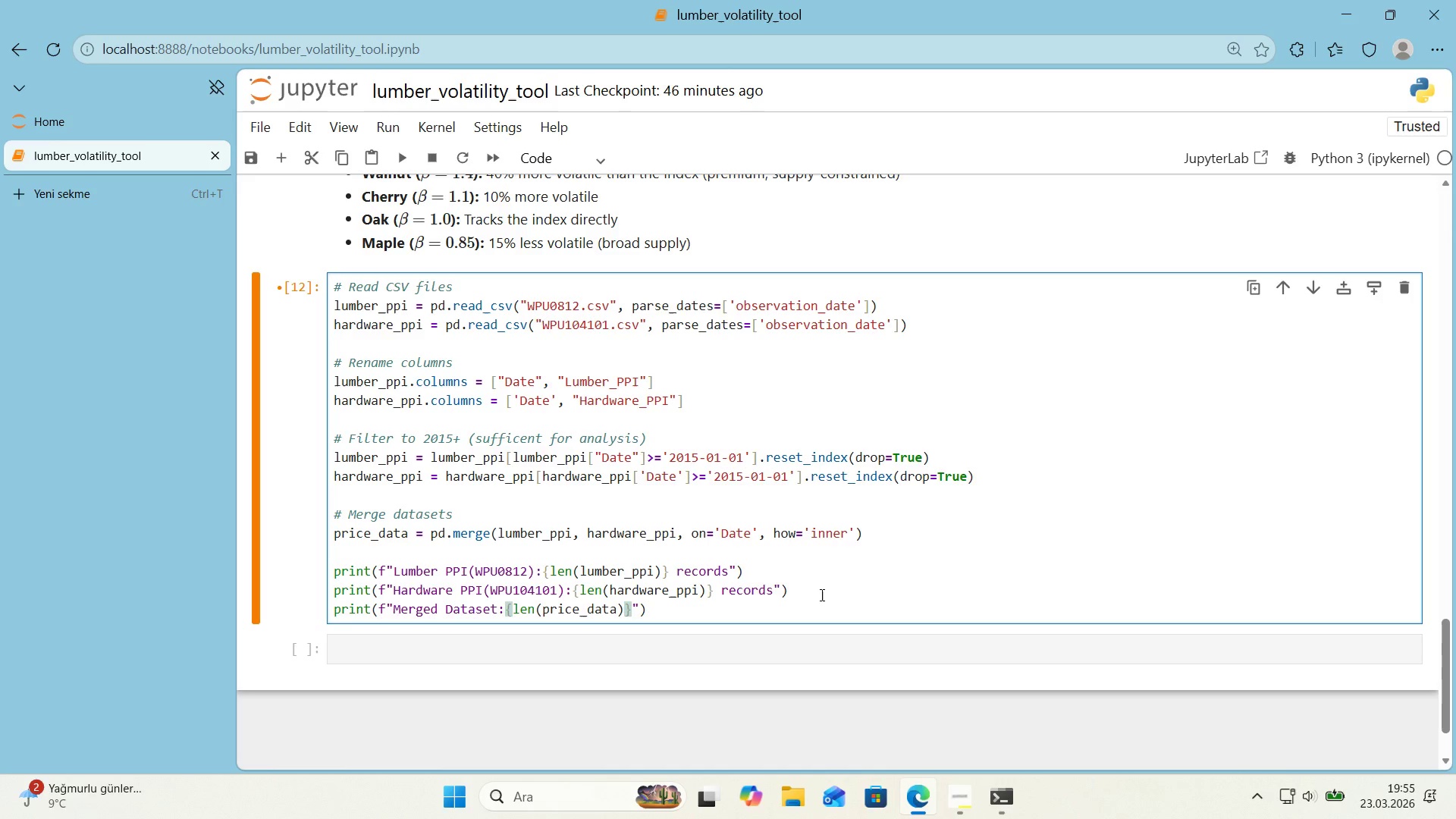 
type(monthly records)
 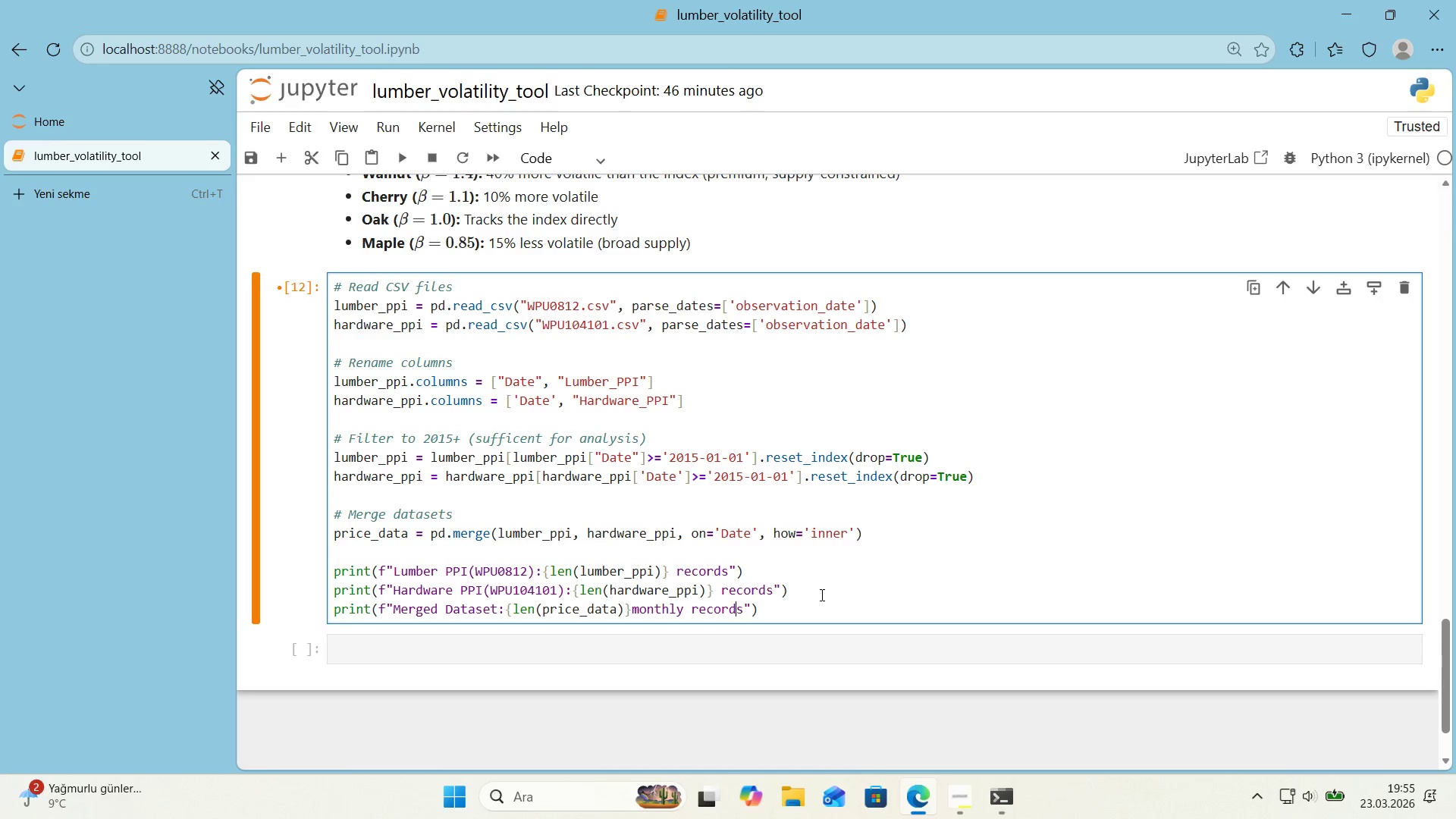 
hold_key(key=ArrowLeft, duration=0.94)
 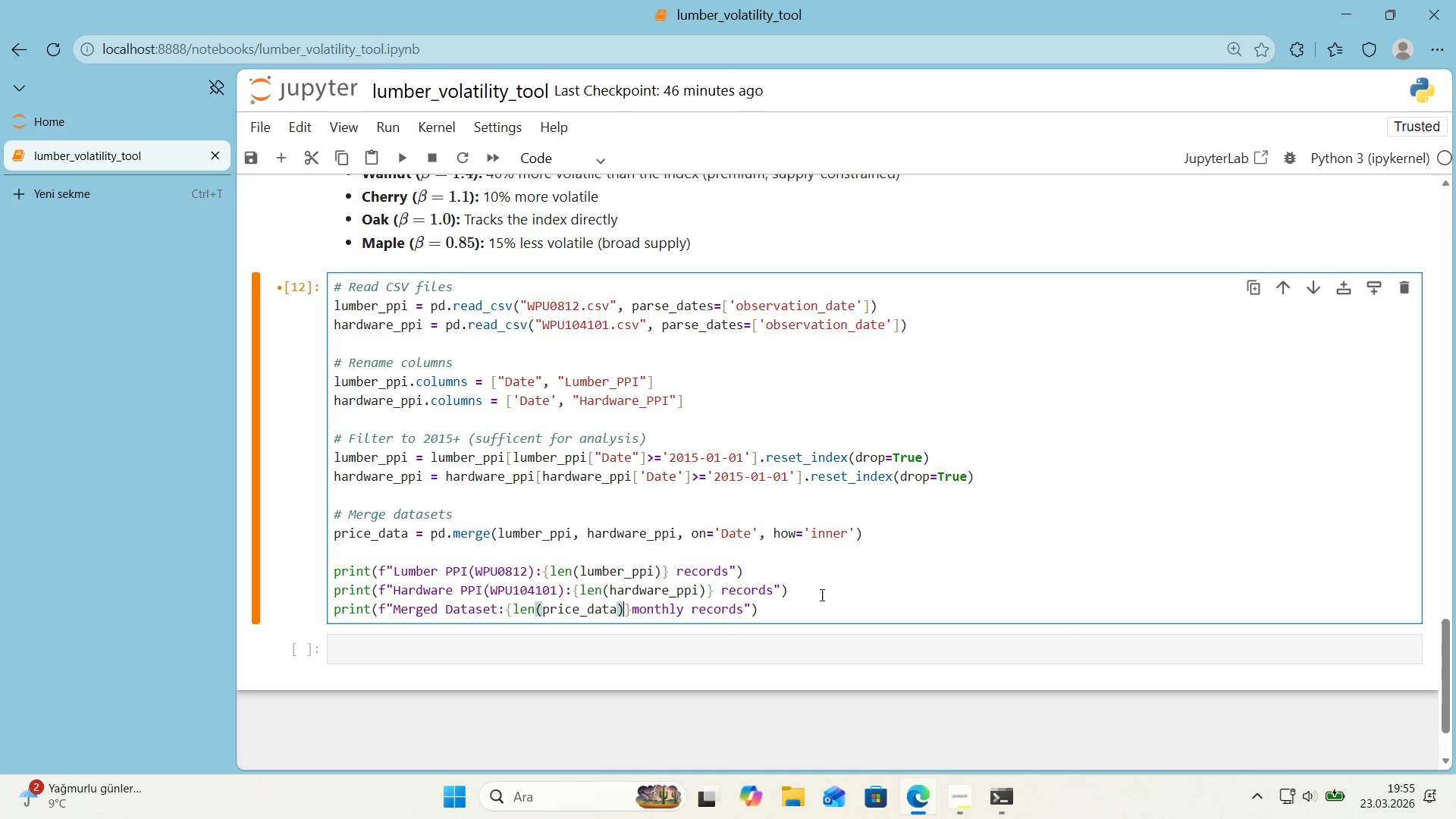 
key(ArrowRight)
 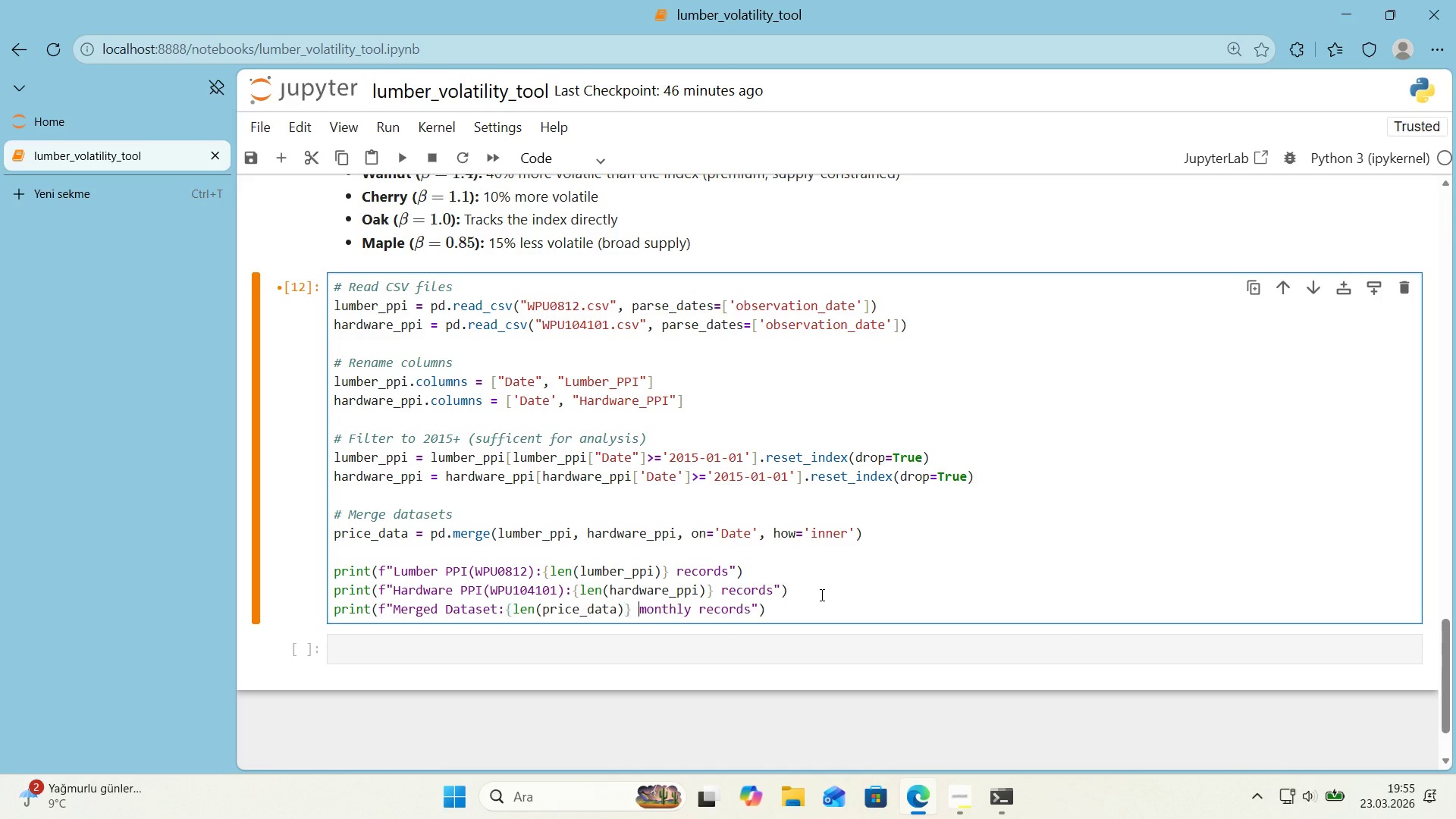 
key(Space)
 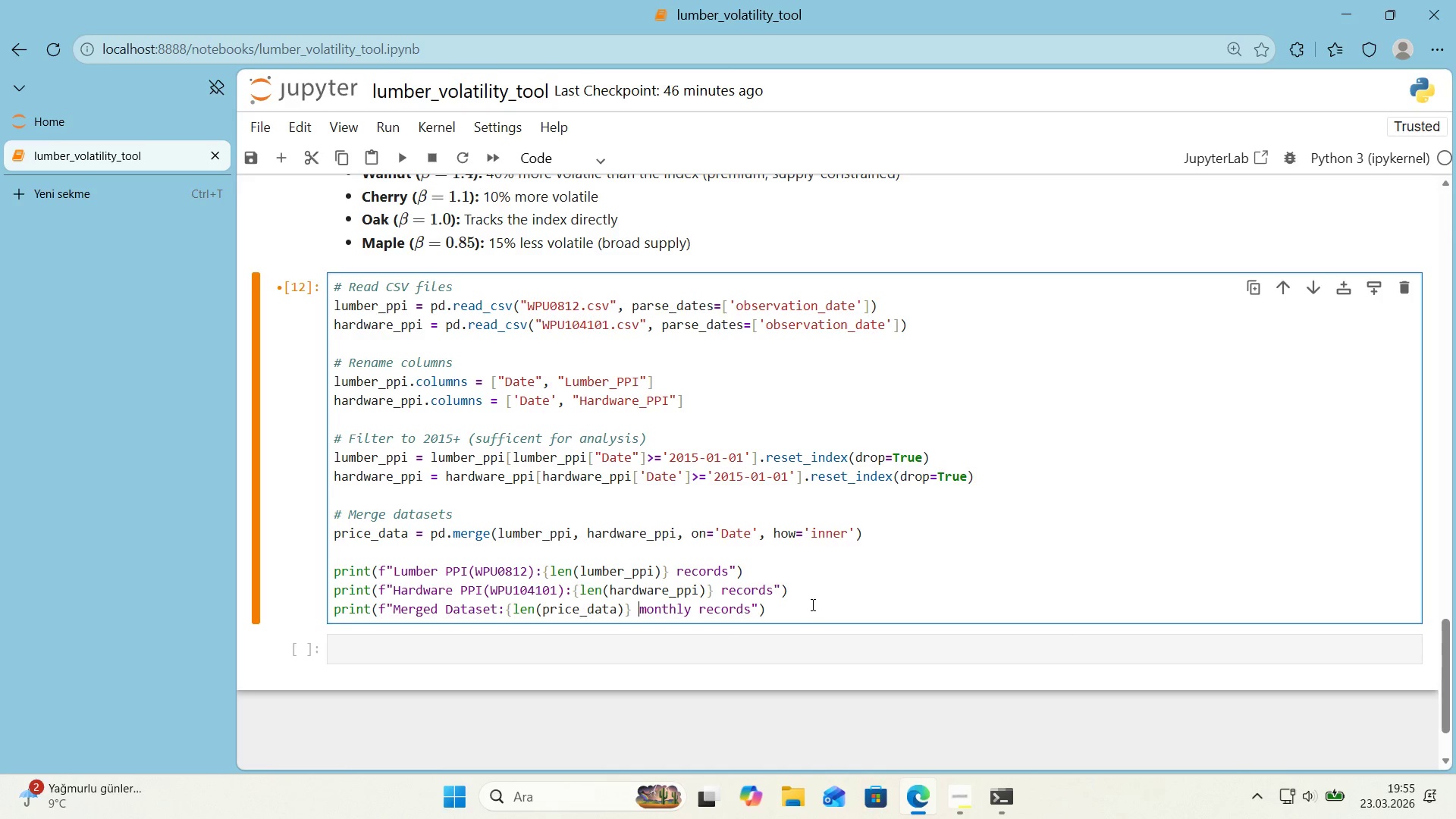 
left_click([800, 607])
 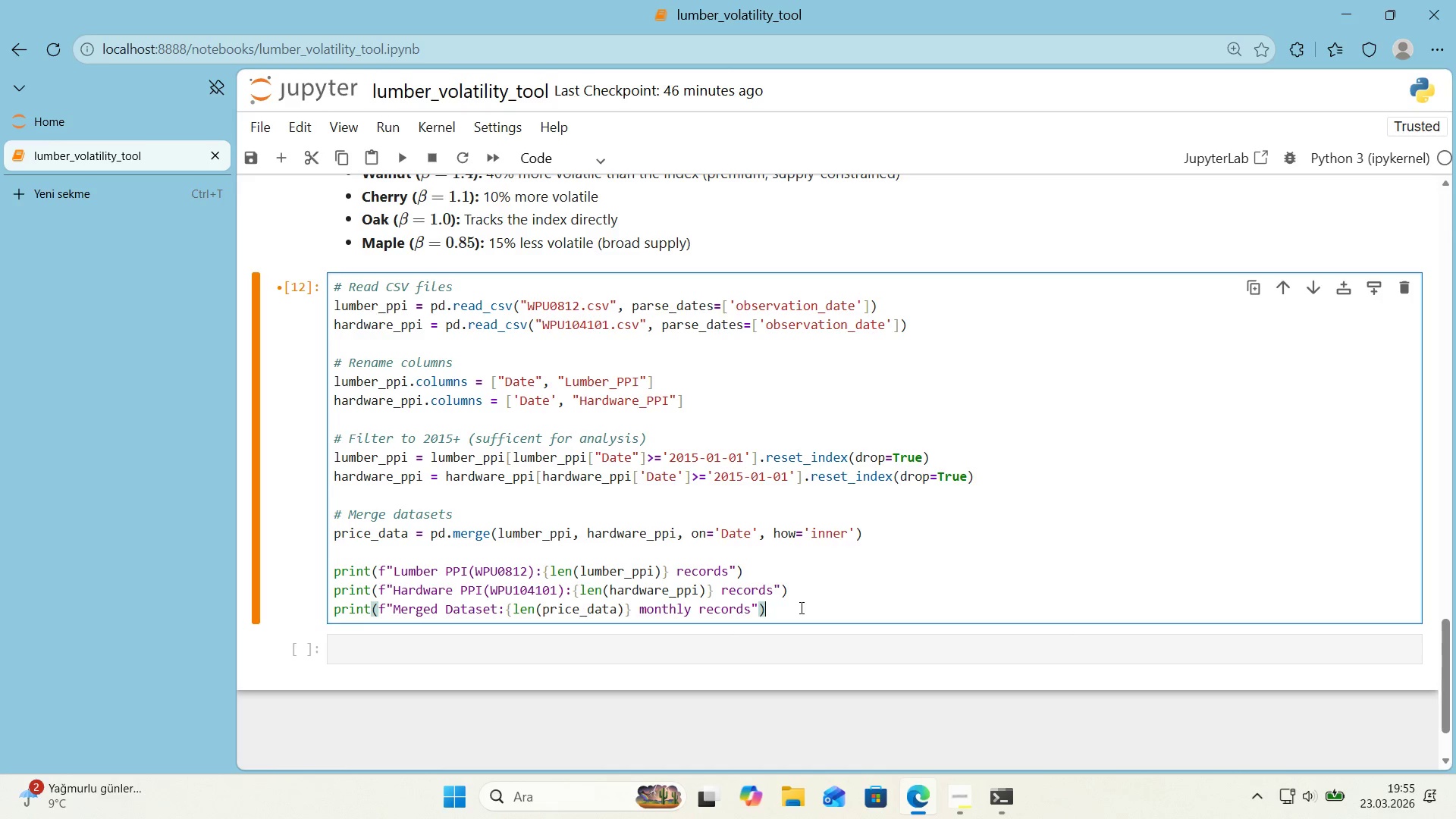 
key(Enter)
 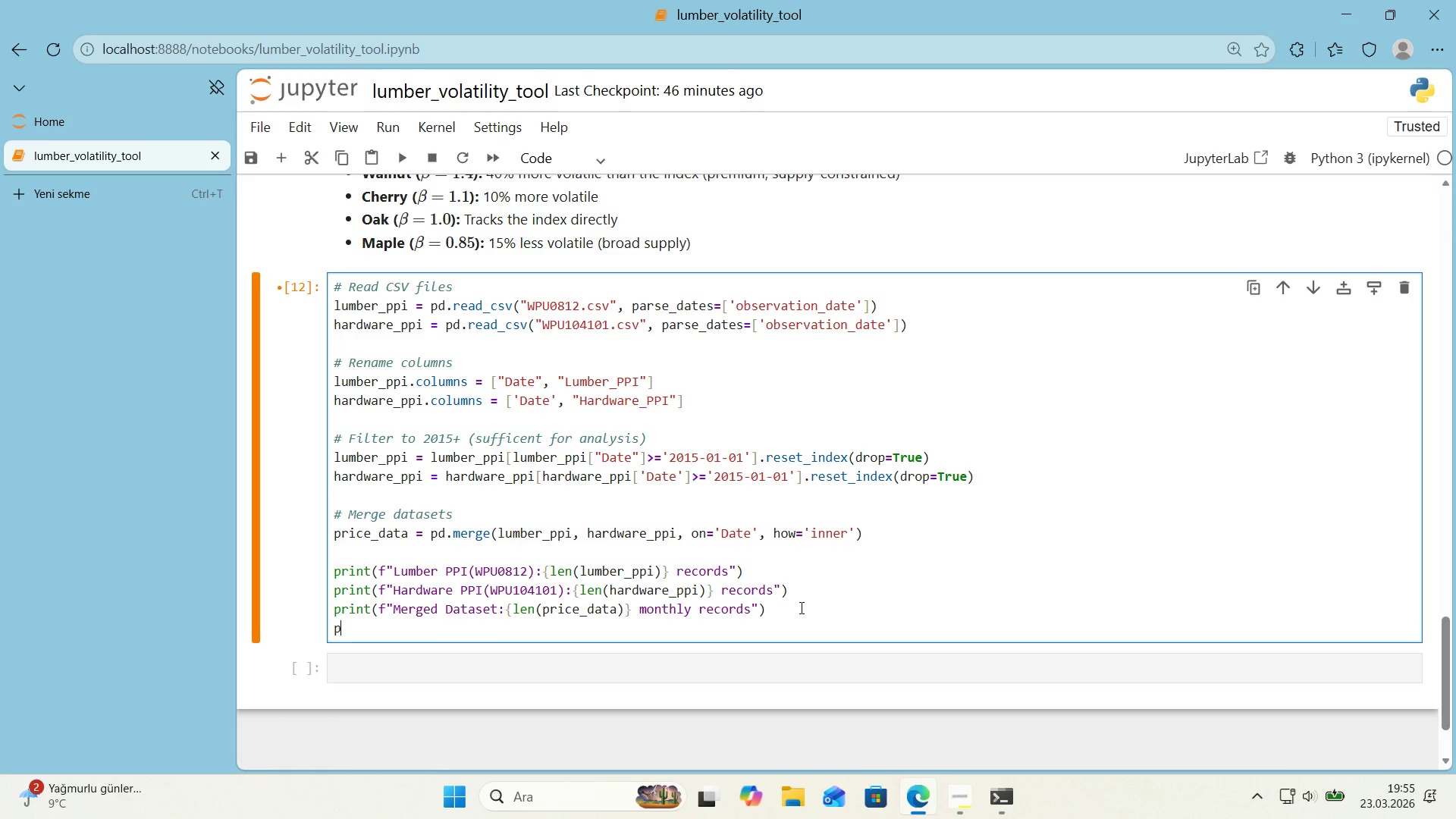 
type(pr'nt*()
 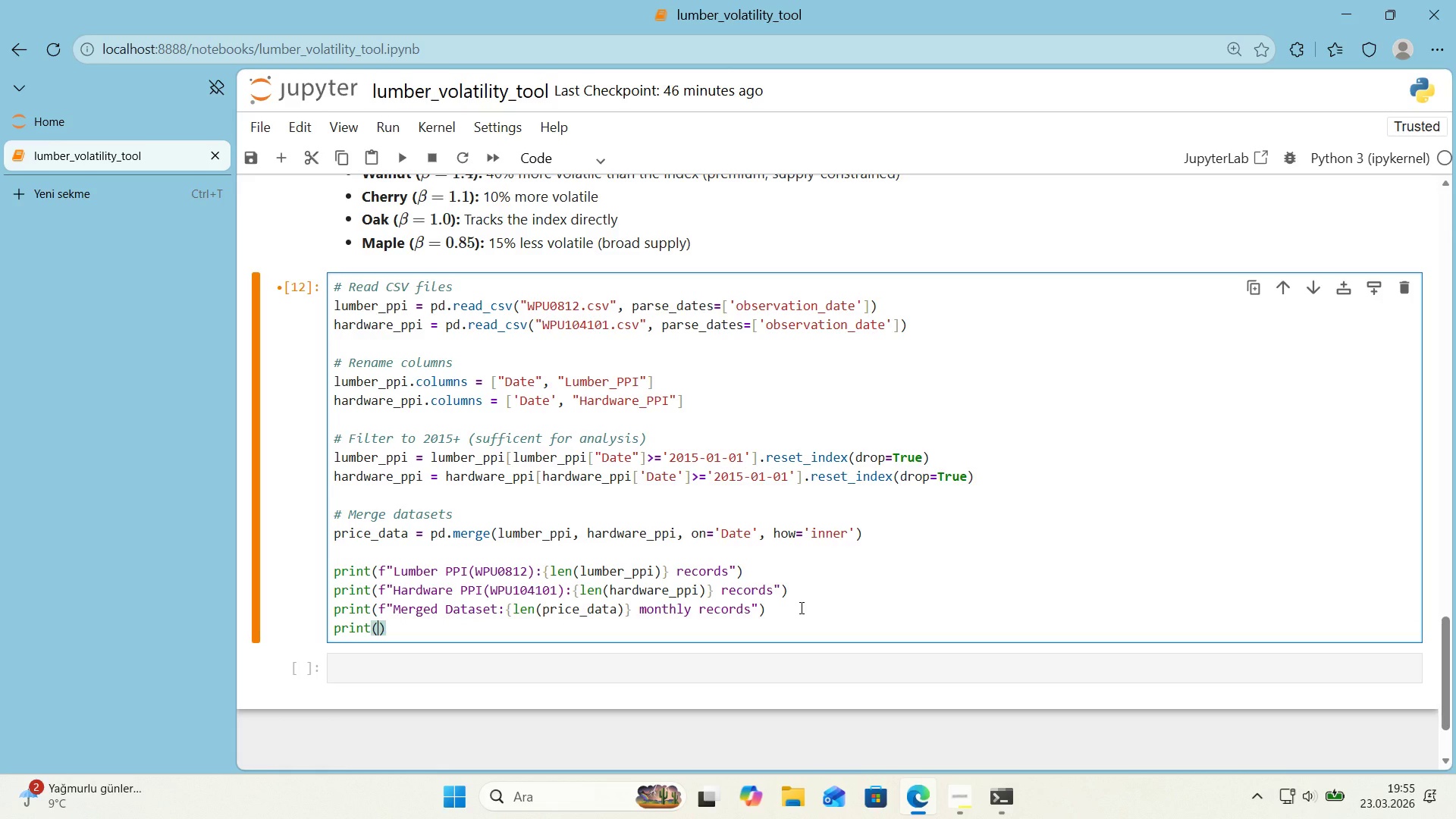 
 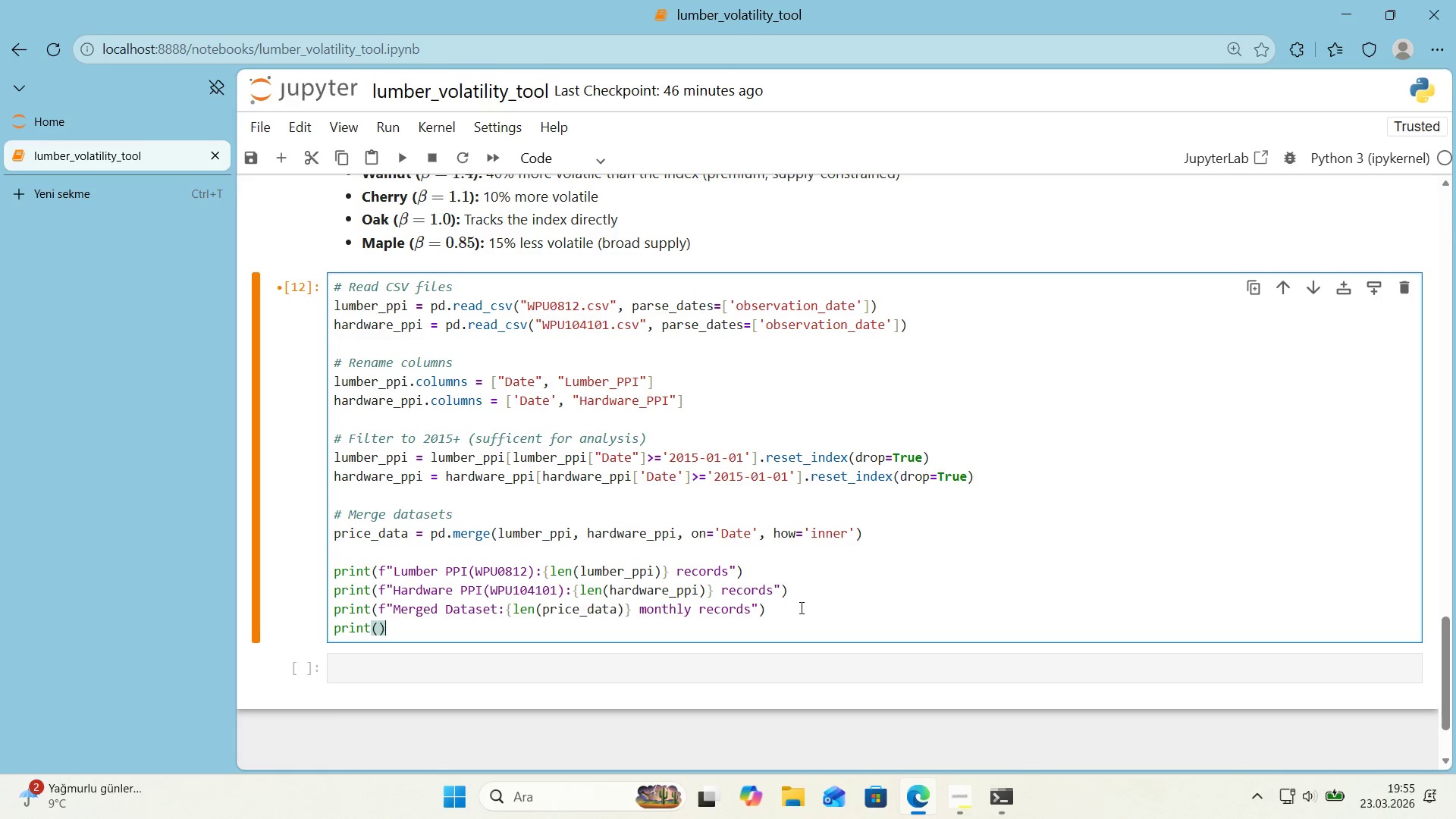 
key(ArrowLeft)
 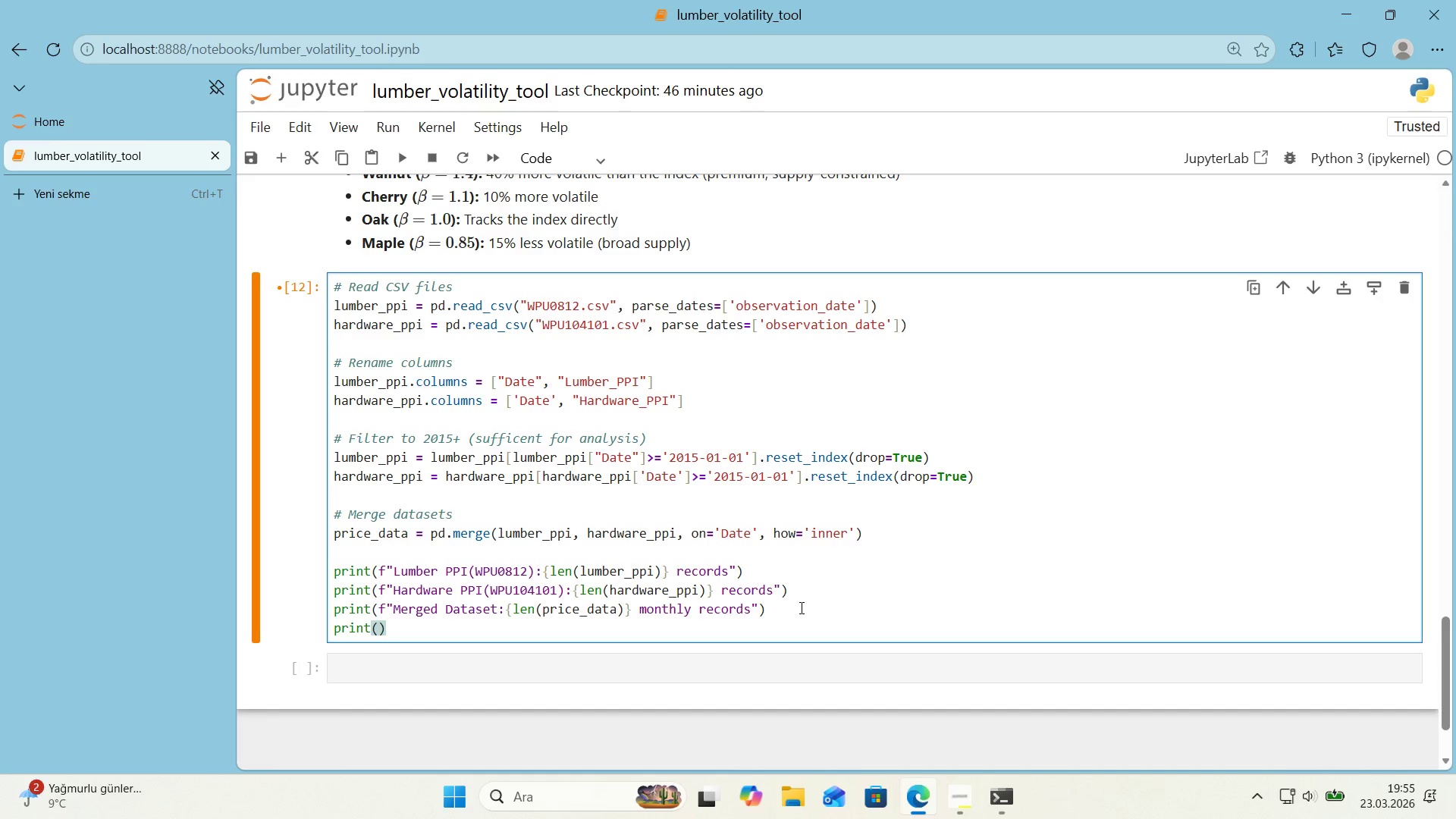 
wait(7.83)
 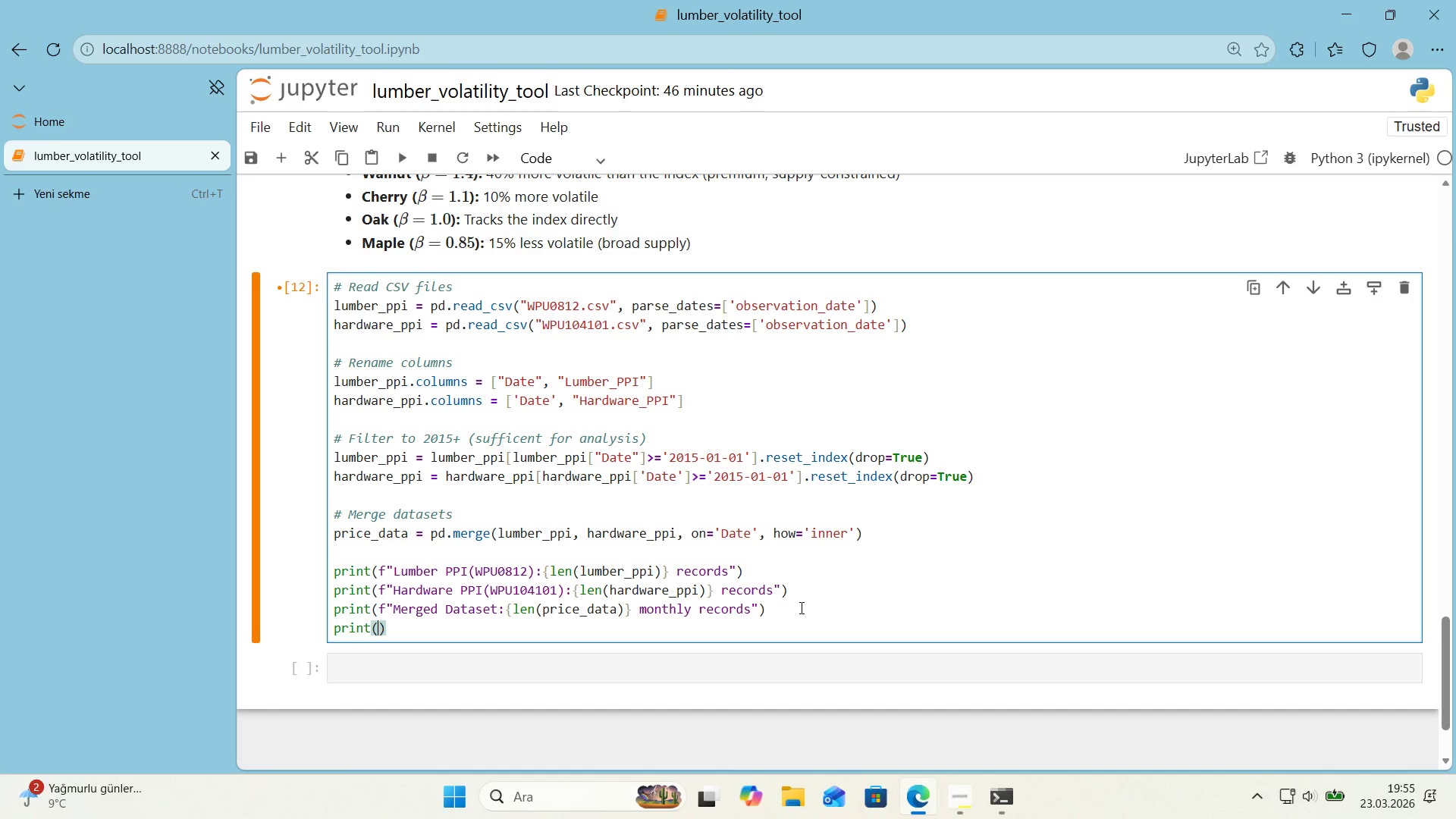 
type(f@@)
 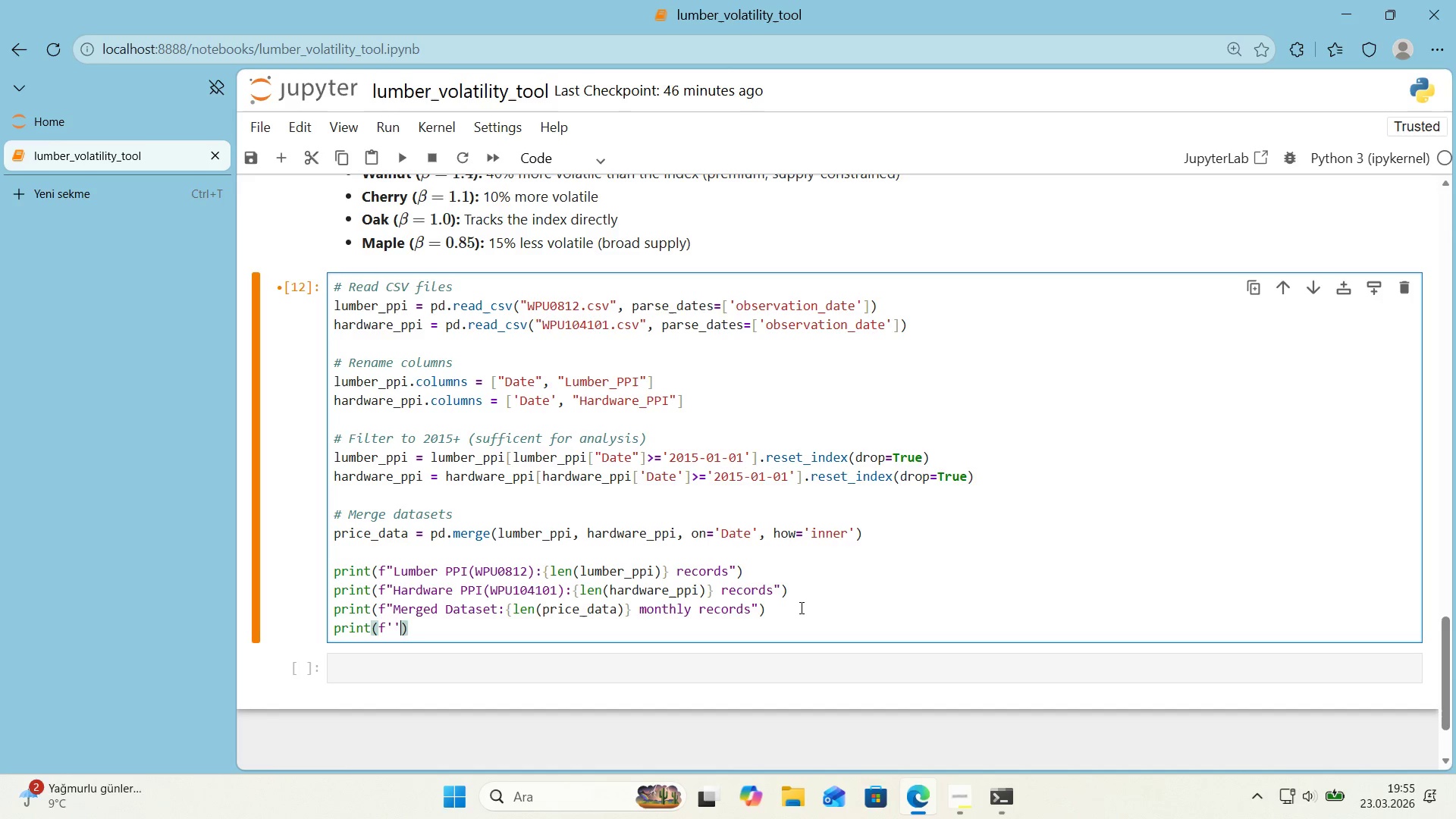 
key(ArrowLeft)
 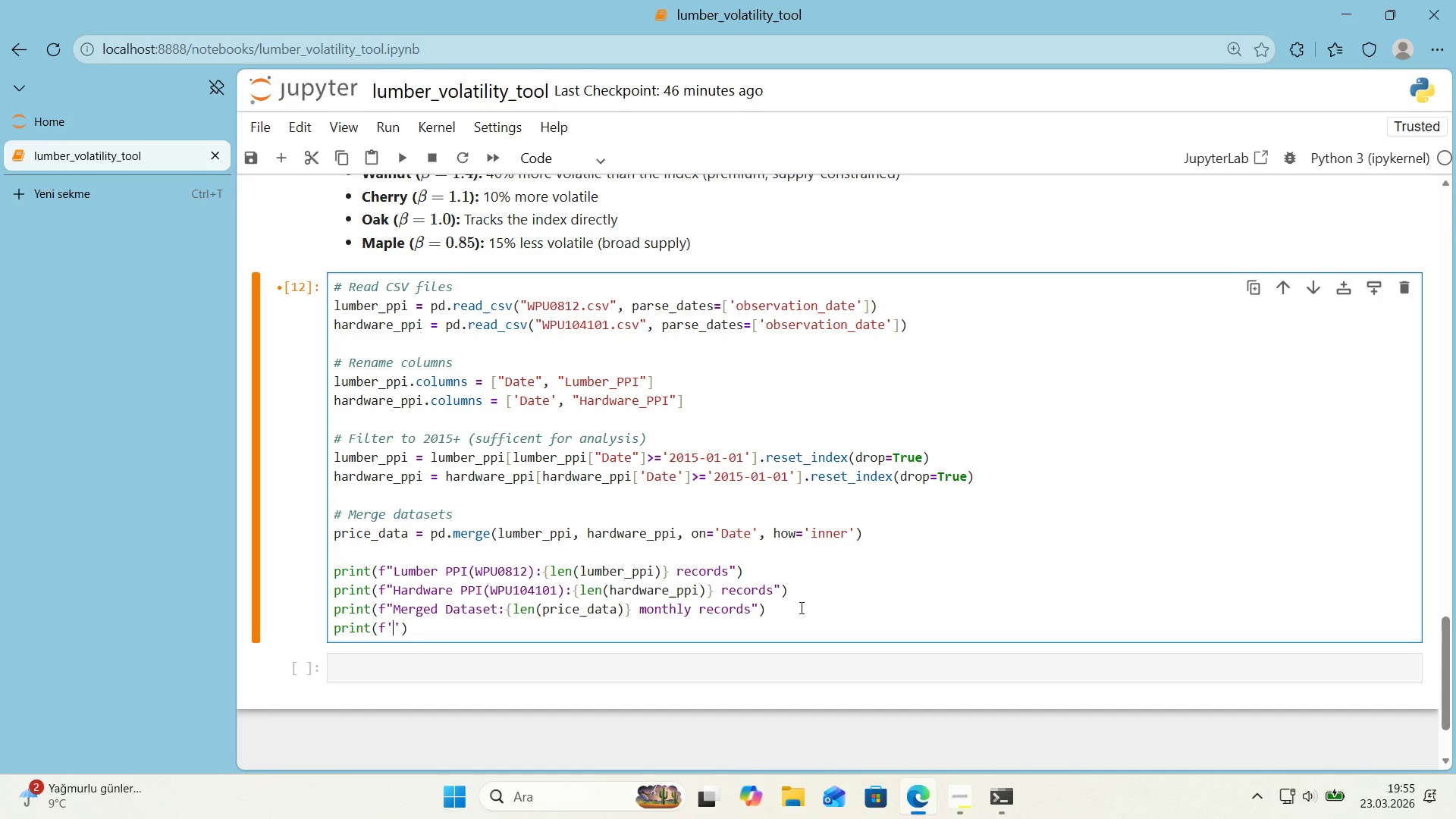 
type(Per'od)
 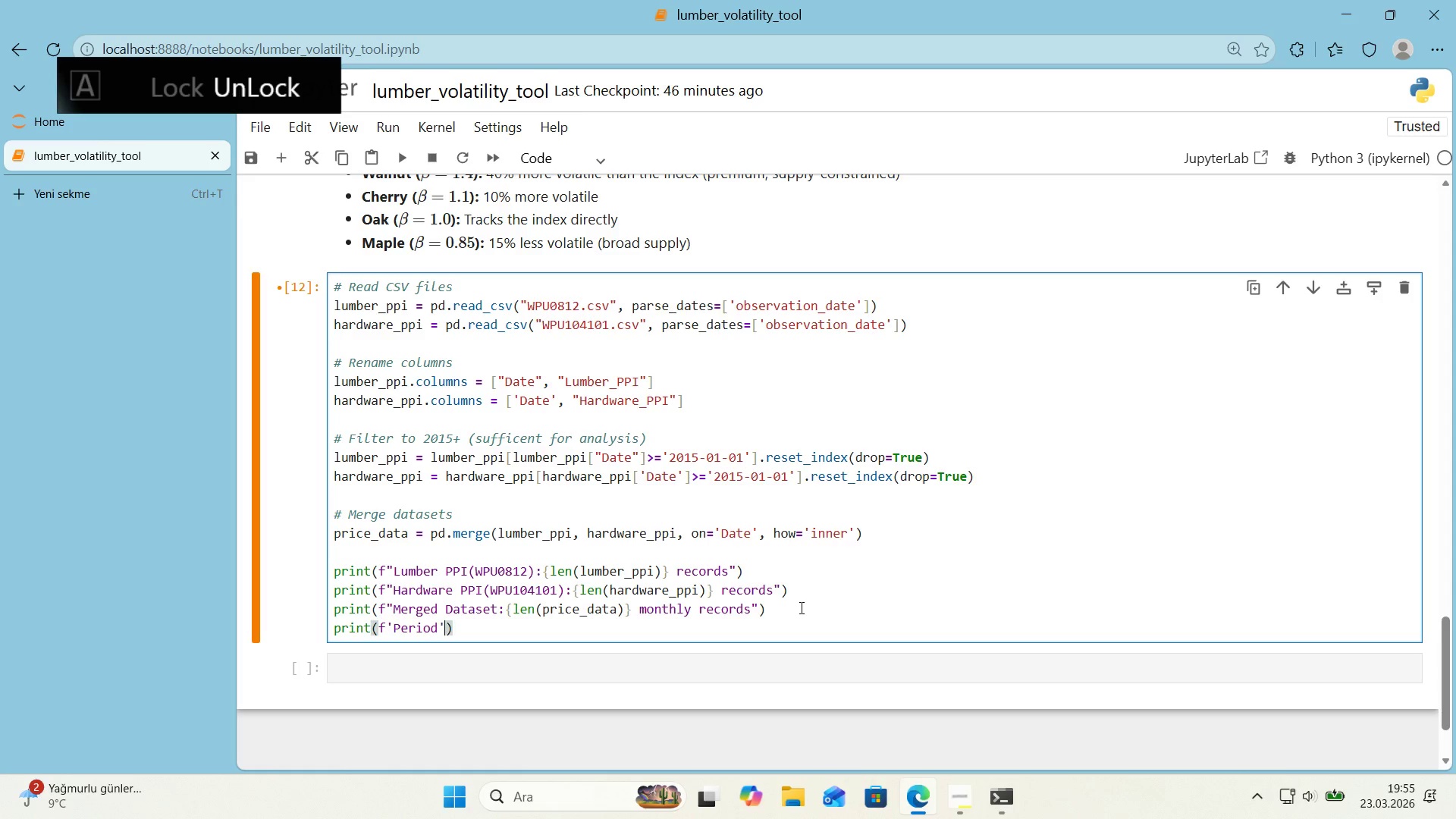 
key(ArrowRight)
 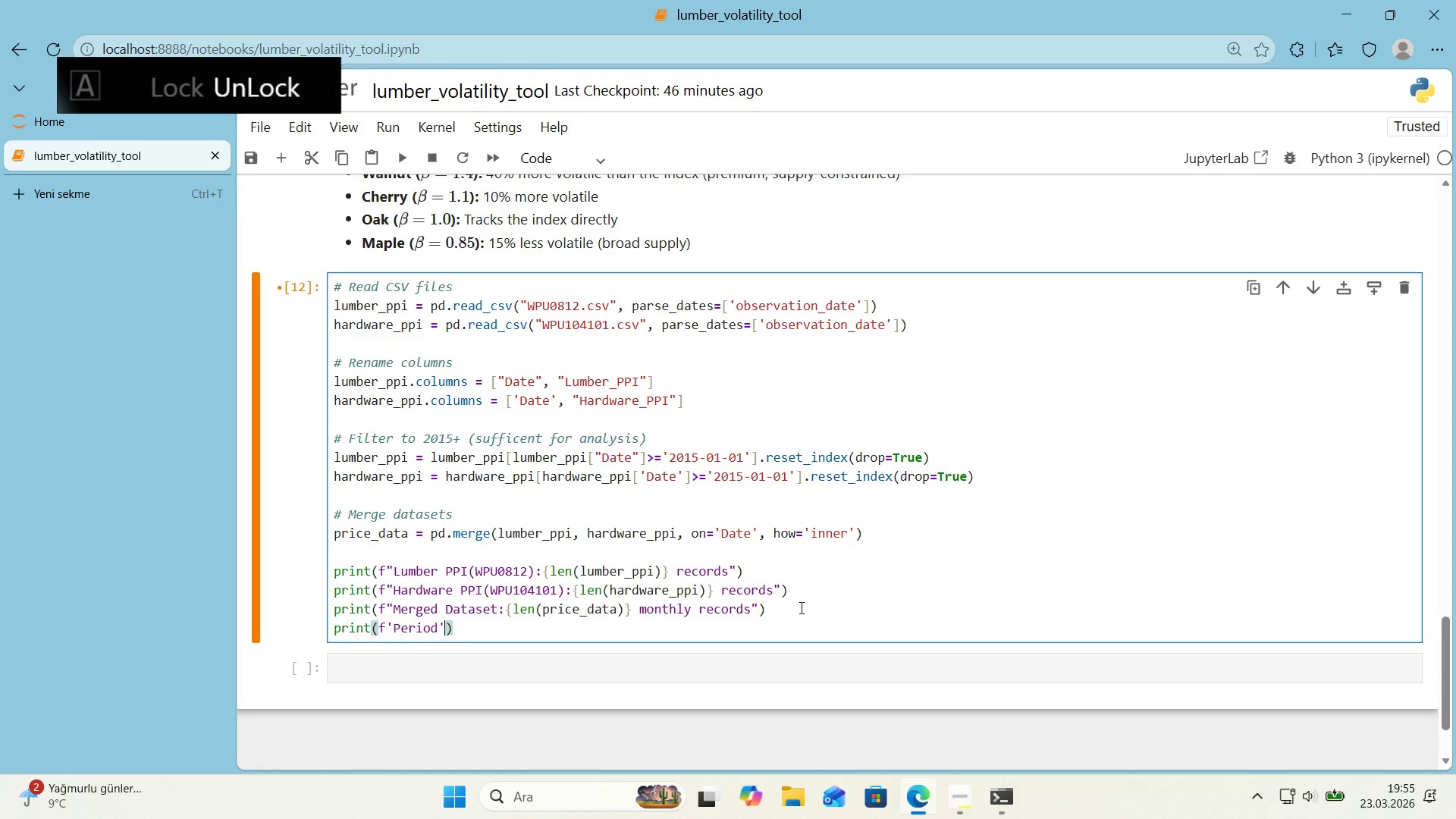 
key(Shift+Period)
 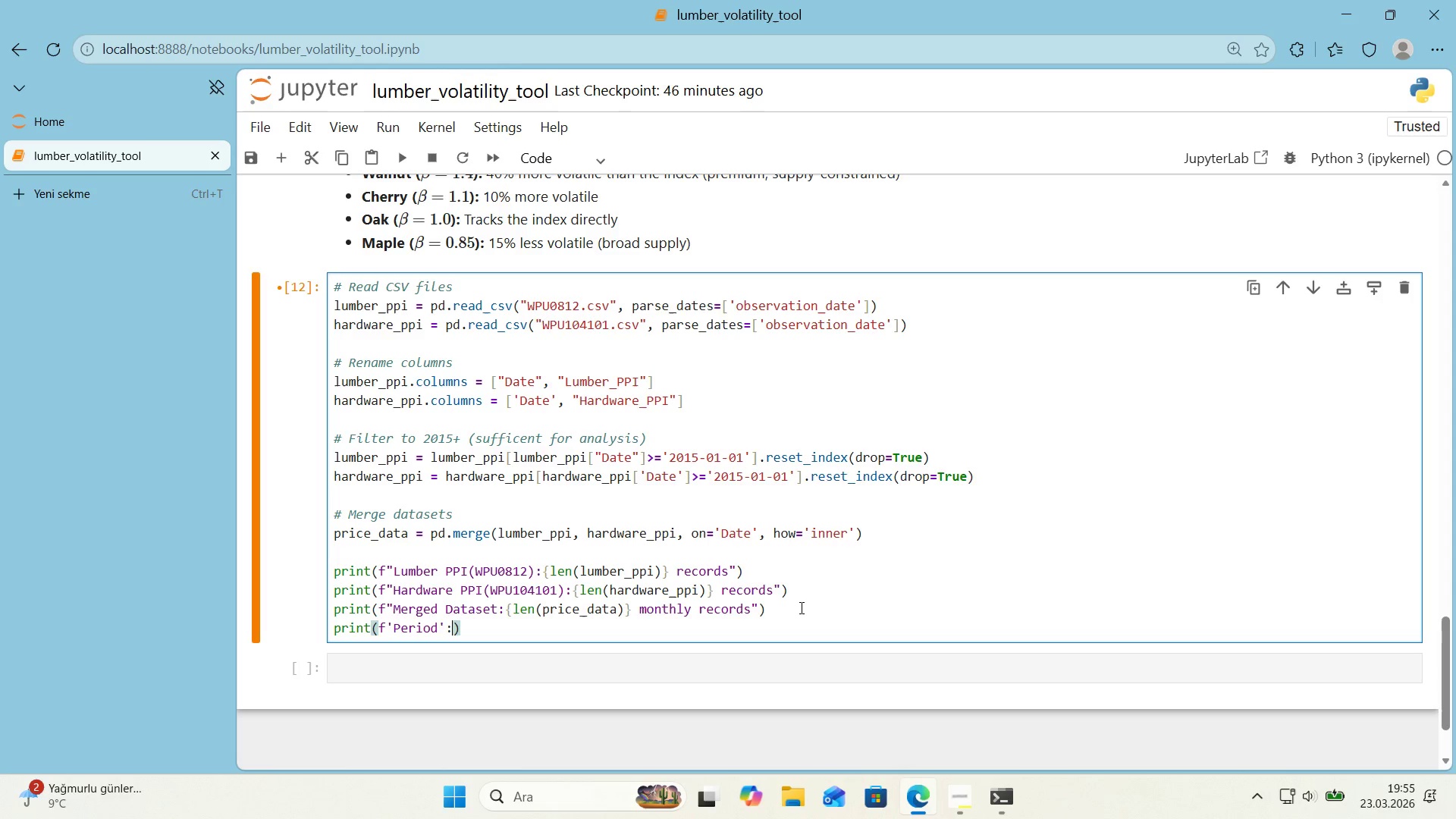 
key(ArrowLeft)
 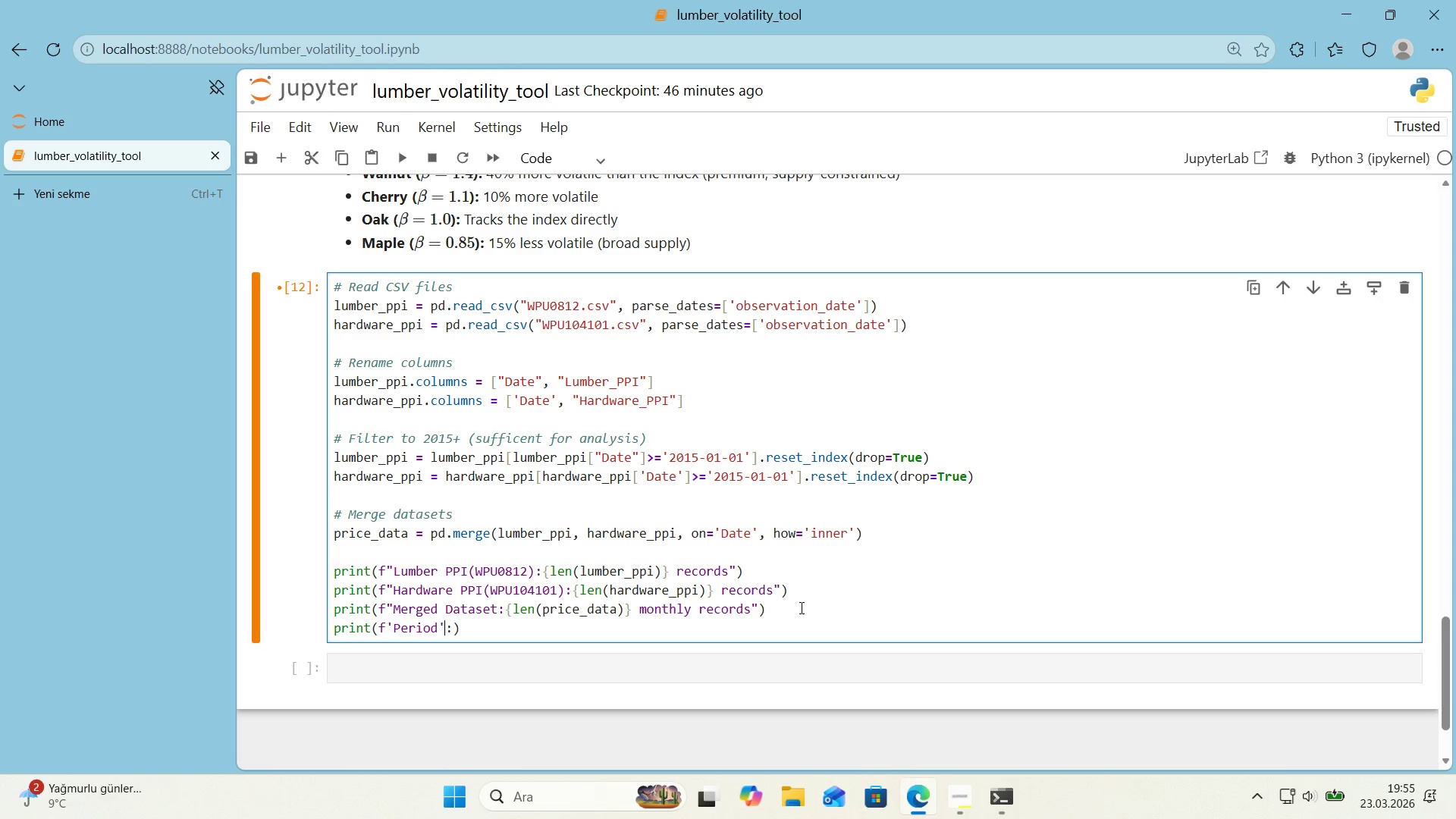 
key(ArrowRight)
 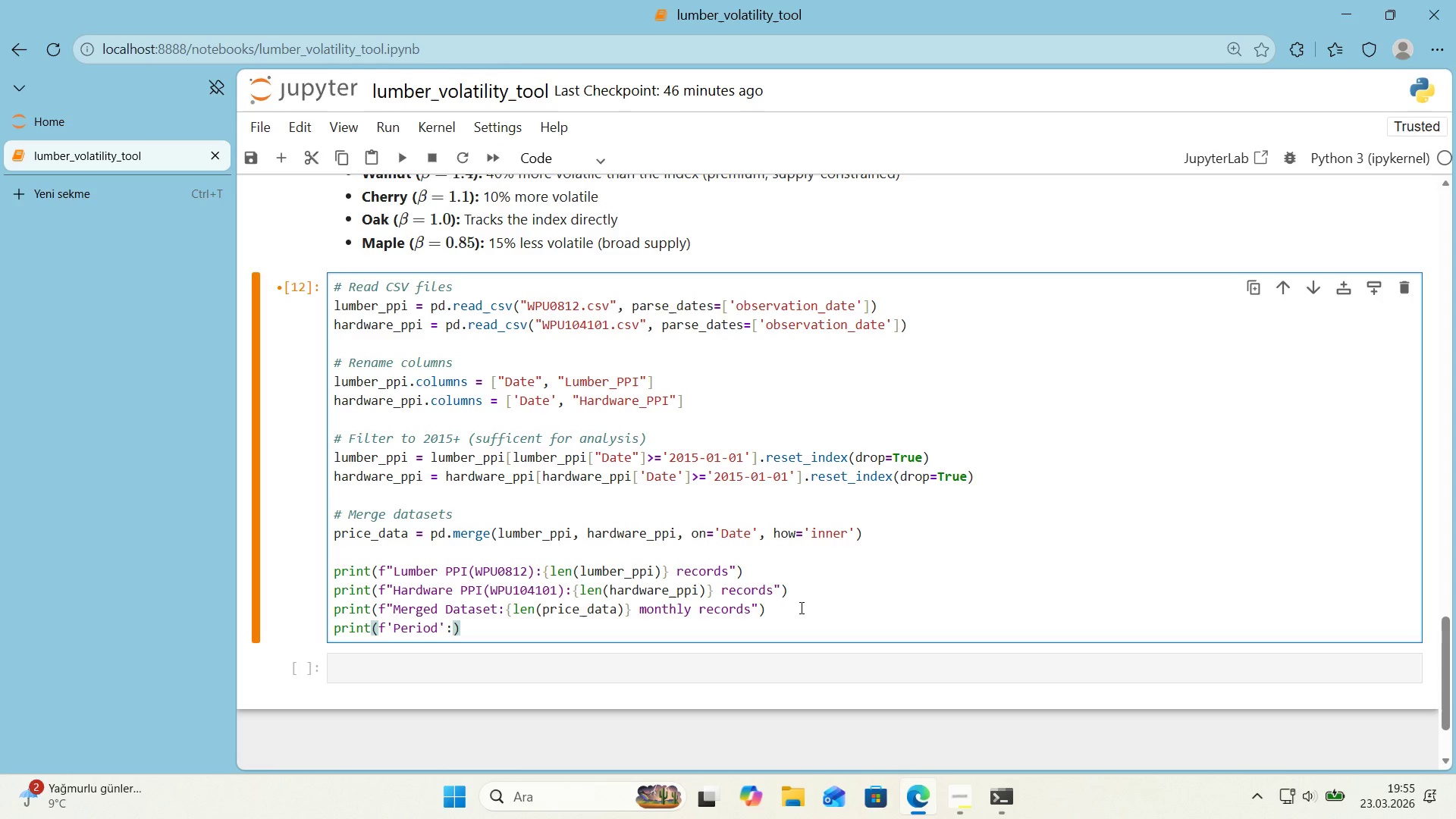 
key(Space)
 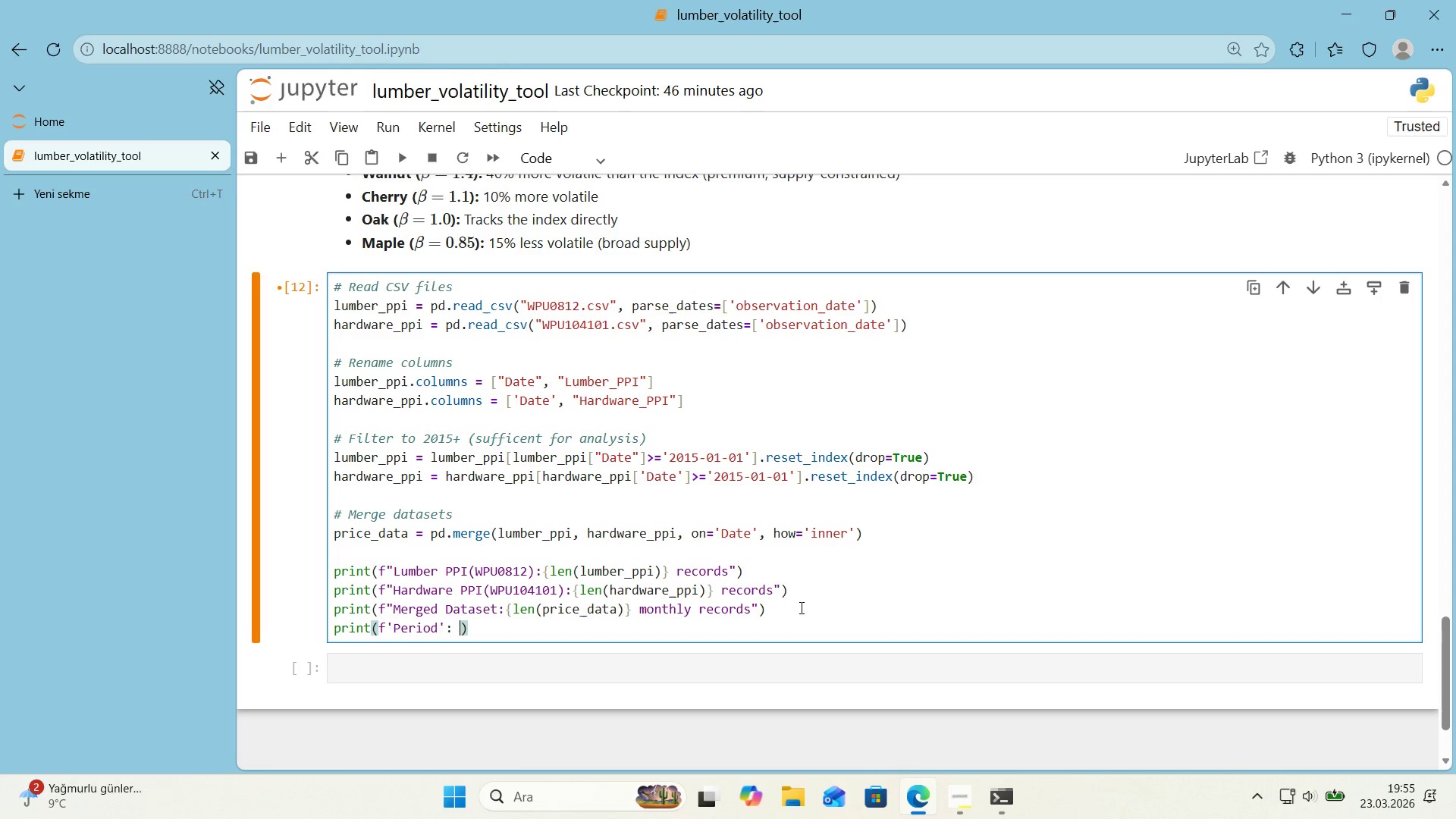 
key(Alt+Control+7)
 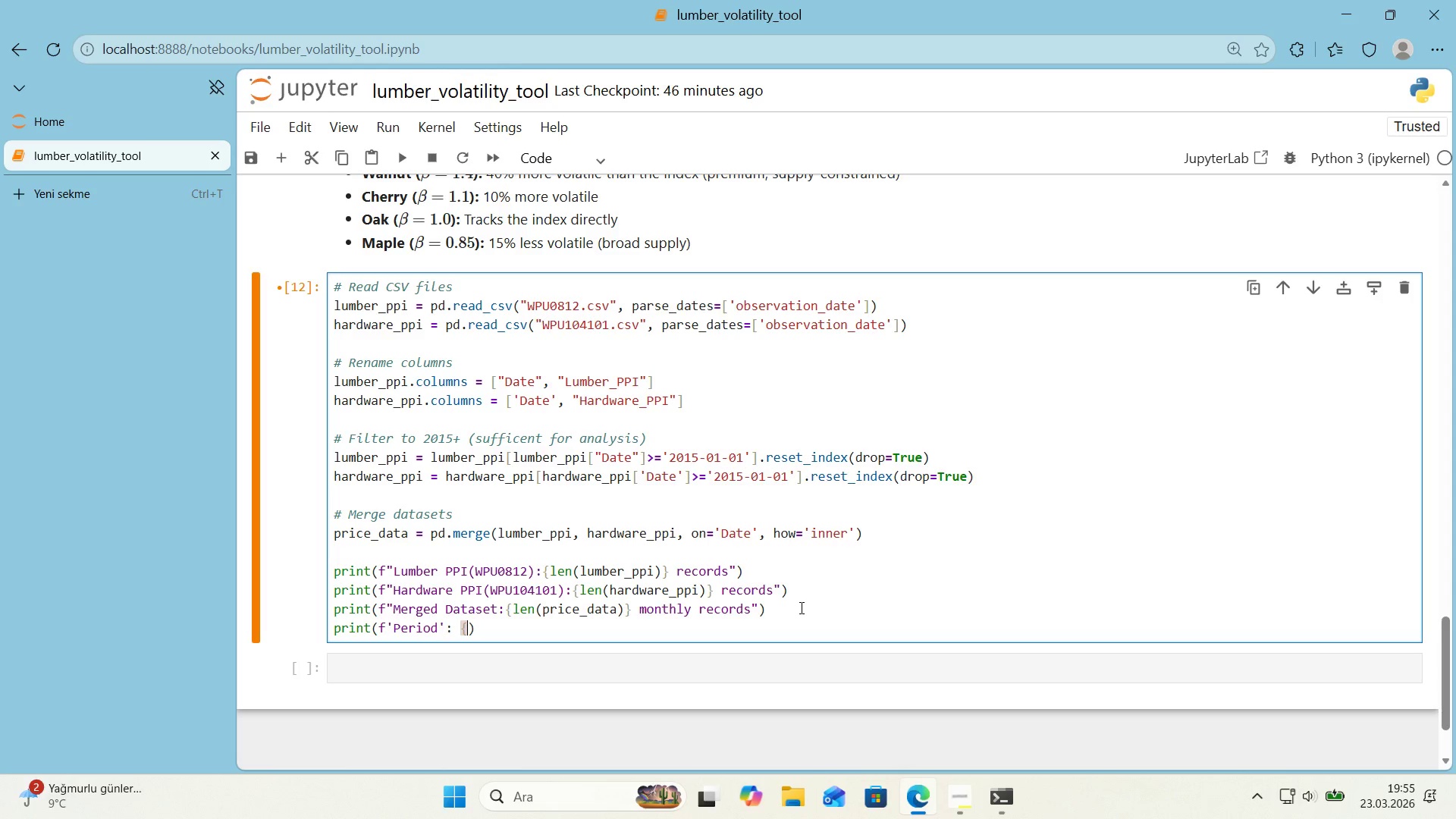 
key(Alt+Control+0)
 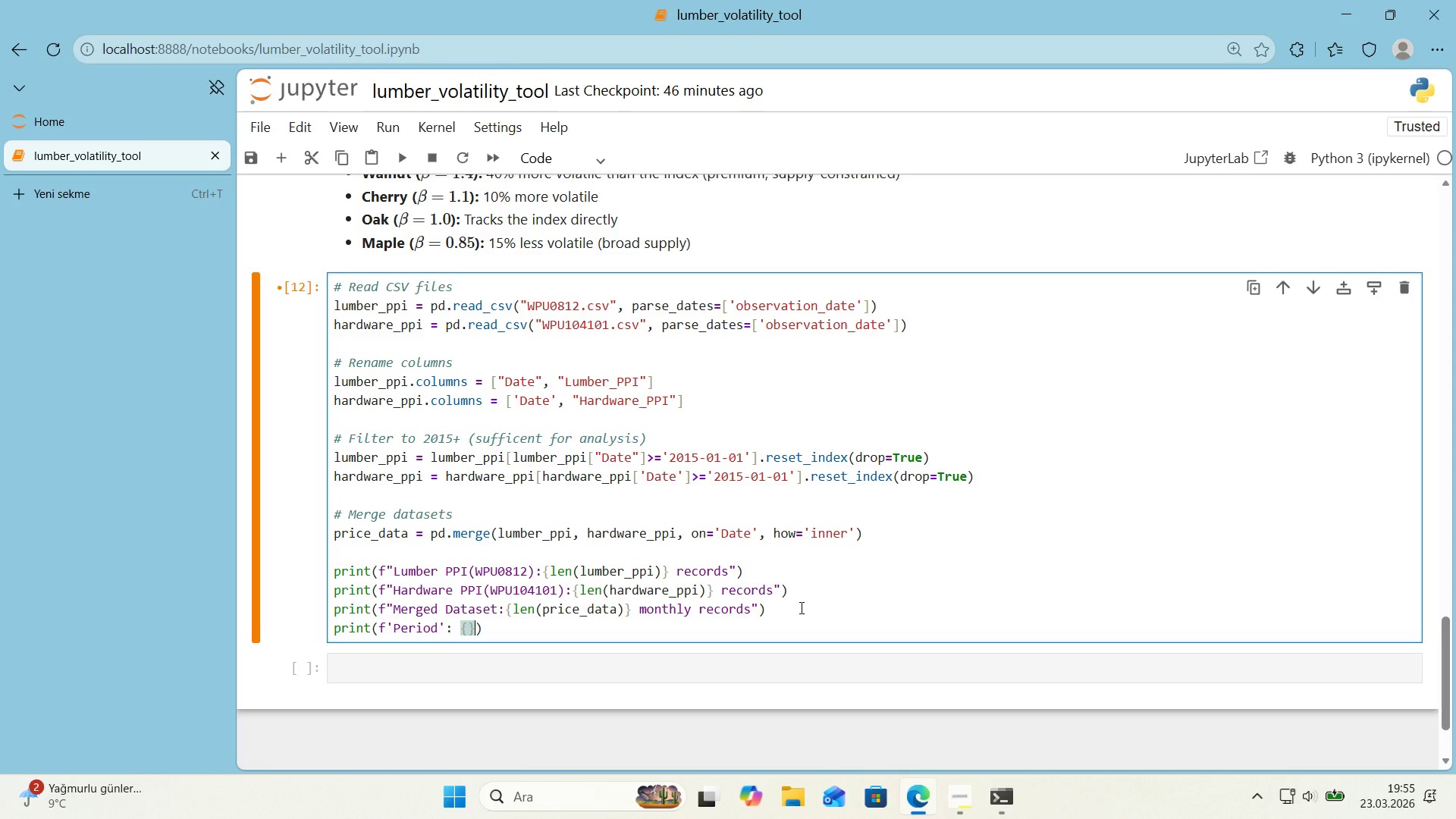 
key(ArrowLeft)
 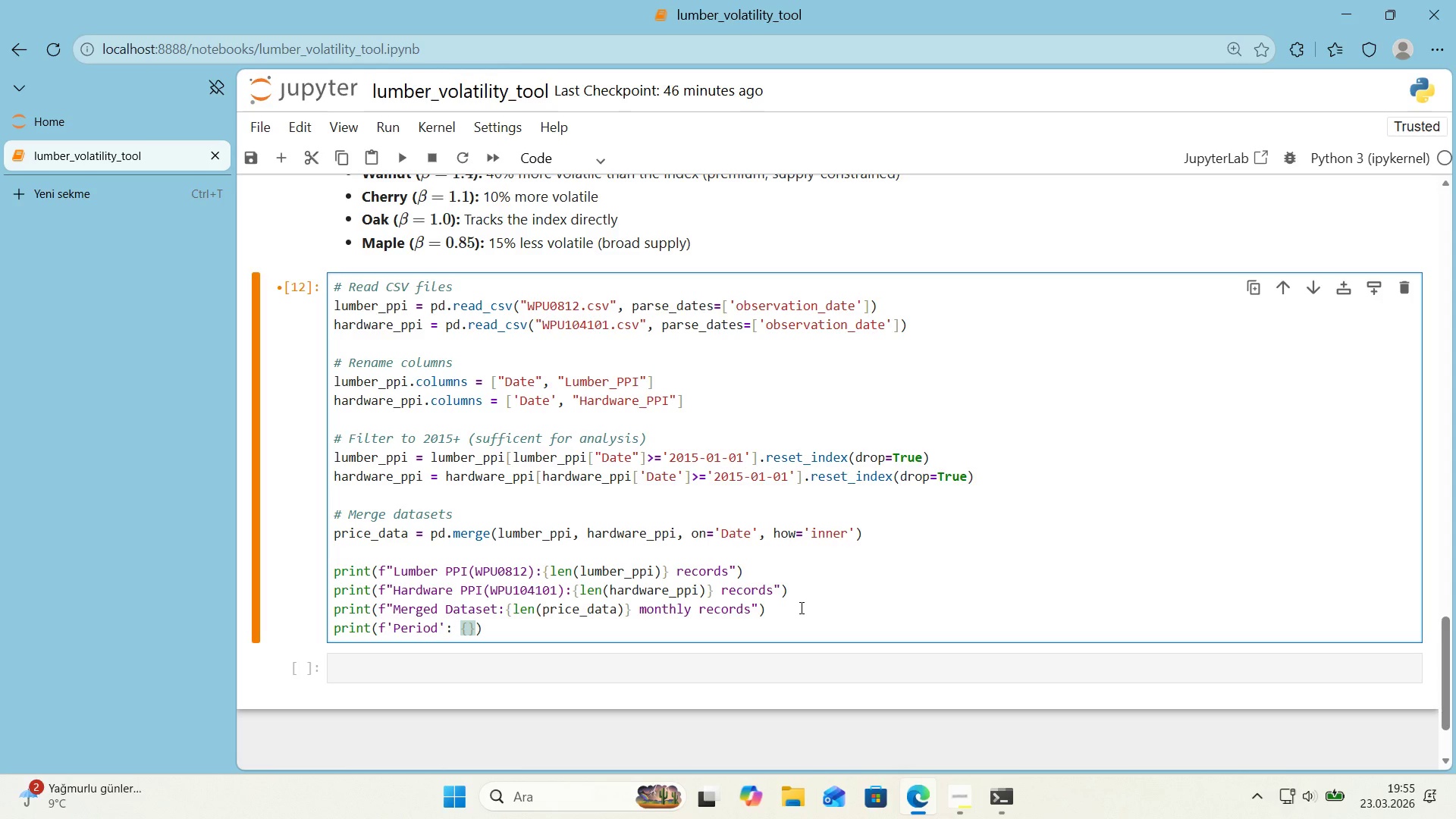 
type(pr'ce_Data)
key(Backspace)
key(Backspace)
key(Backspace)
type(D)
key(Backspace)
key(Backspace)
type(data)
 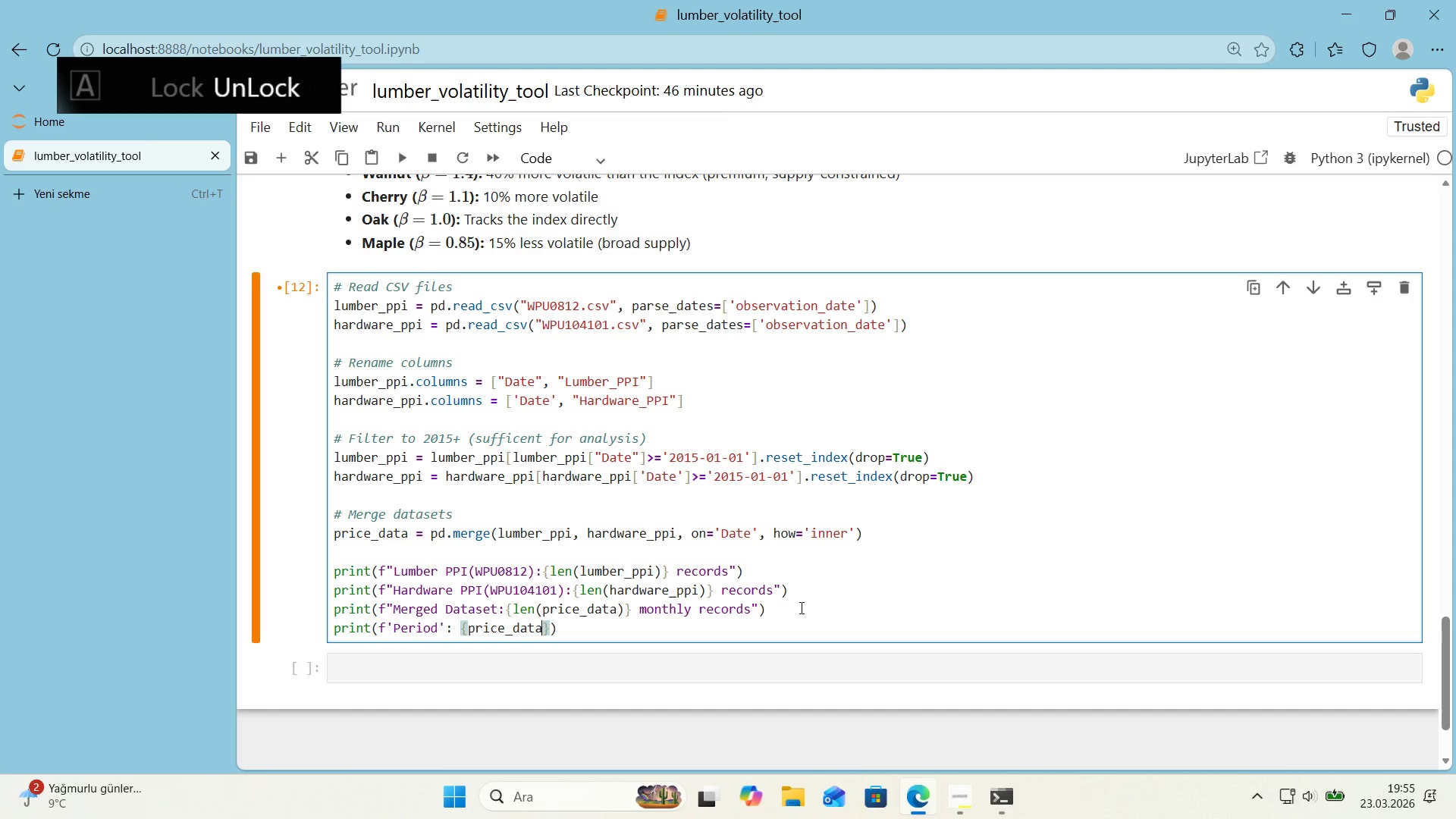 
key(Alt+Control+8)
 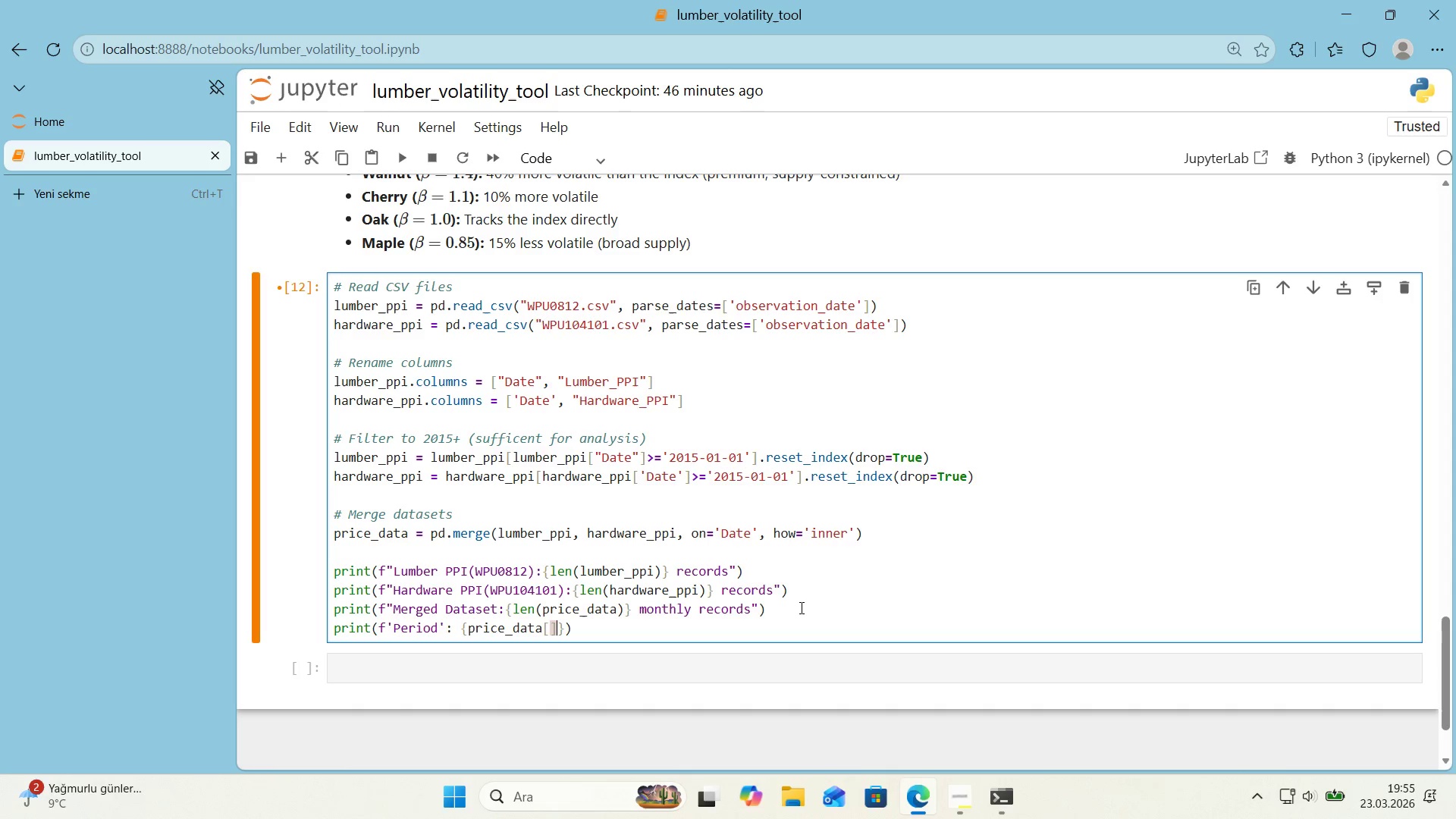 
key(Alt+Control+9)
 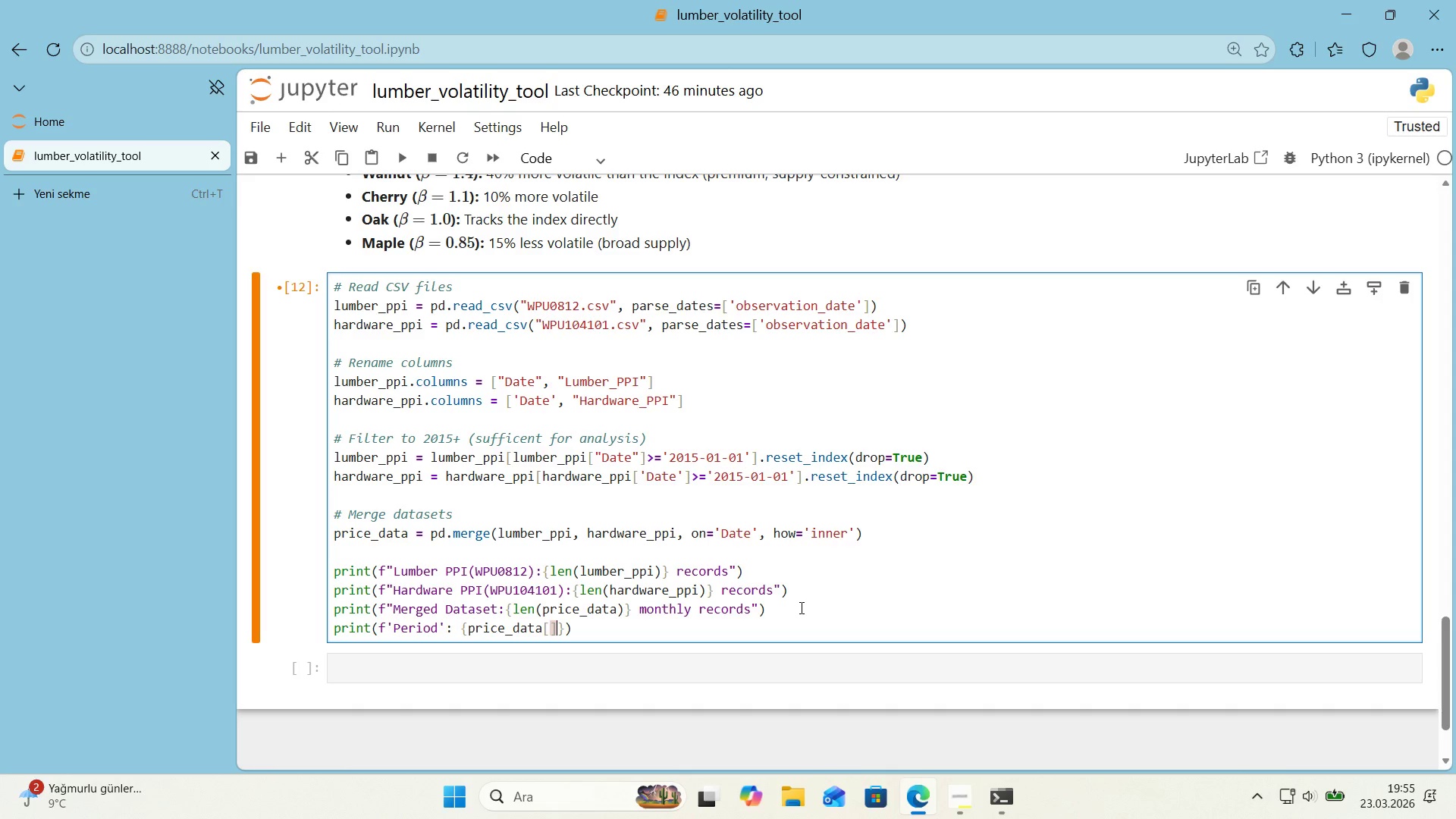 
key(ArrowLeft)
 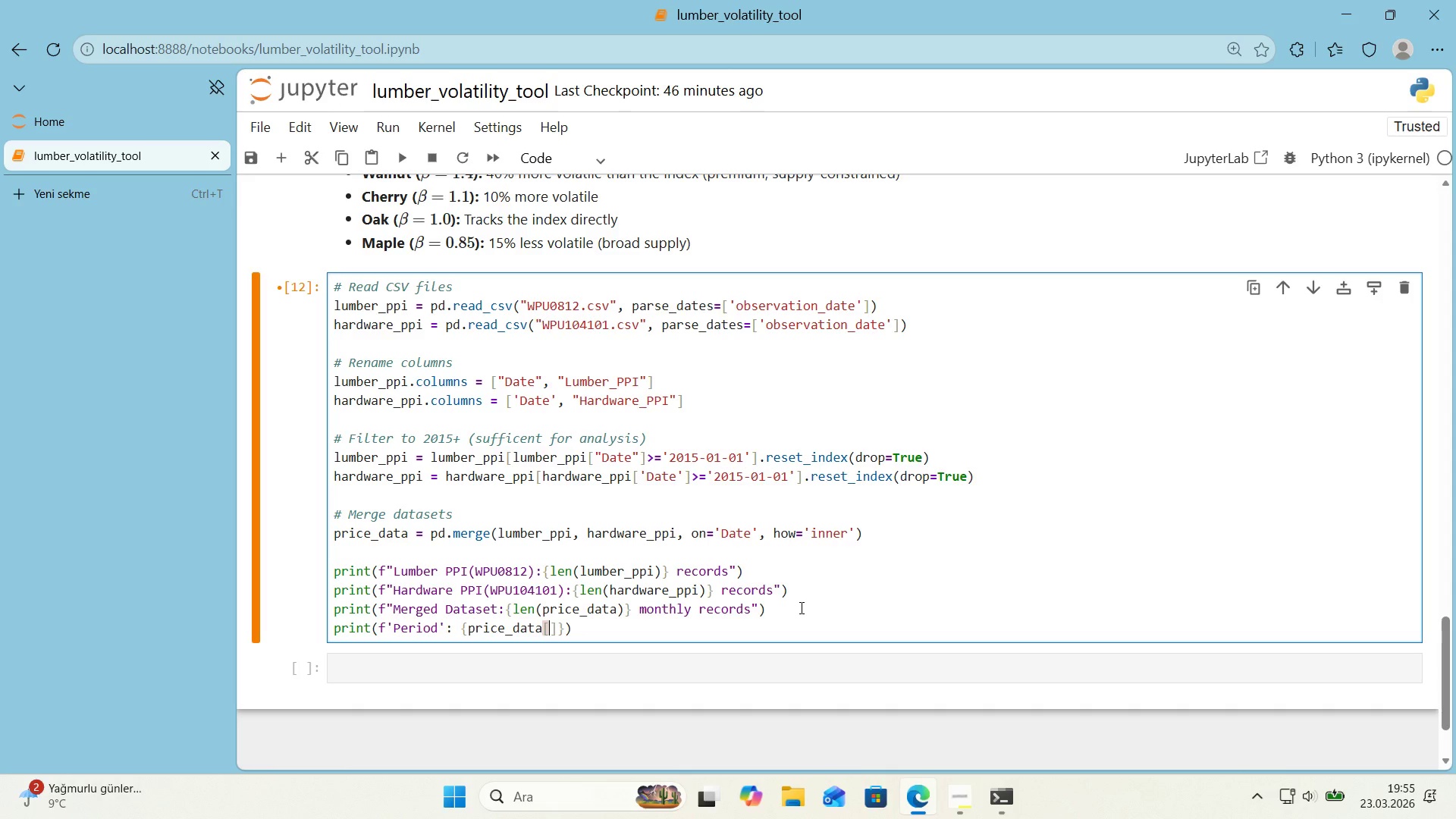 
type(@@)
 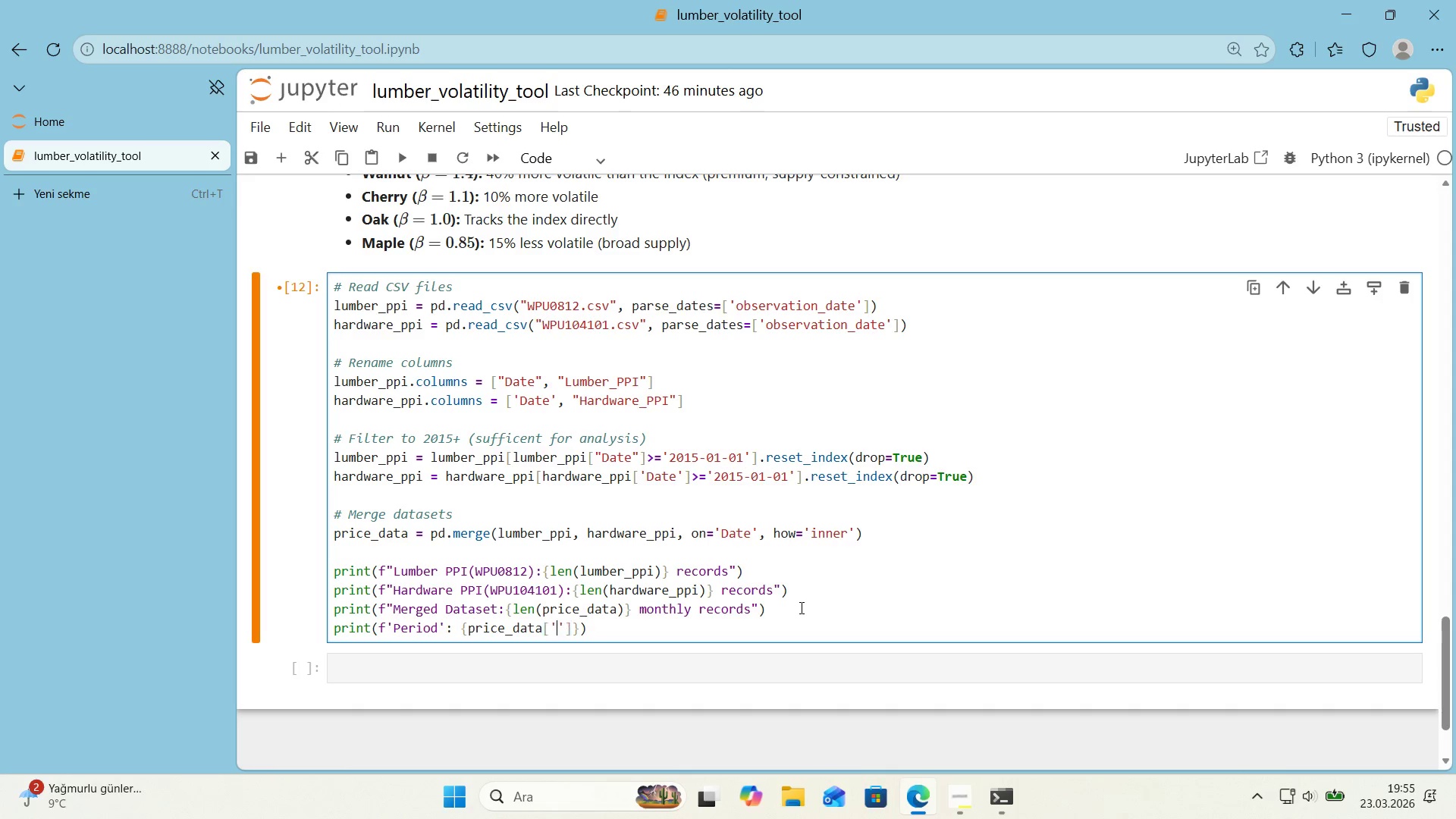 
key(ArrowLeft)
 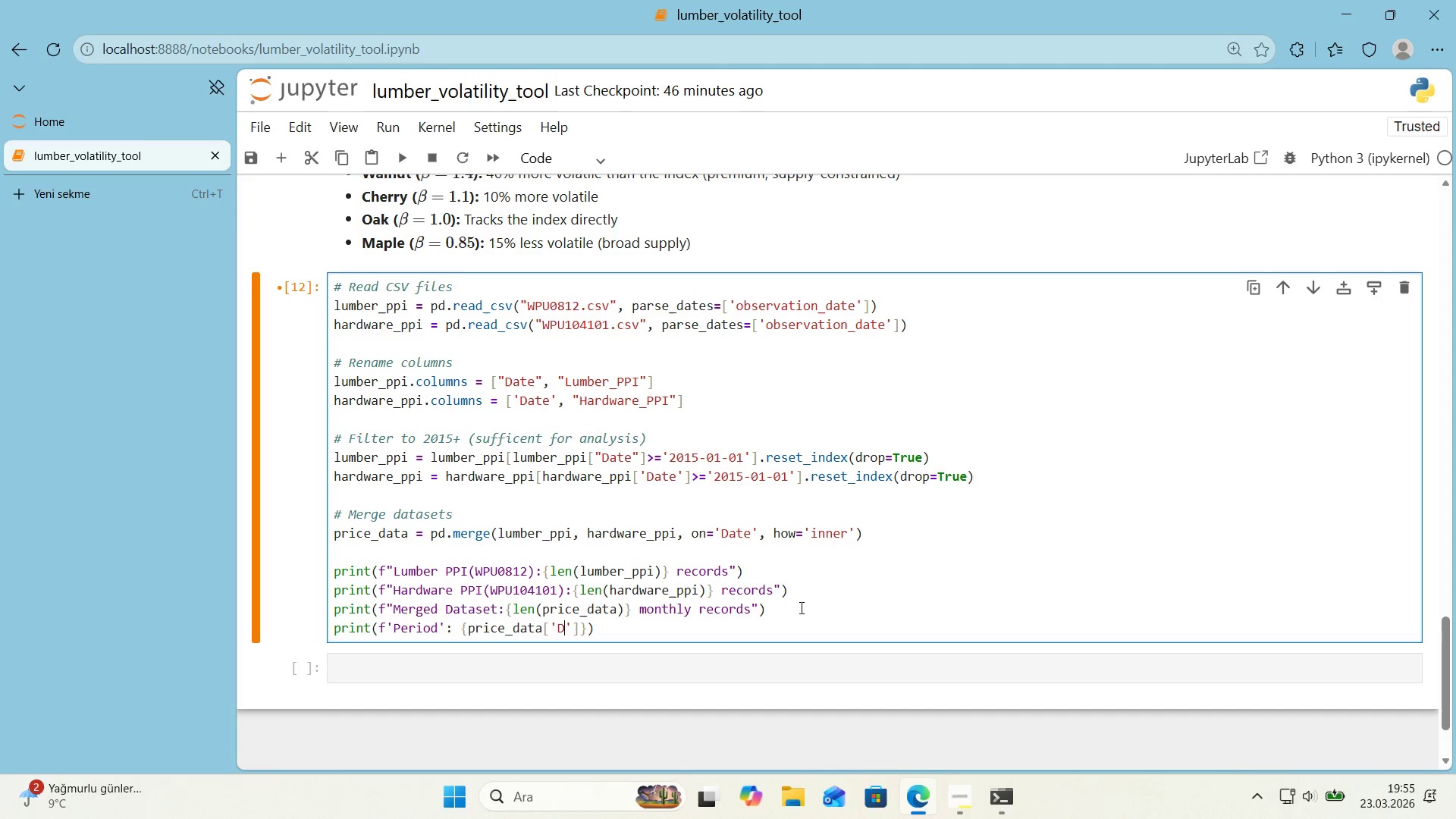 
type(Date)
 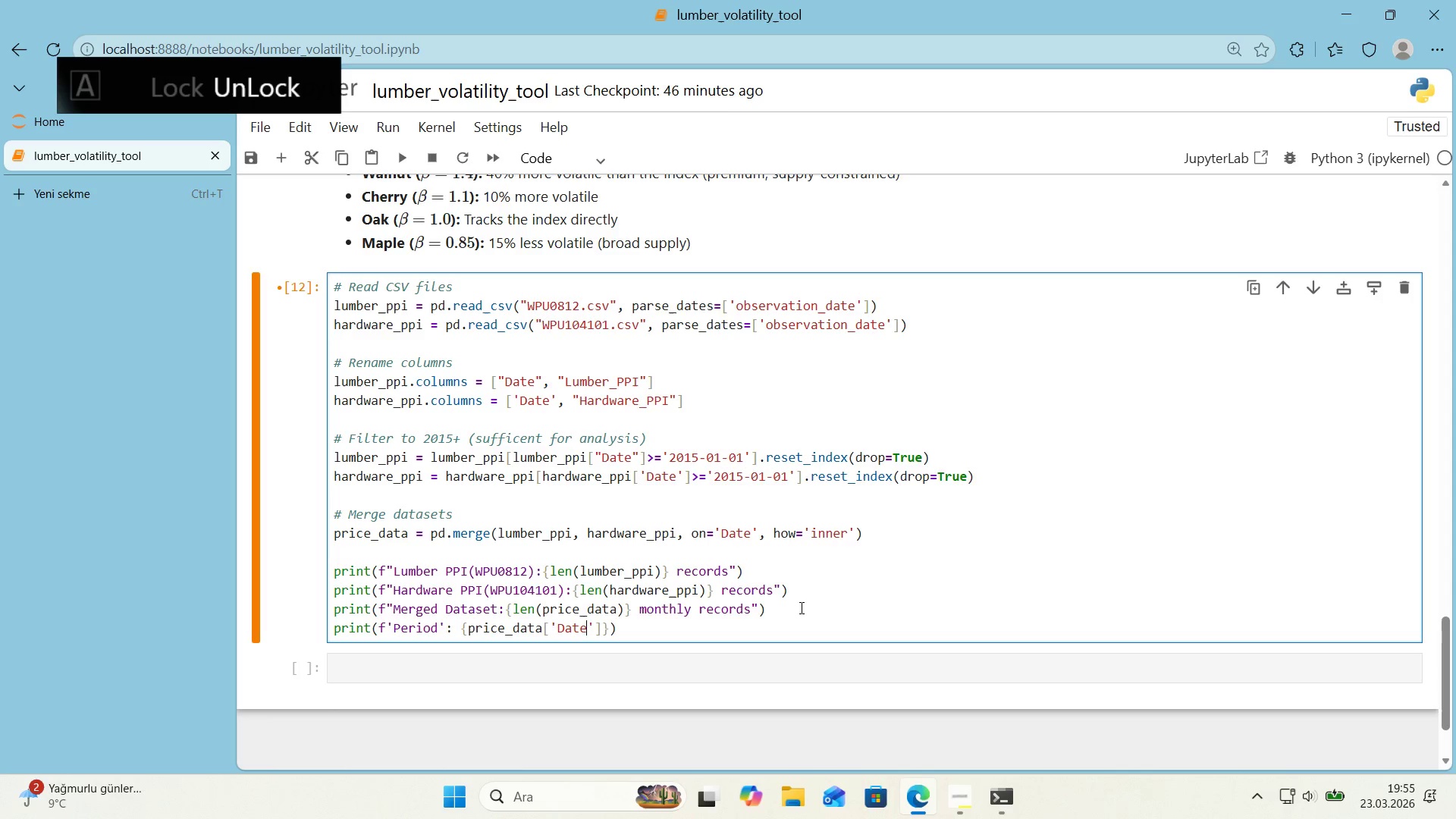 
key(ArrowRight)
 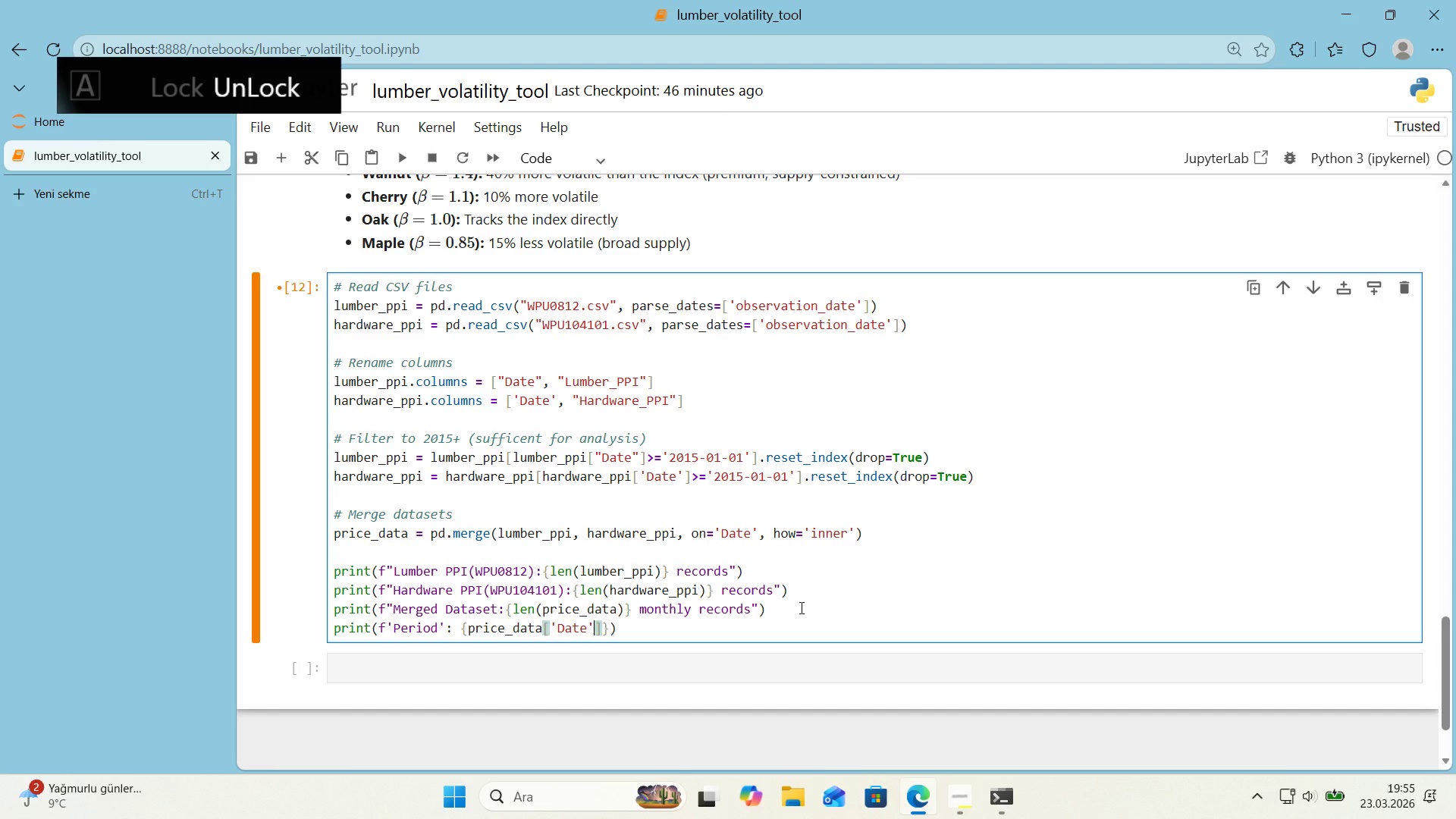 
key(ArrowRight)
 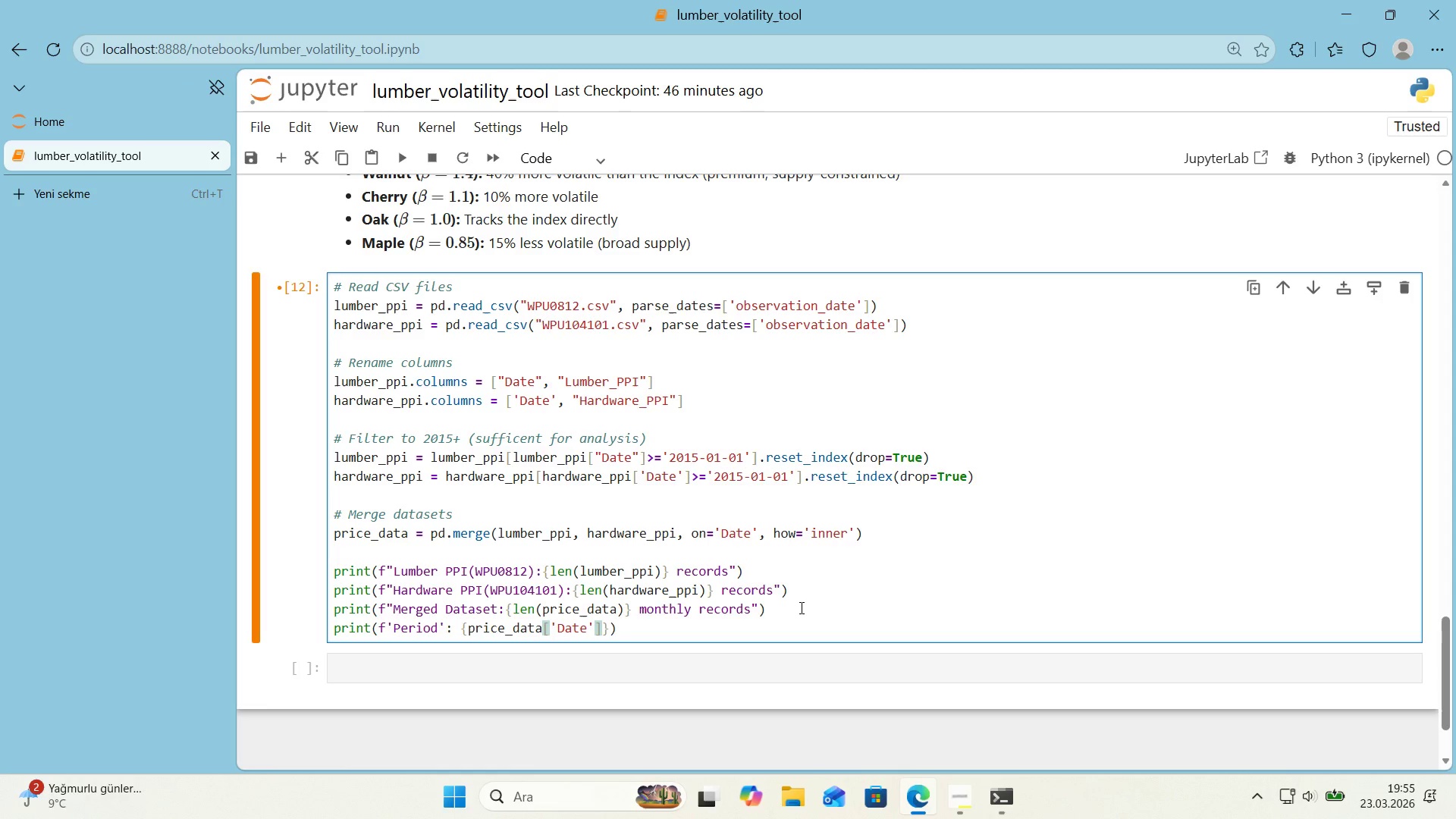 
type(.m'n*()
 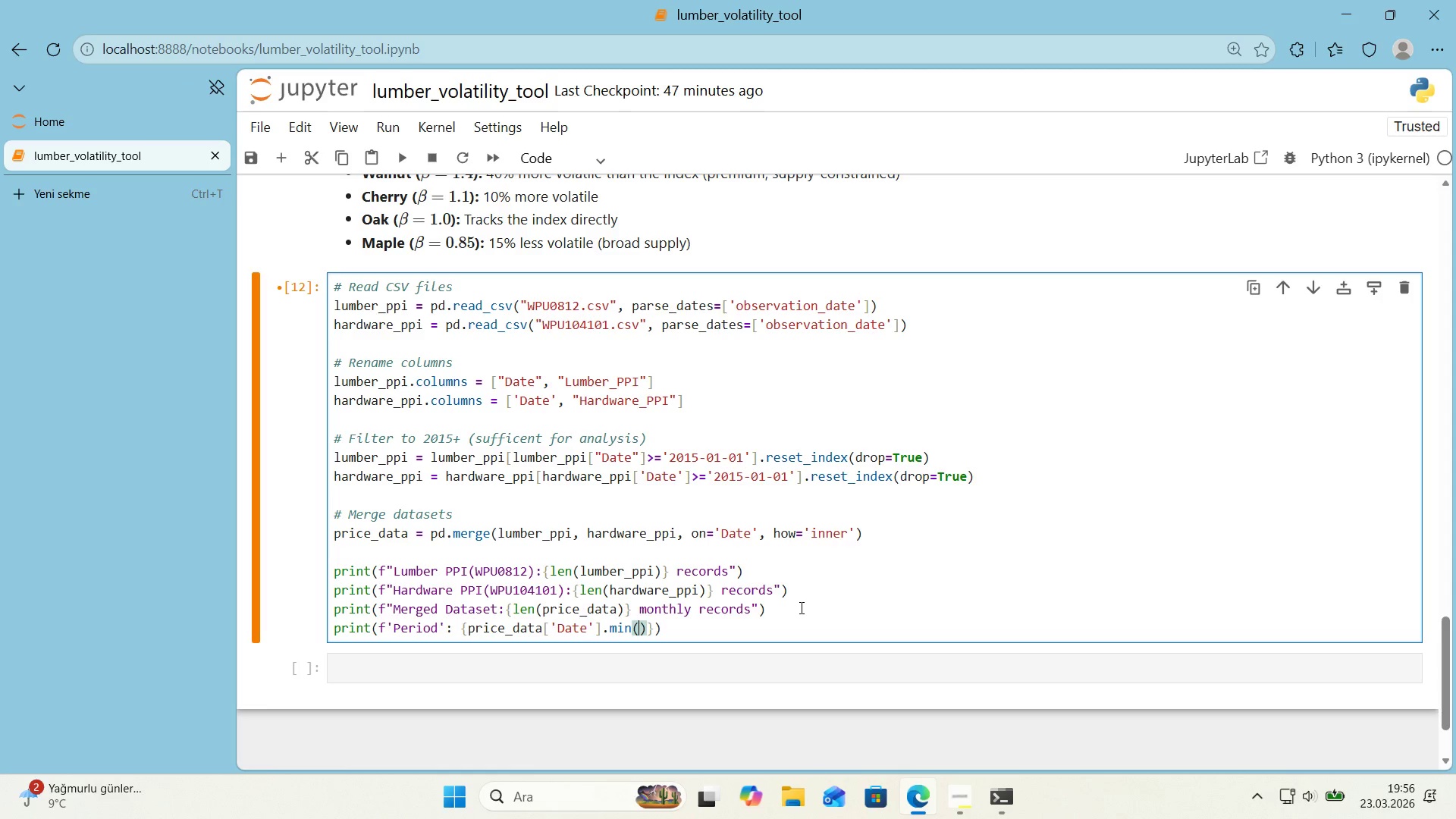 
 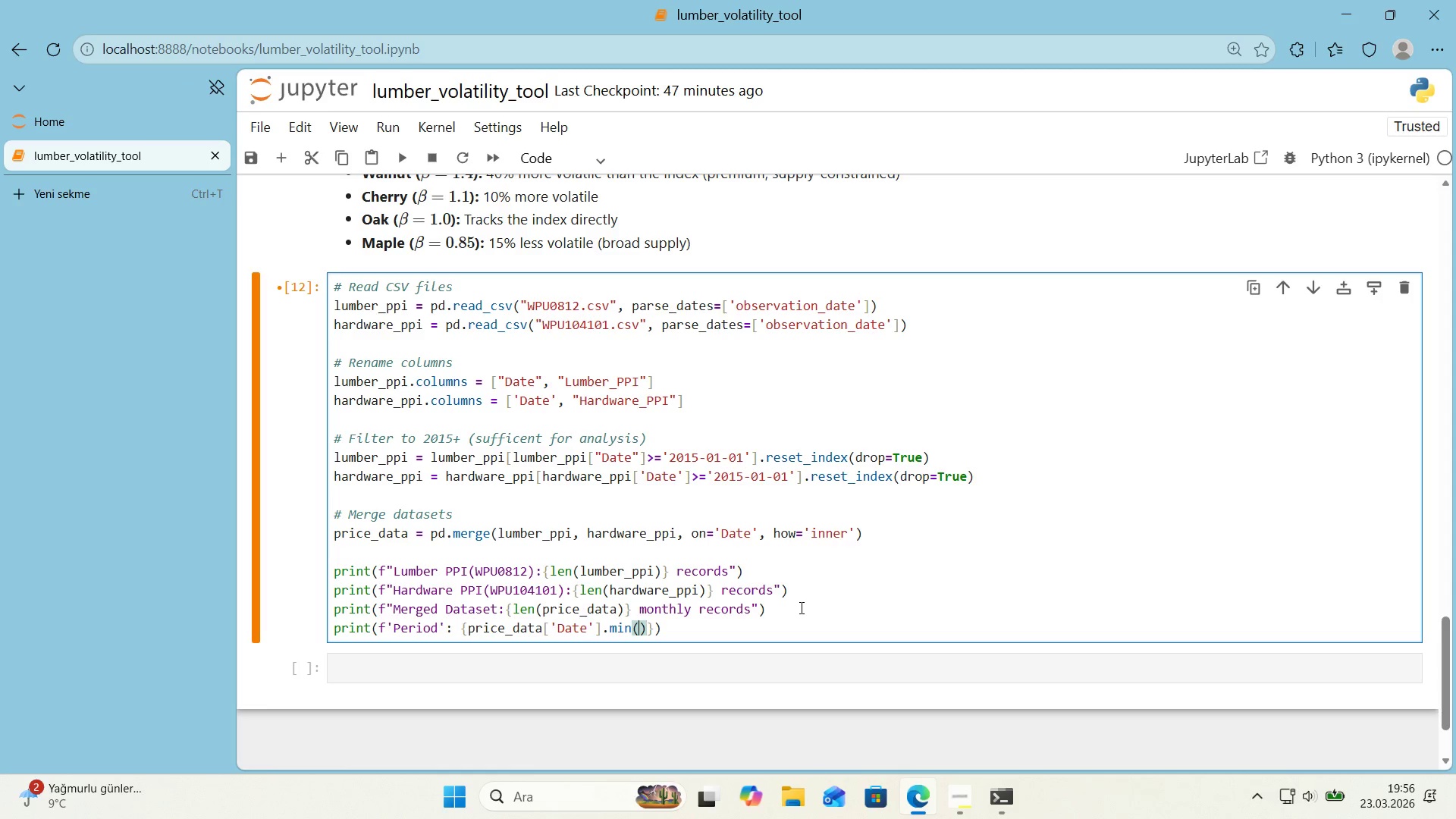 
key(ArrowLeft)
 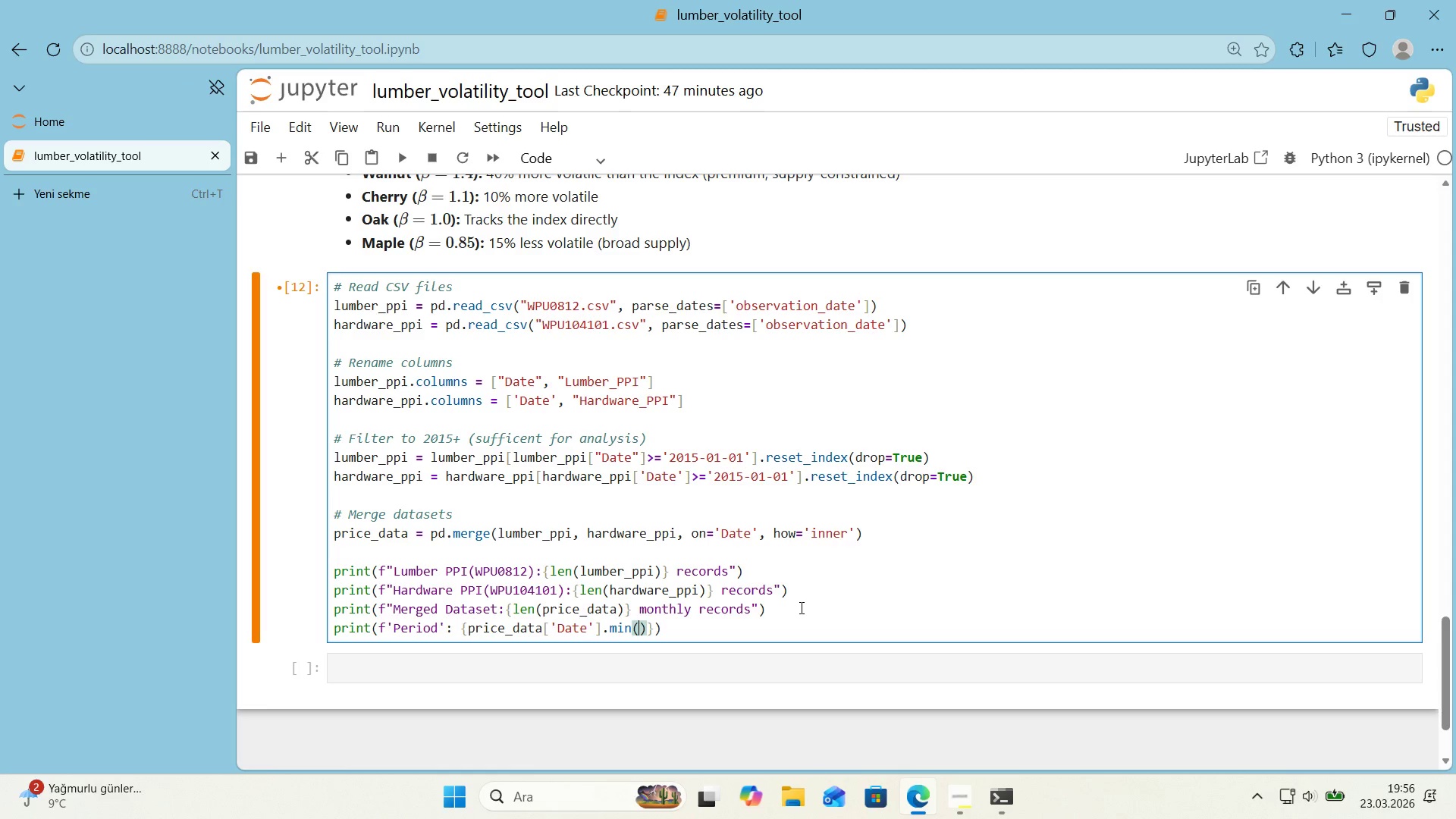 
key(ArrowRight)
 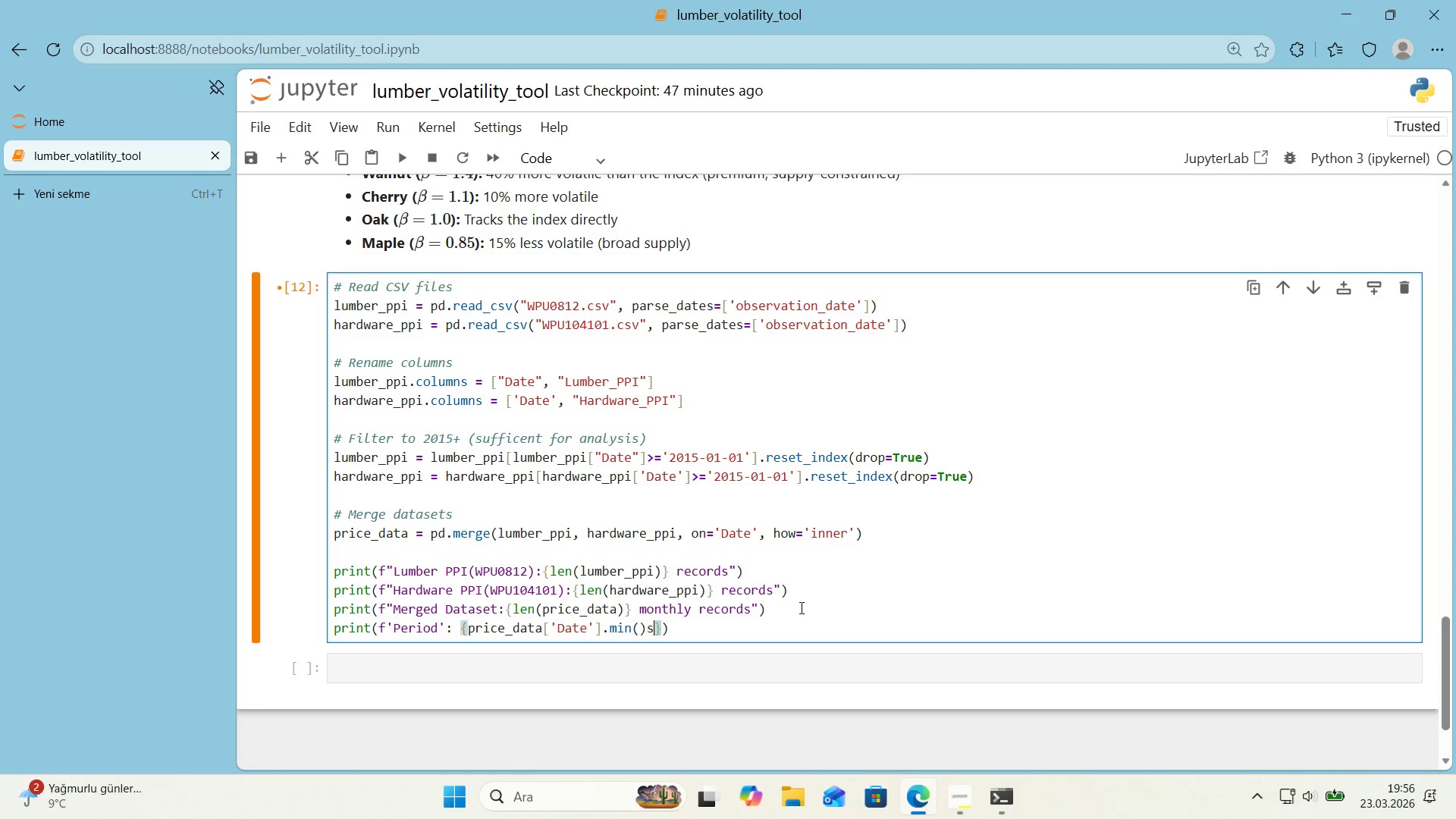 
type(strft'me)
 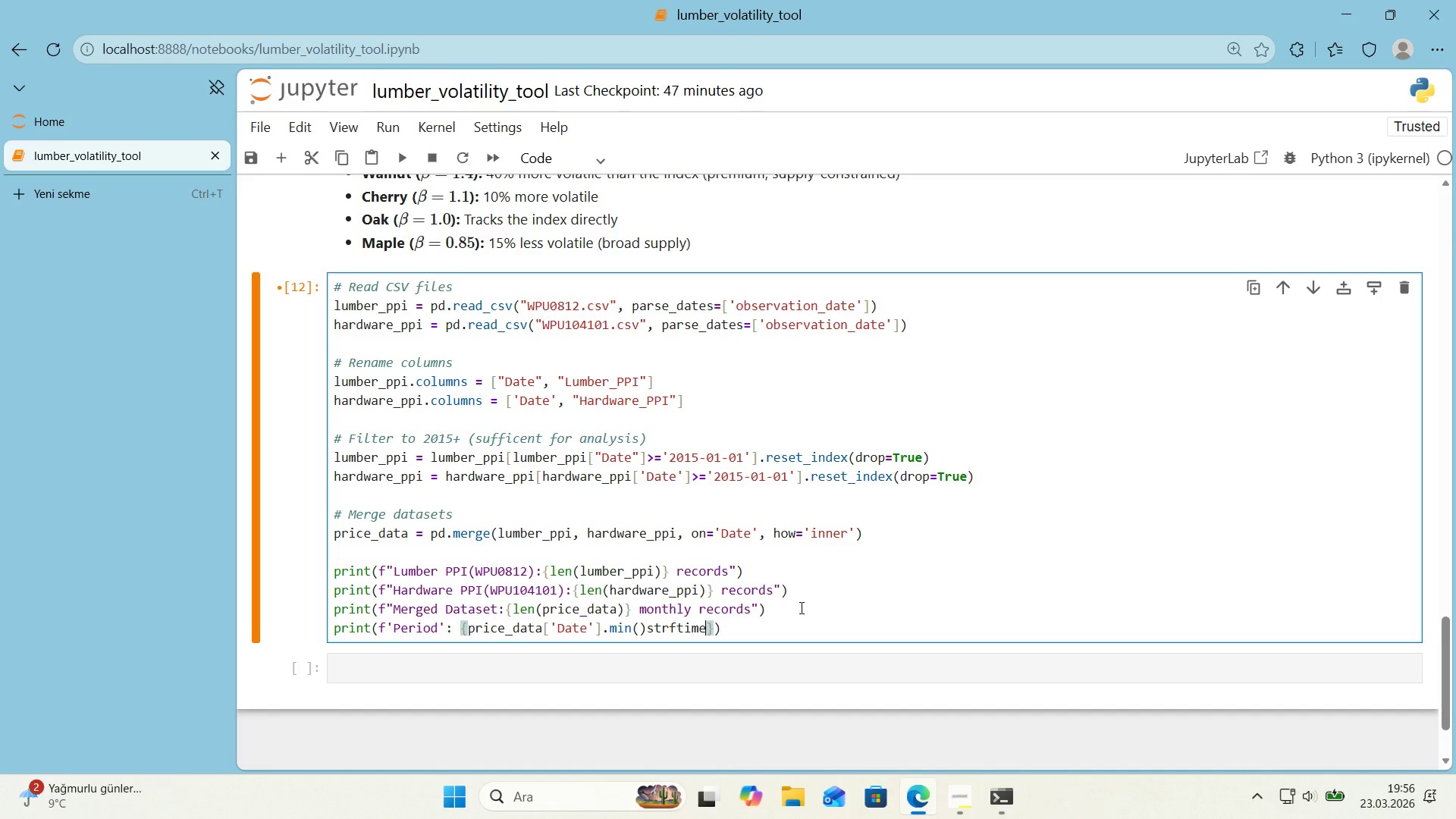 
hold_key(key=ArrowLeft, duration=0.64)
 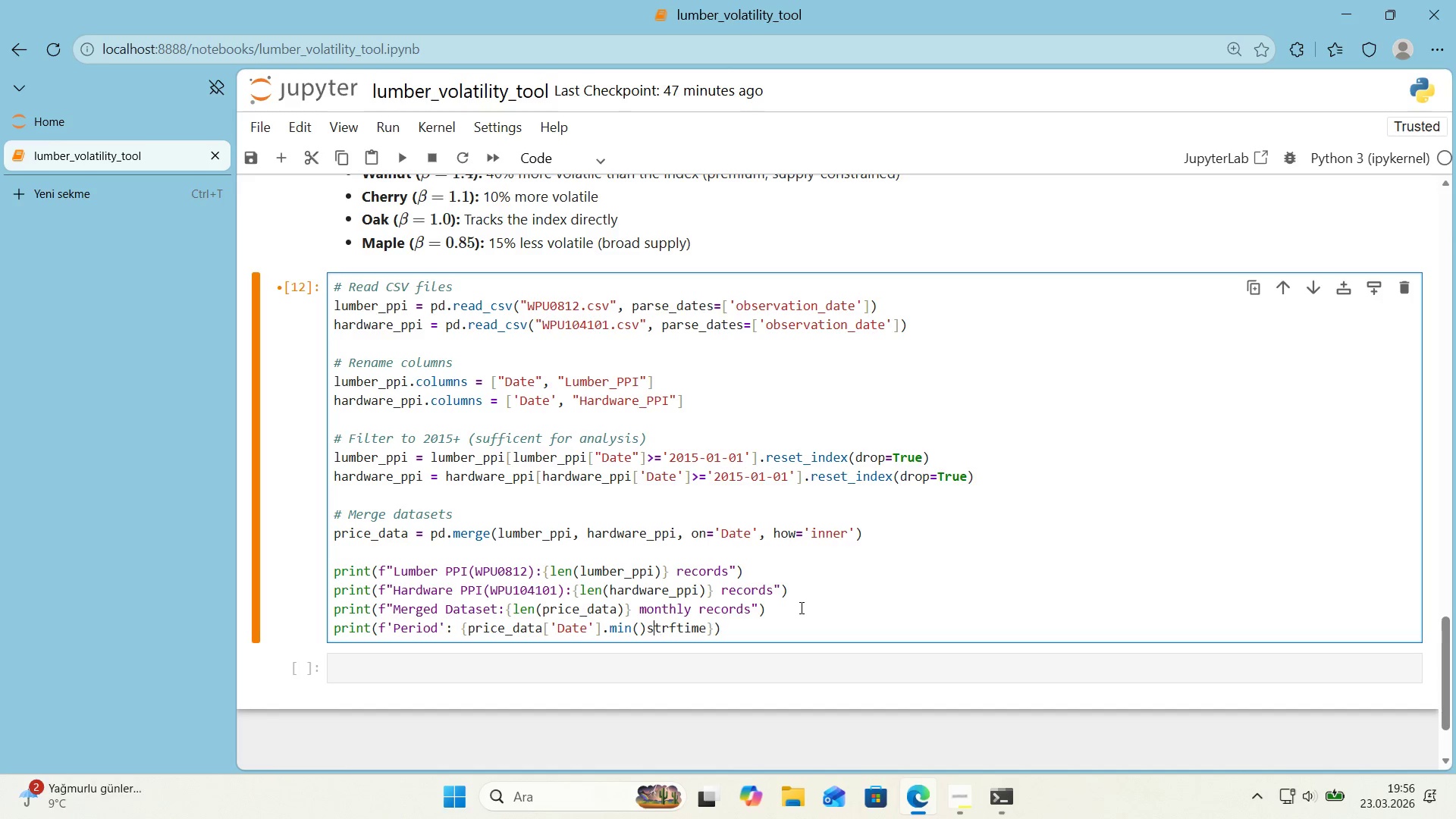 
key(ArrowLeft)
 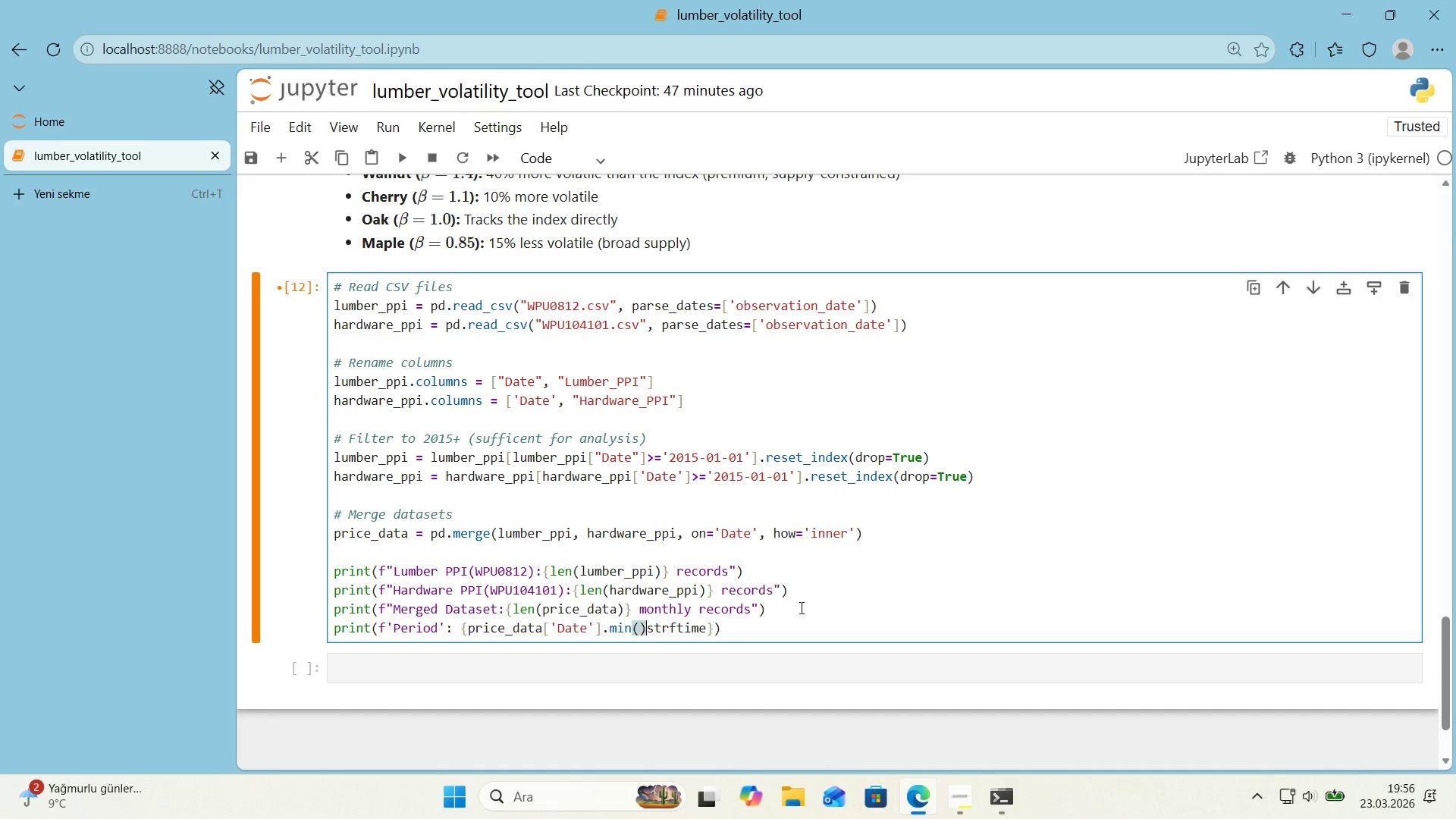 
key(ArrowLeft)
 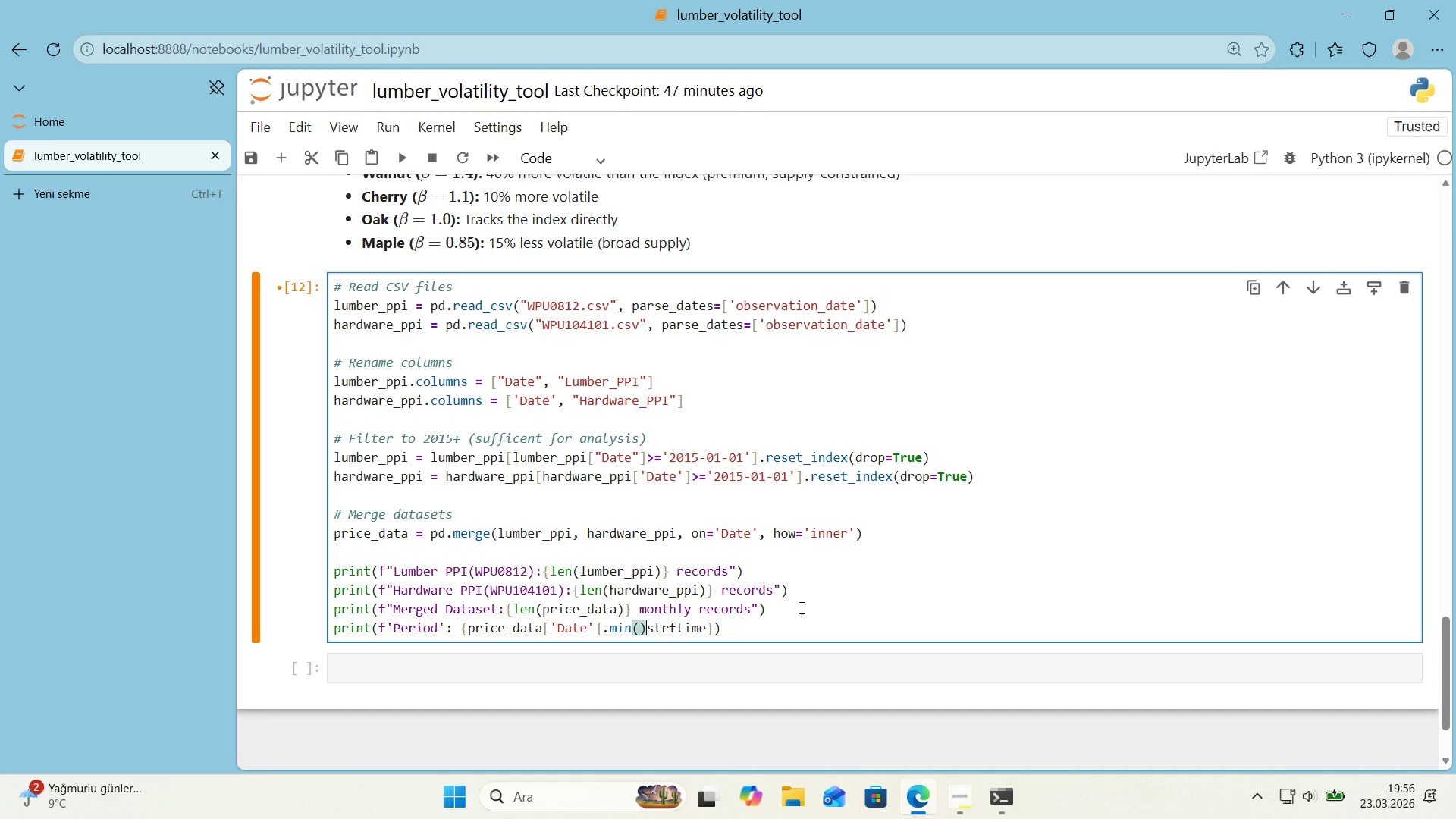 
key(Period)
 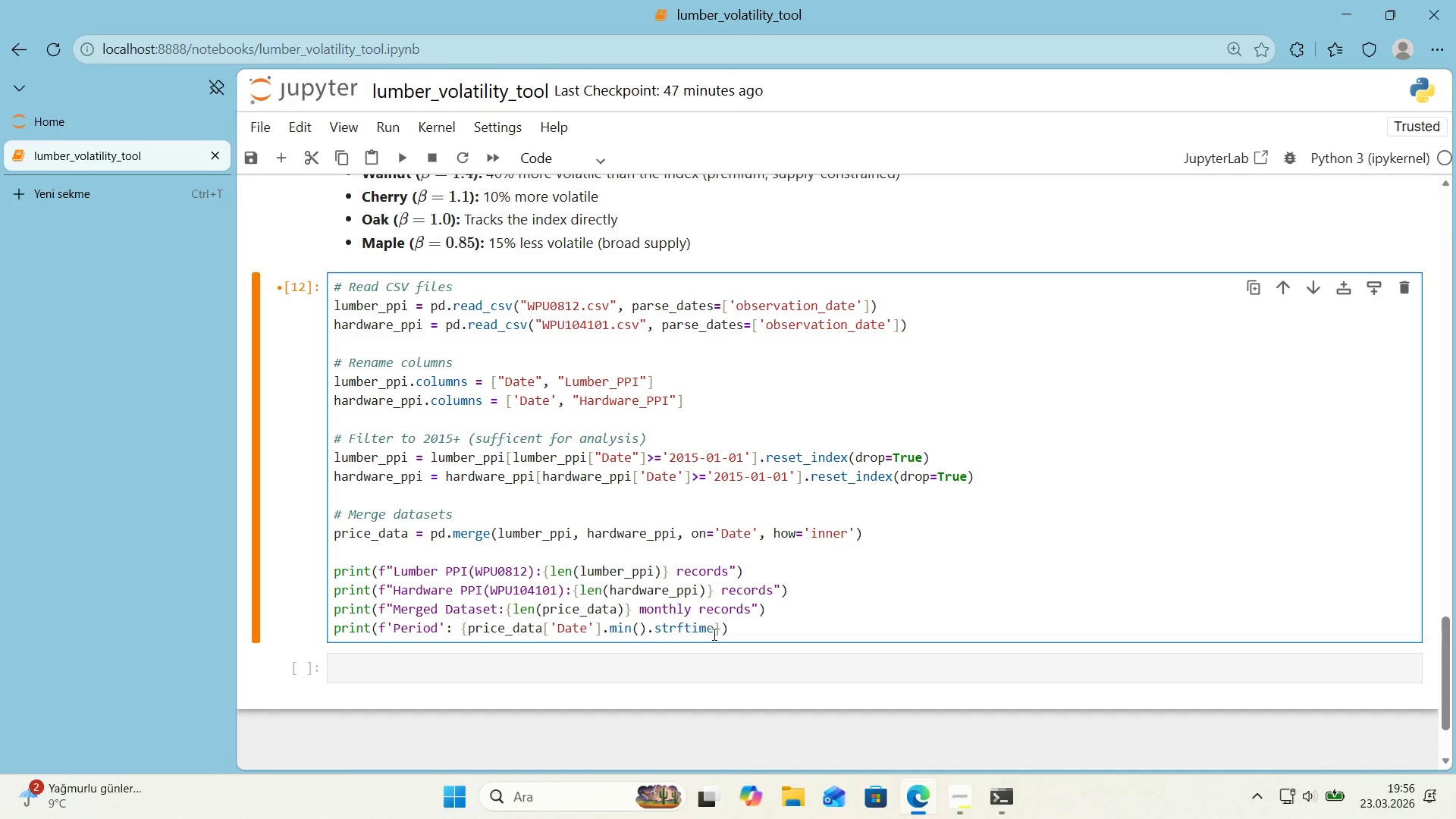 
left_click([717, 631])
 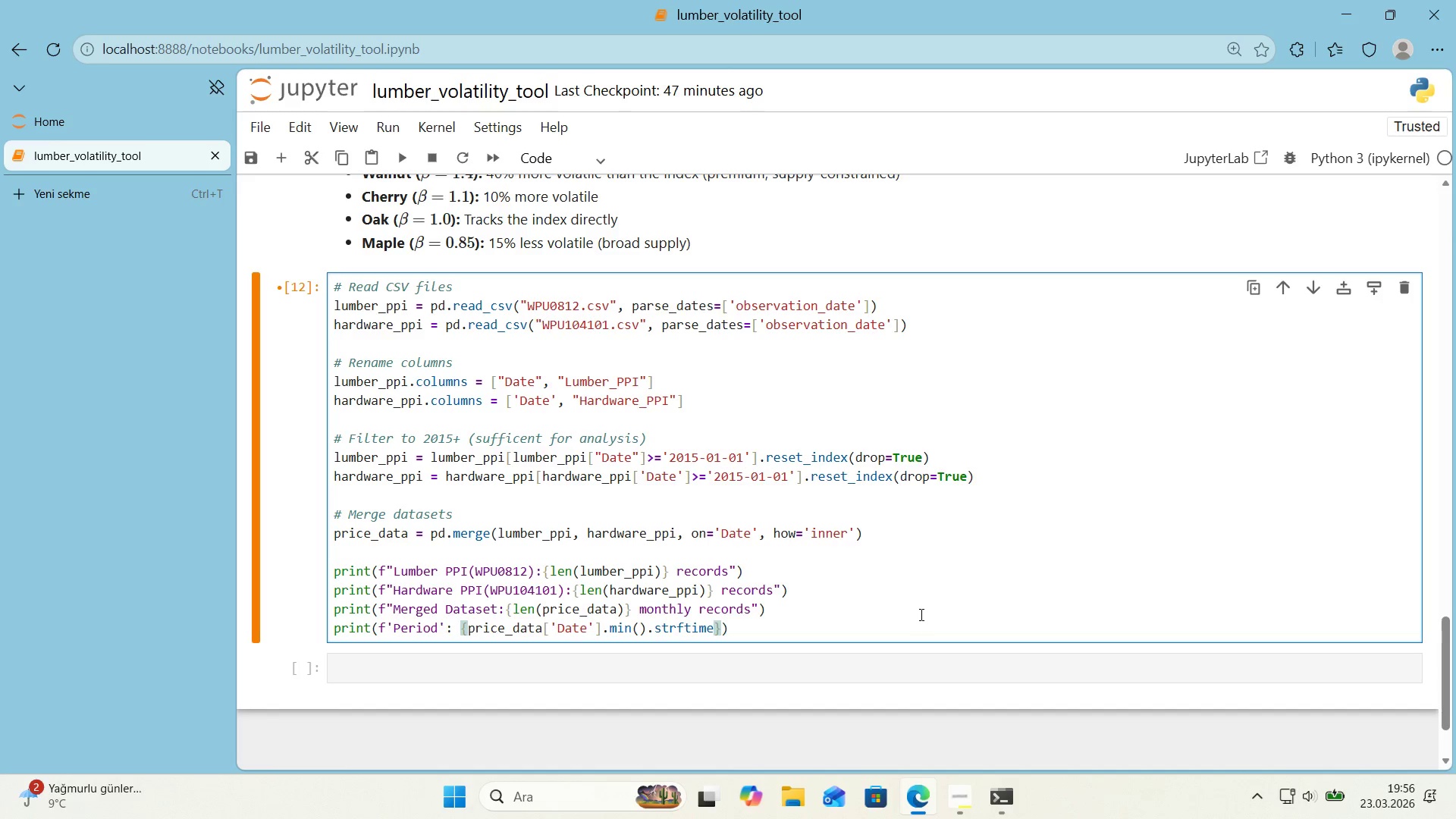 
type(*()
 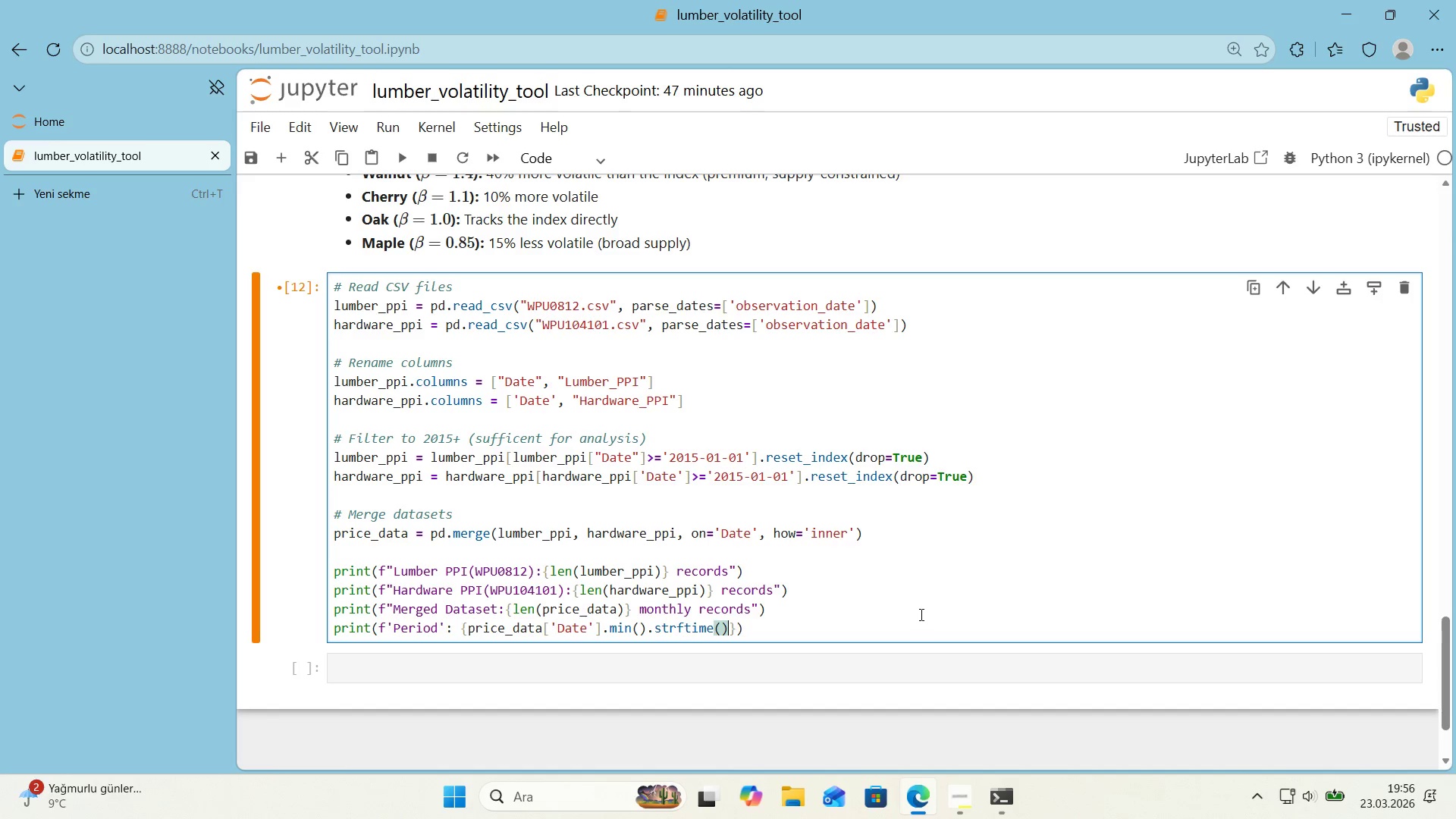 
key(ArrowLeft)
 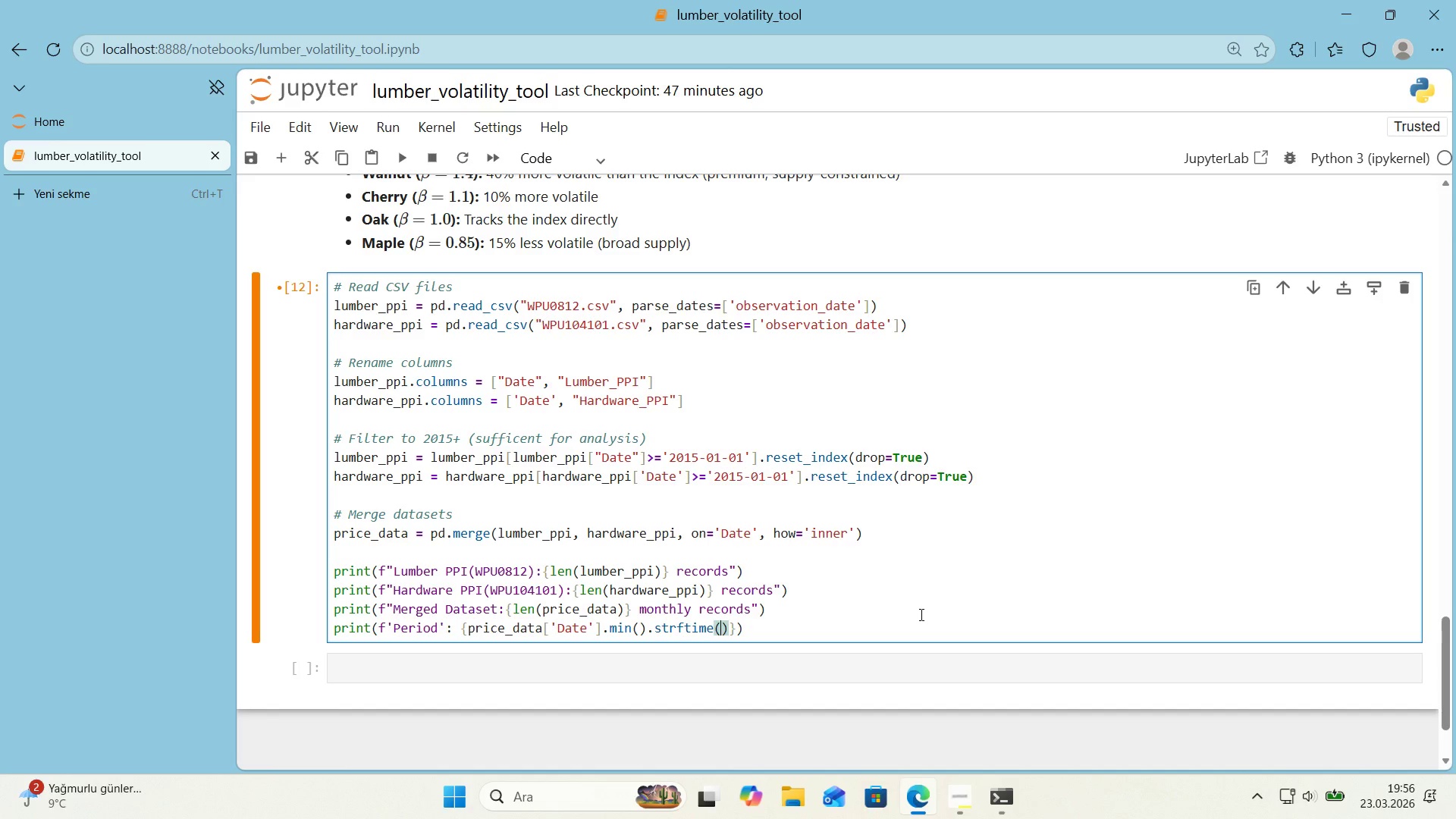 
type(@@)
 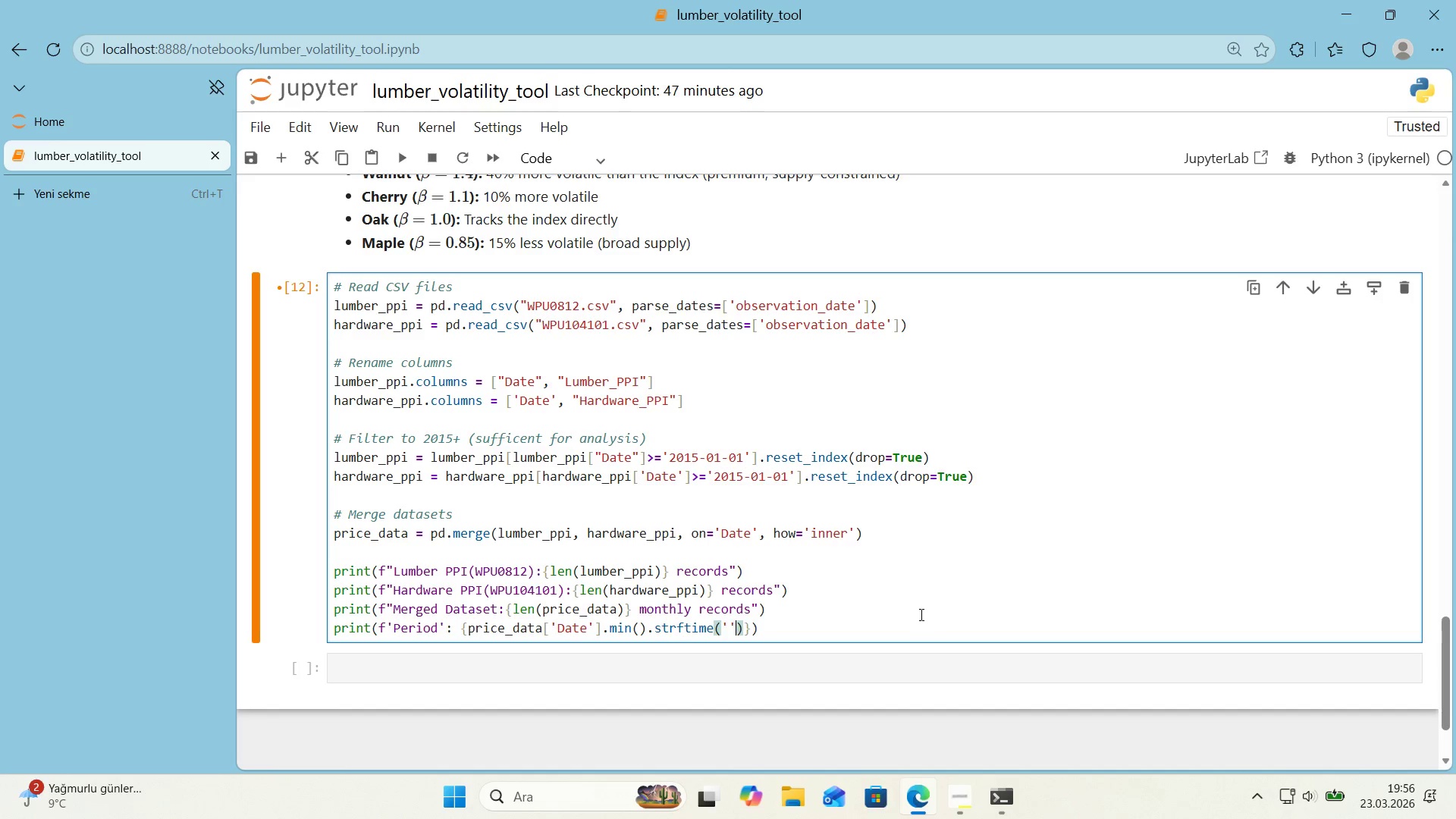 
key(ArrowLeft)
 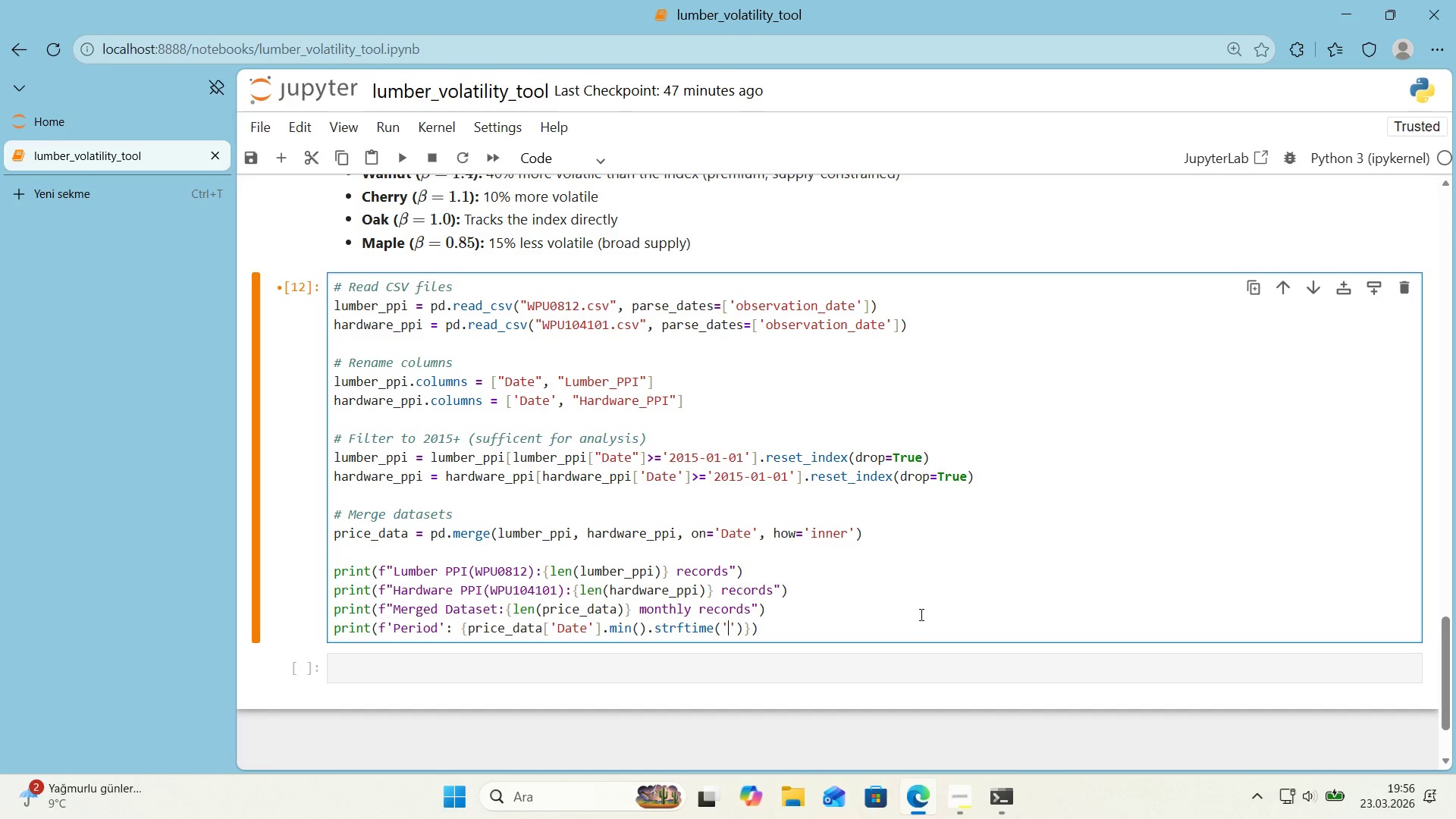 
key(Shift+5)
 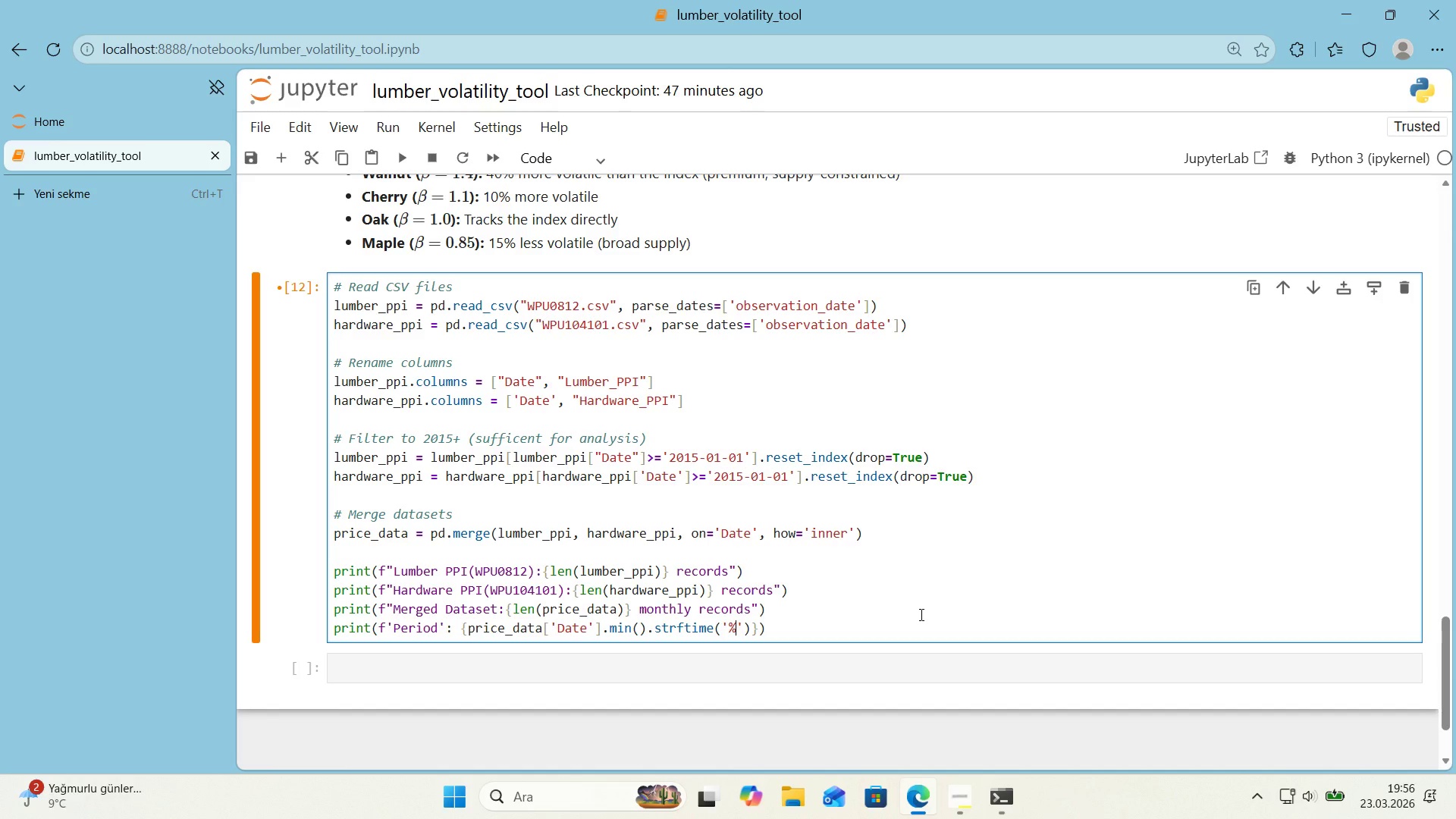 
key(CapsLock)
 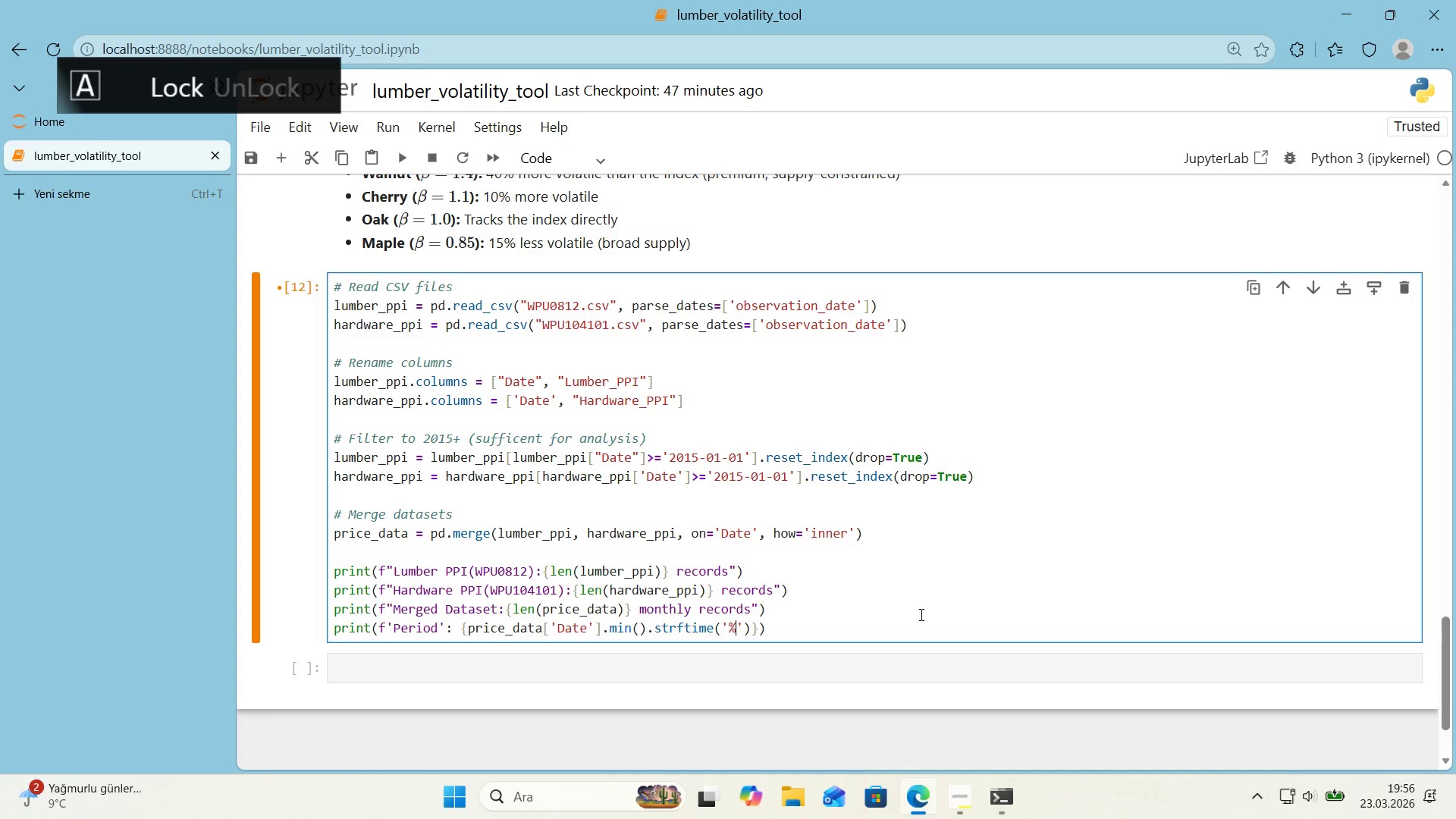 
key(Y)
 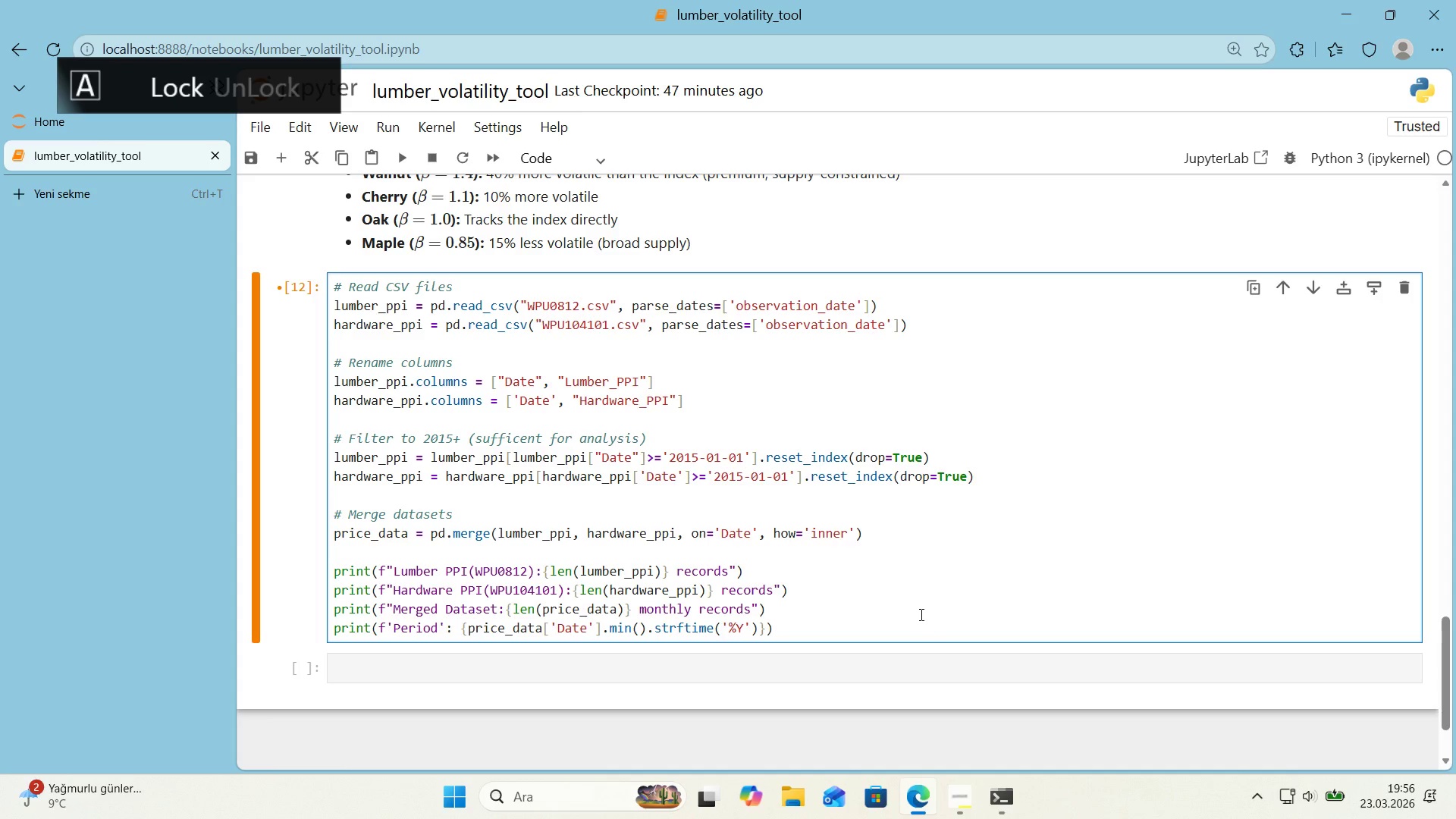 
key(NumpadSubtract)
 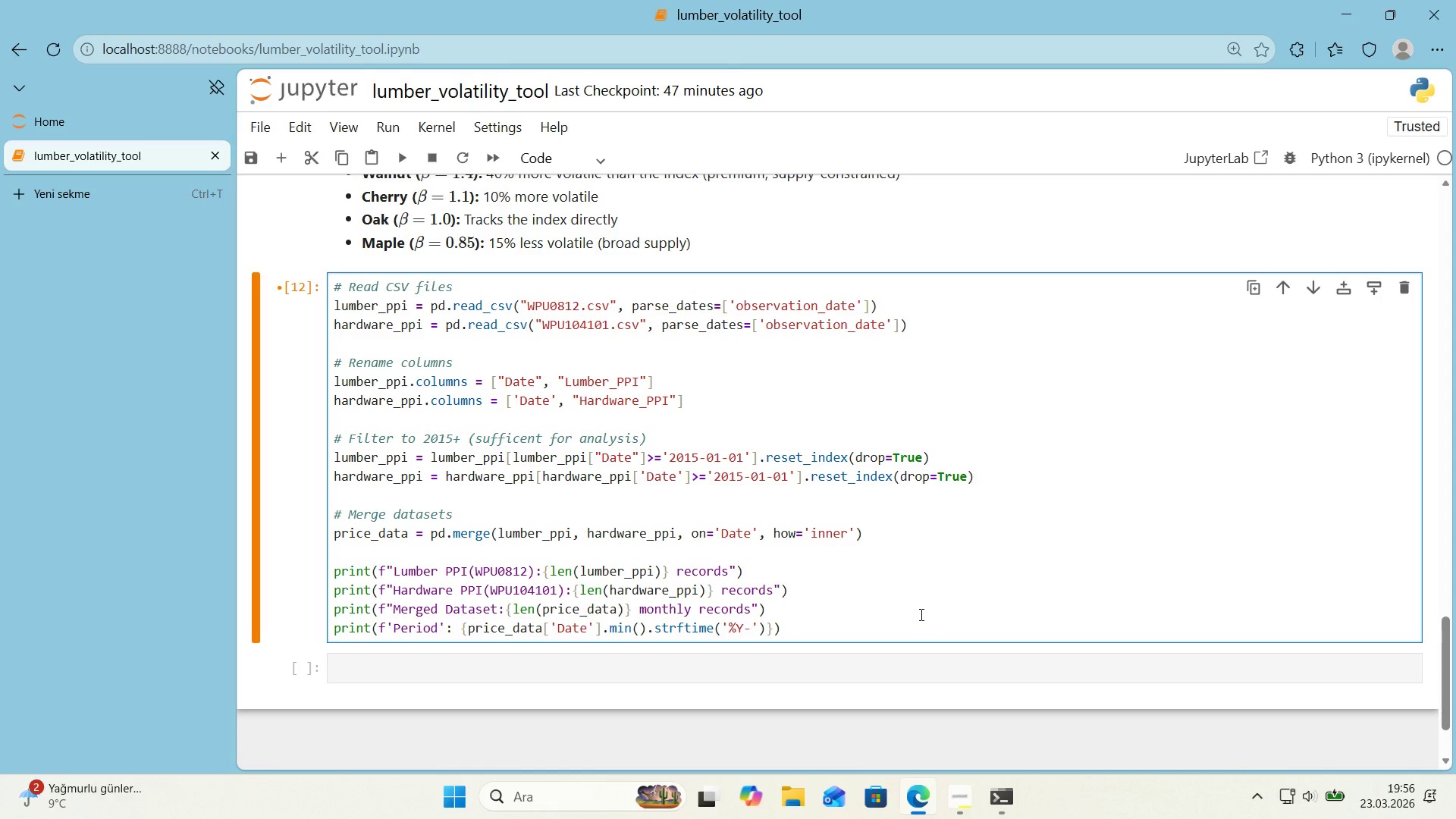 
key(Shift+5)
 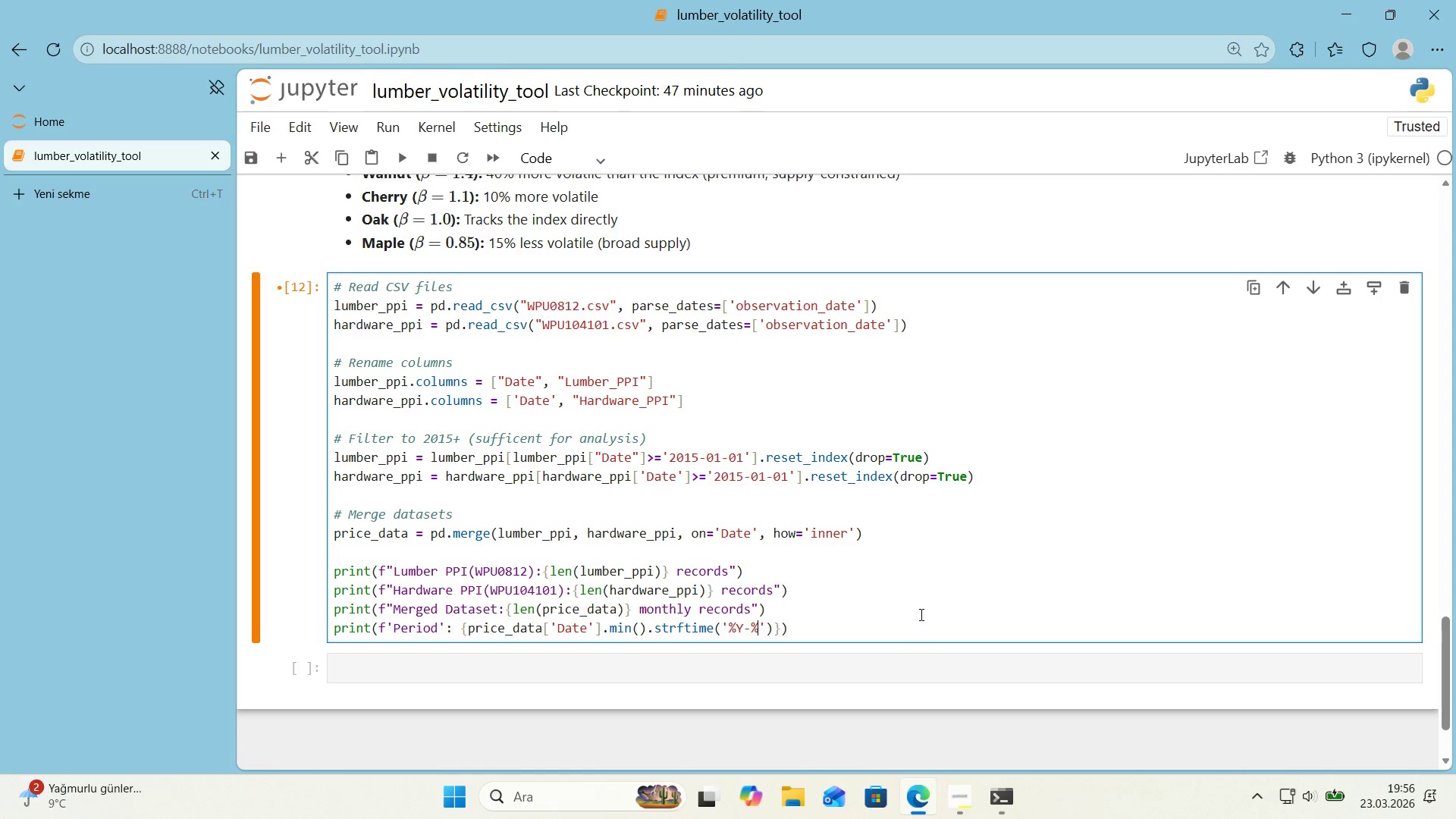 
key(CapsLock)
 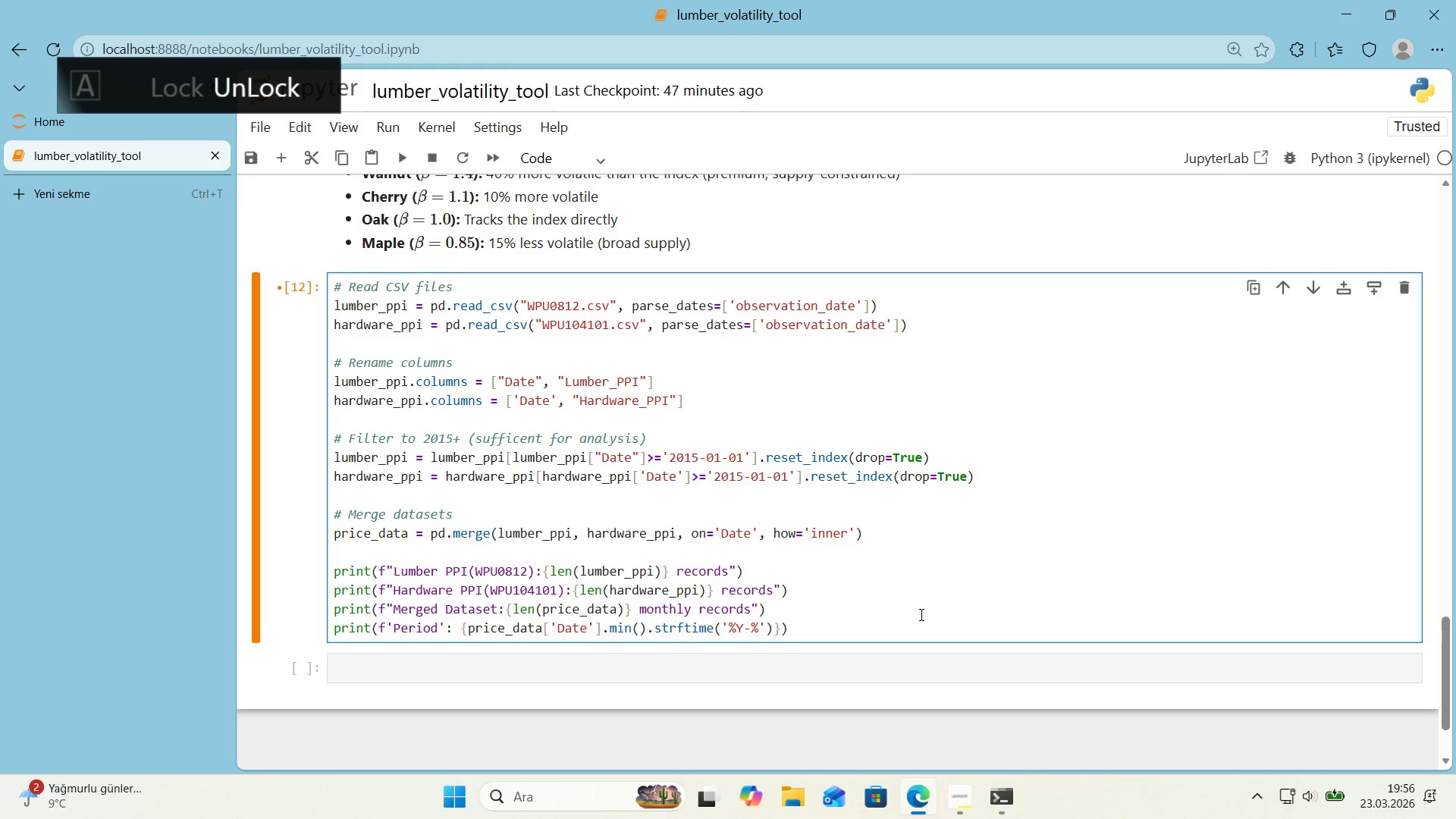 
key(M)
 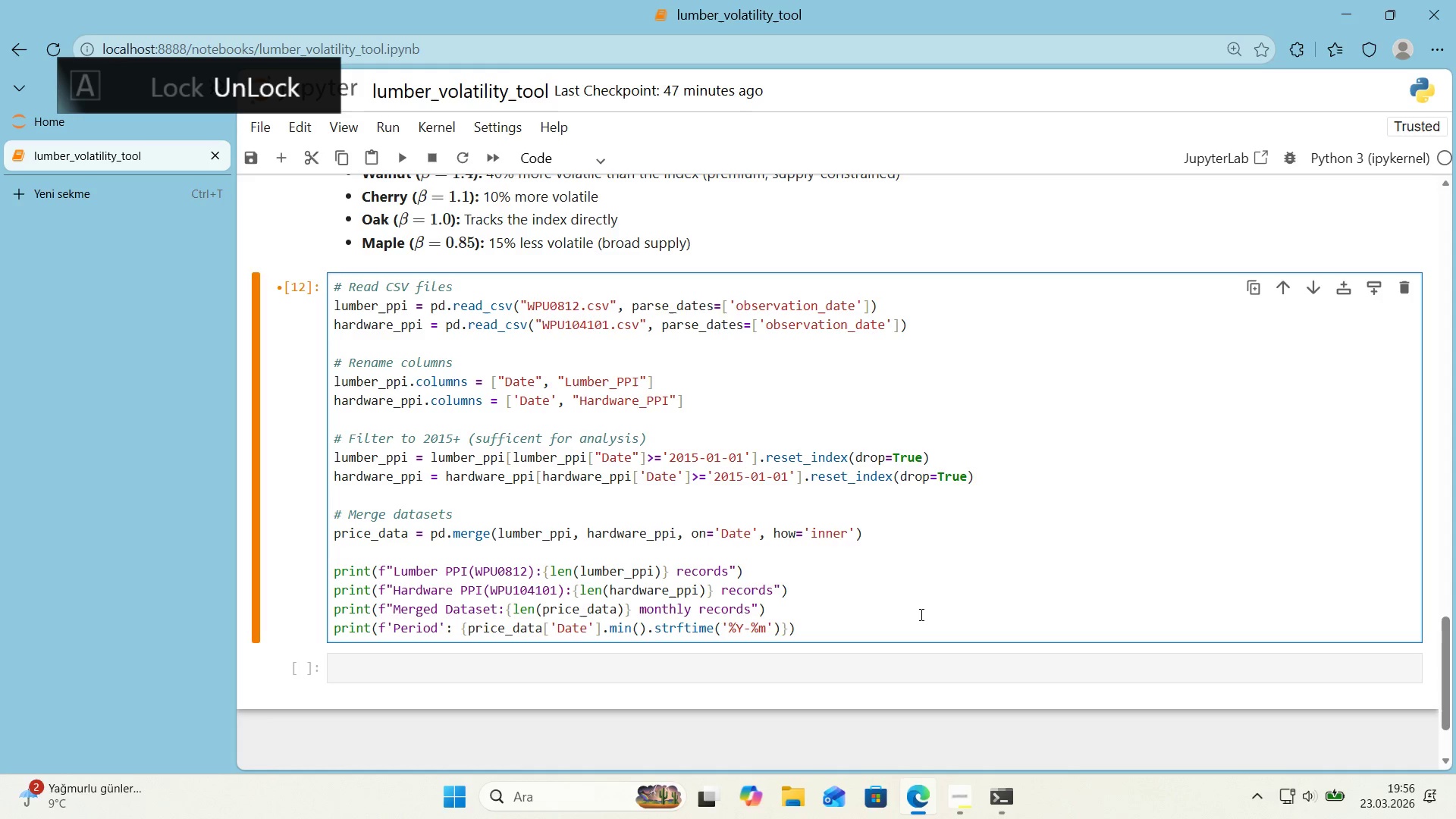 
key(ArrowRight)
 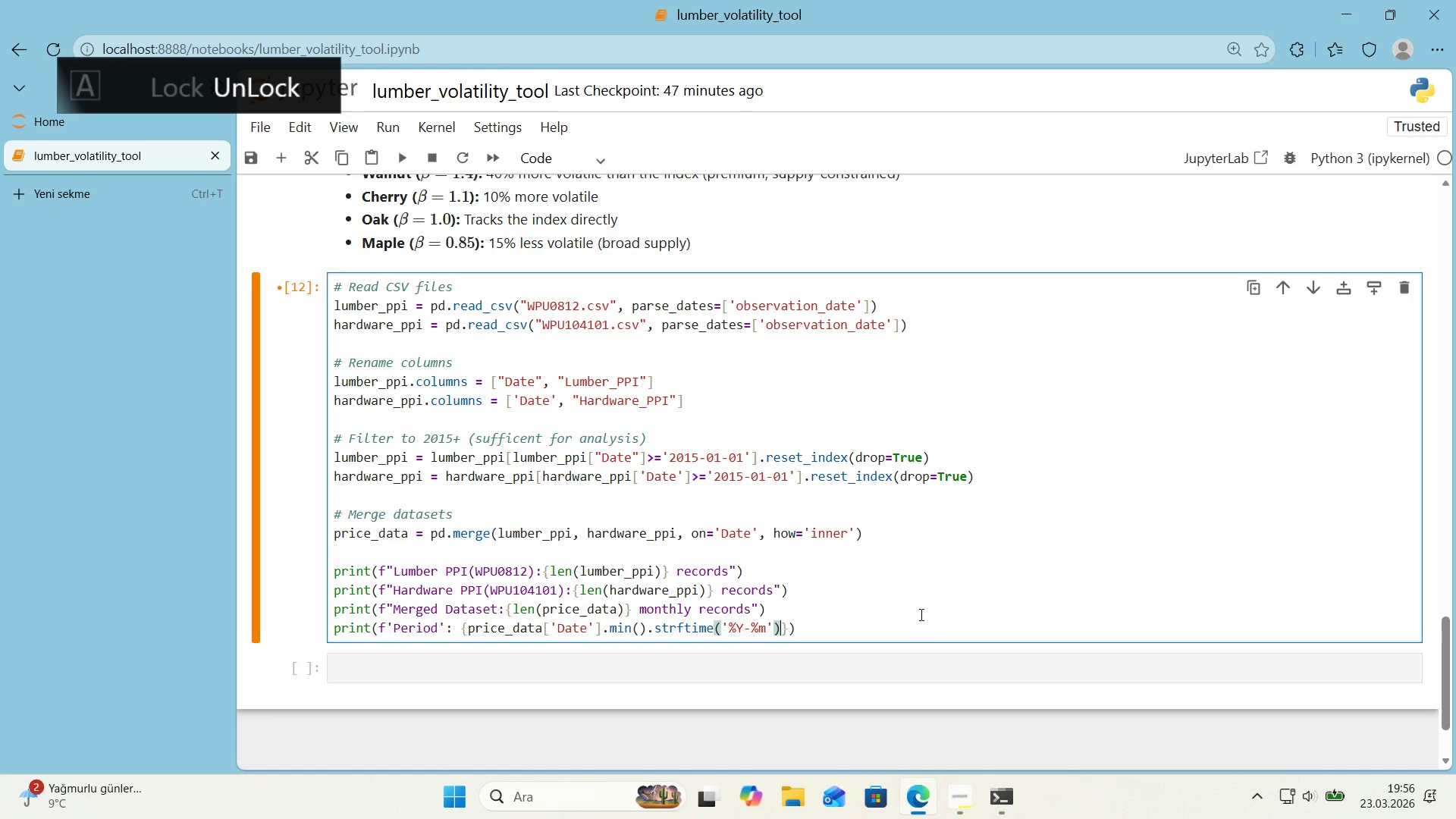 
key(ArrowRight)
 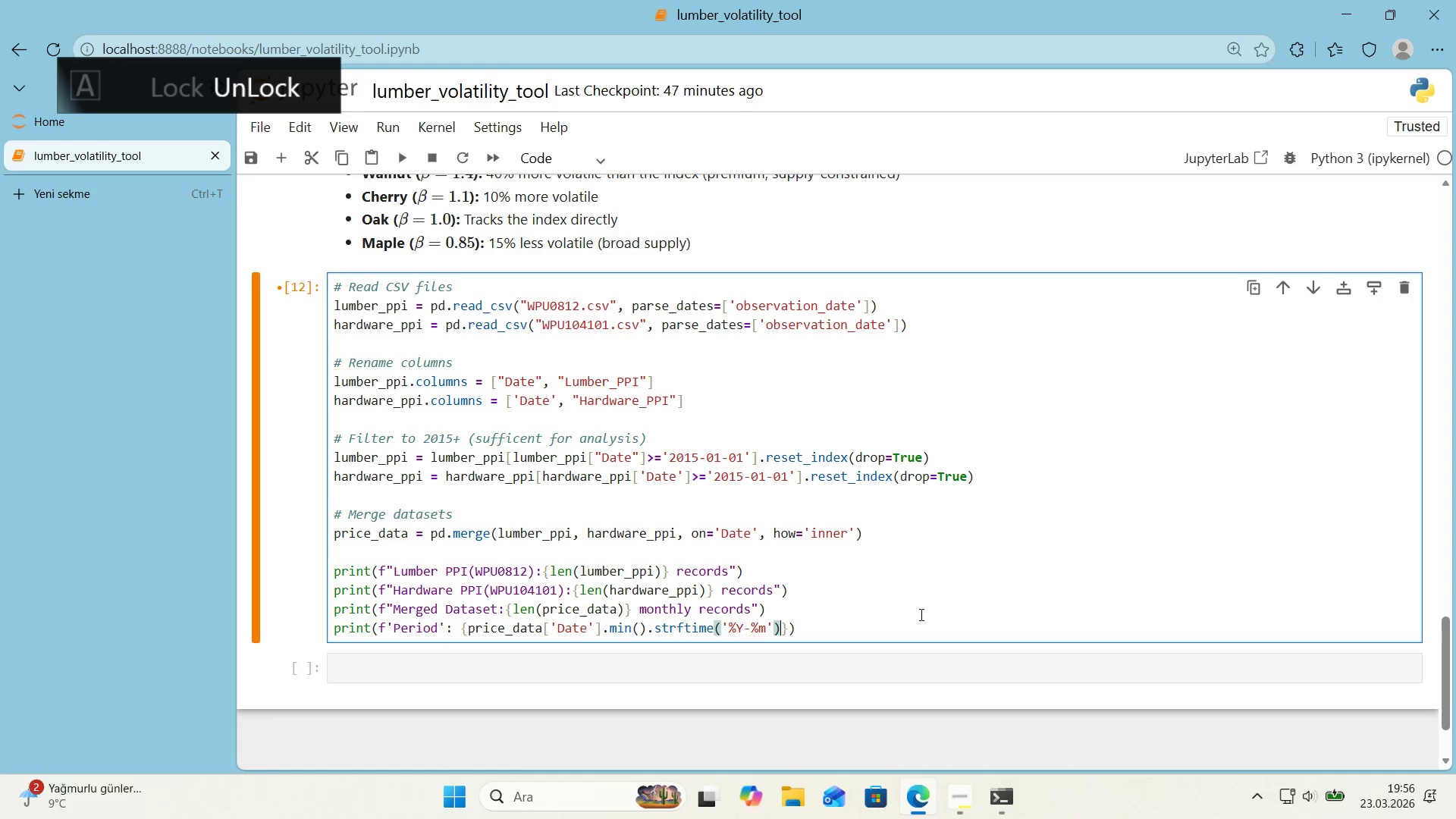 
key(ArrowRight)
 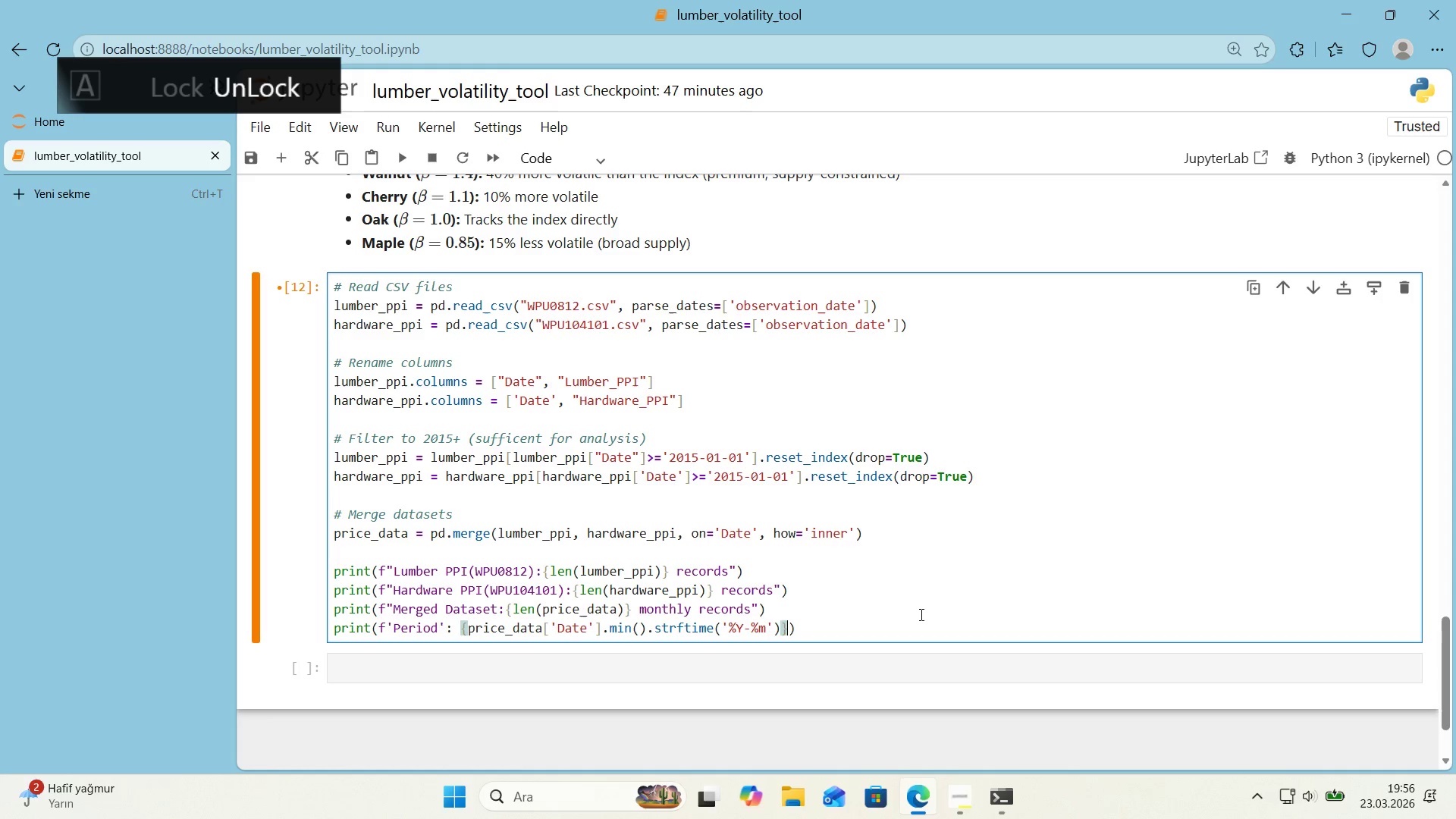 
key(ArrowRight)
 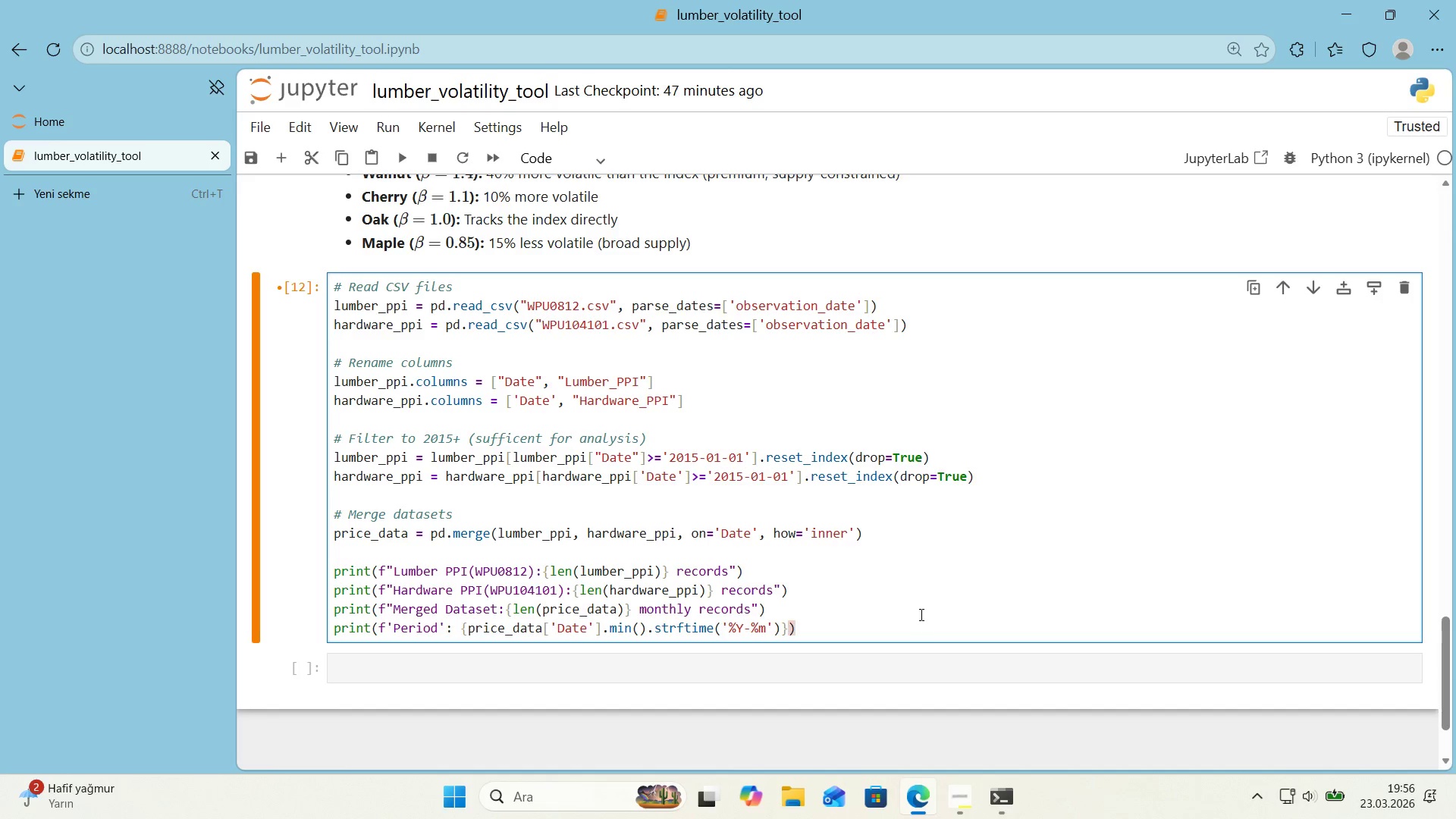 
key(ArrowLeft)
 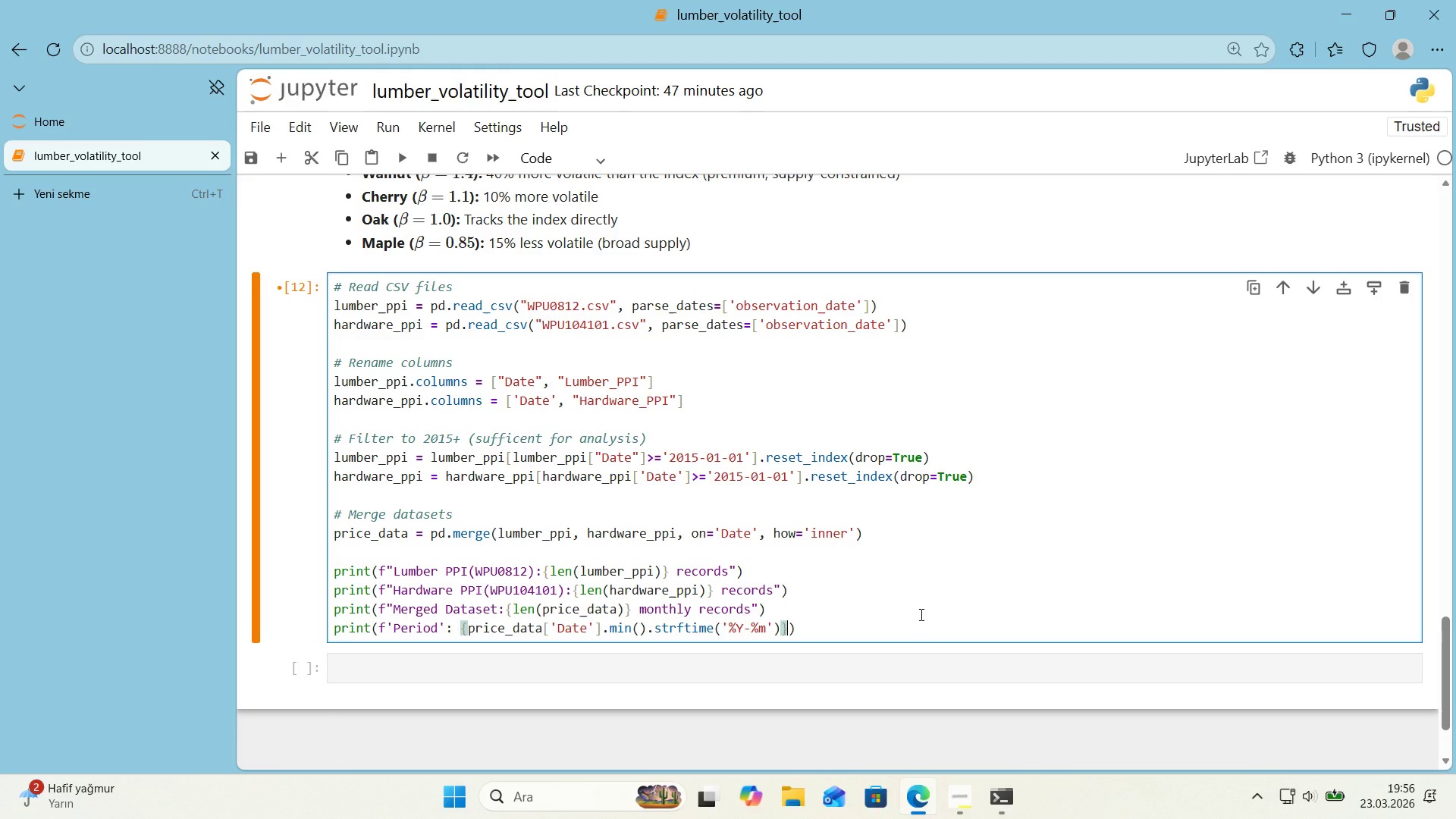 
wait(33.83)
 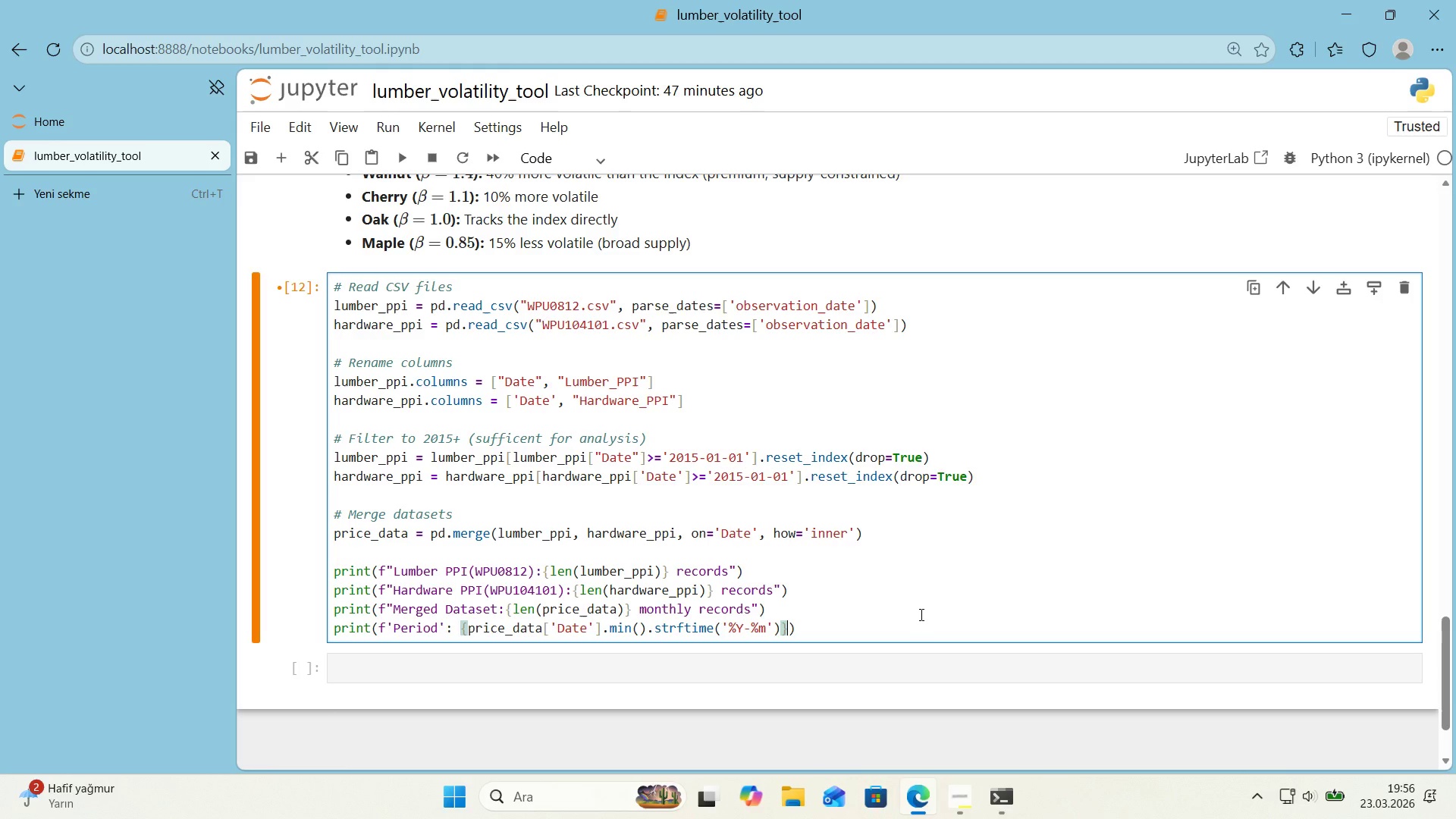 
left_click([804, 626])
 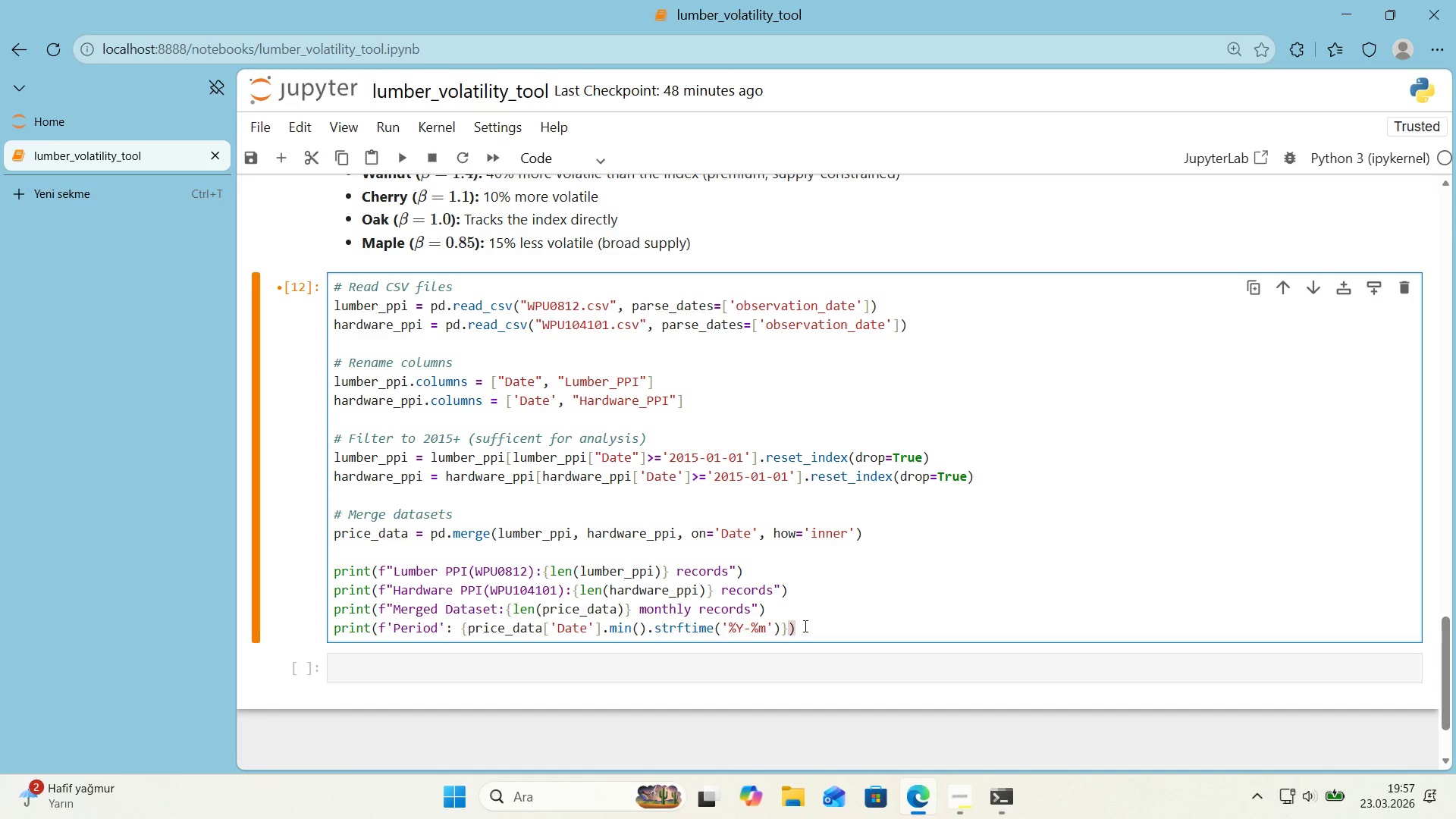 
key(Enter)
 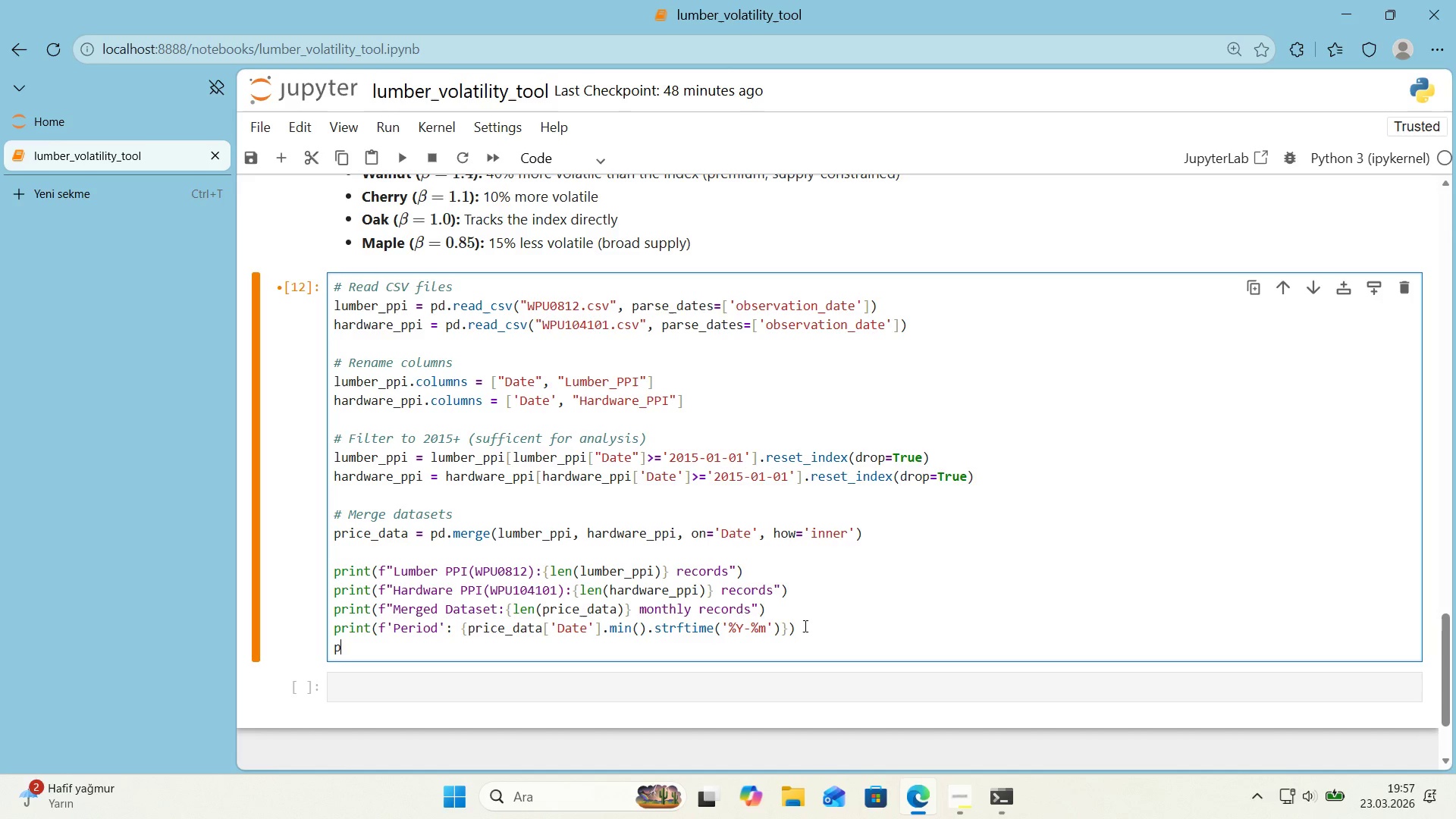 
type(pr'nt*()
 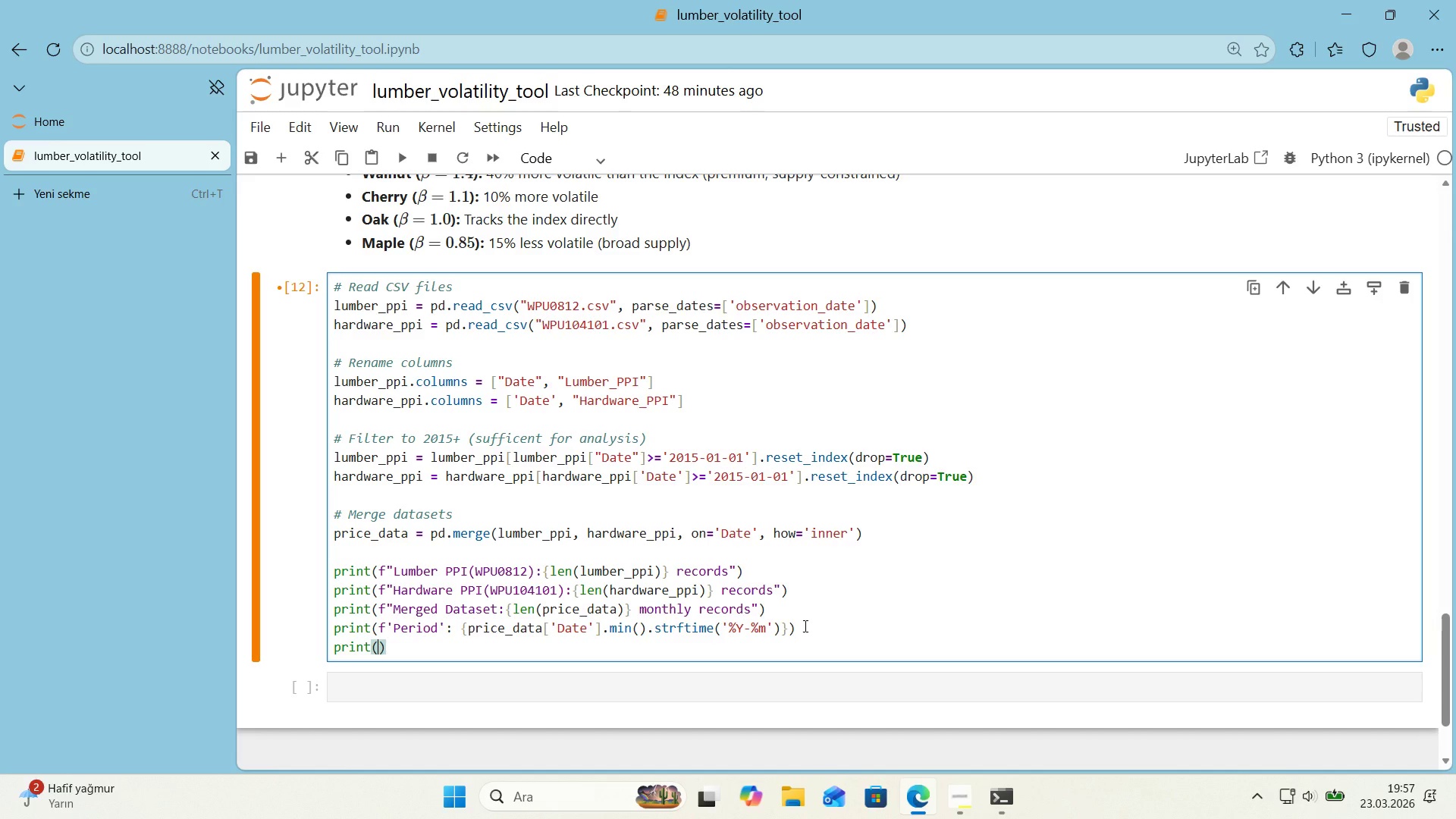 
 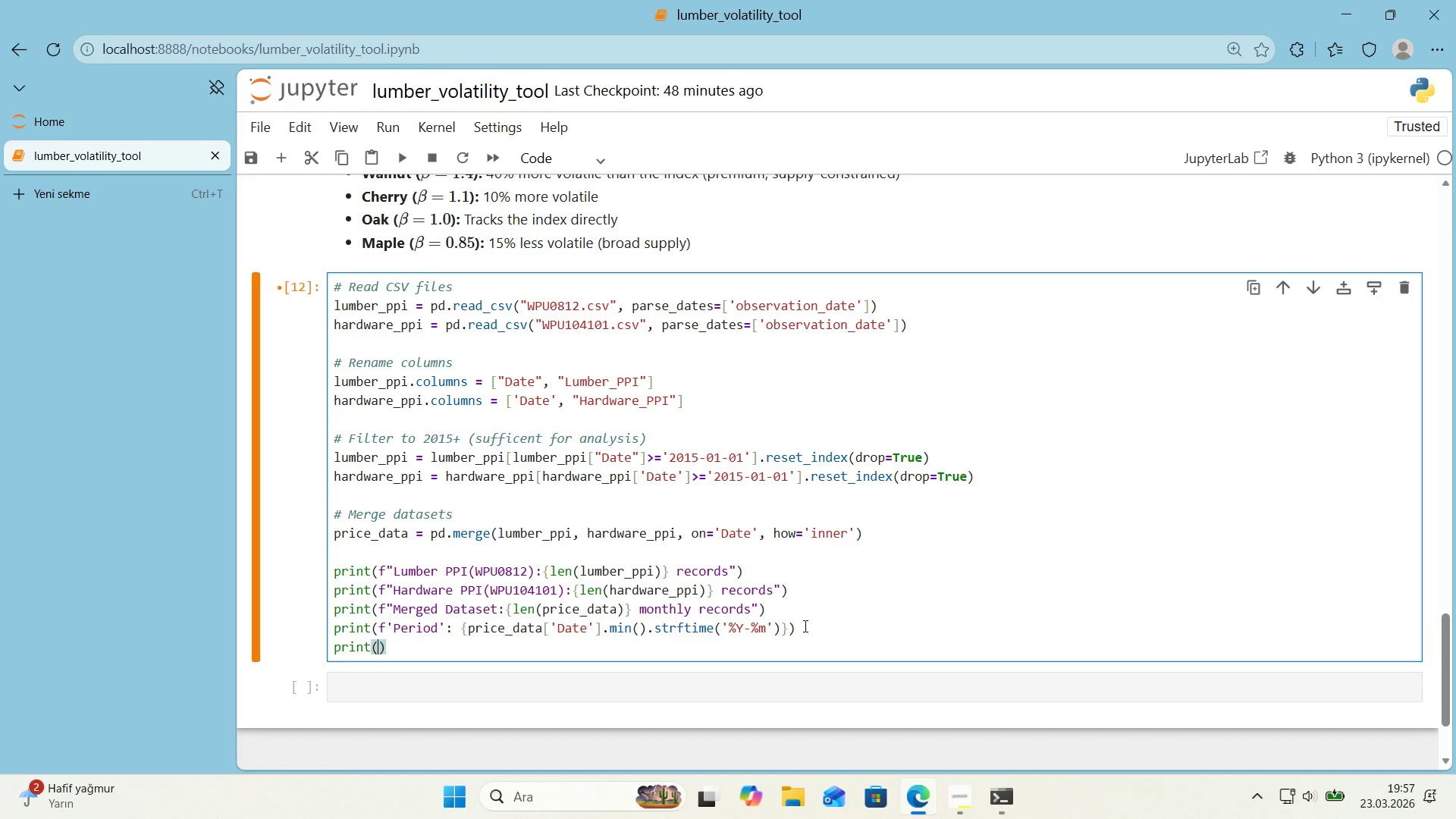 
key(ArrowLeft)
 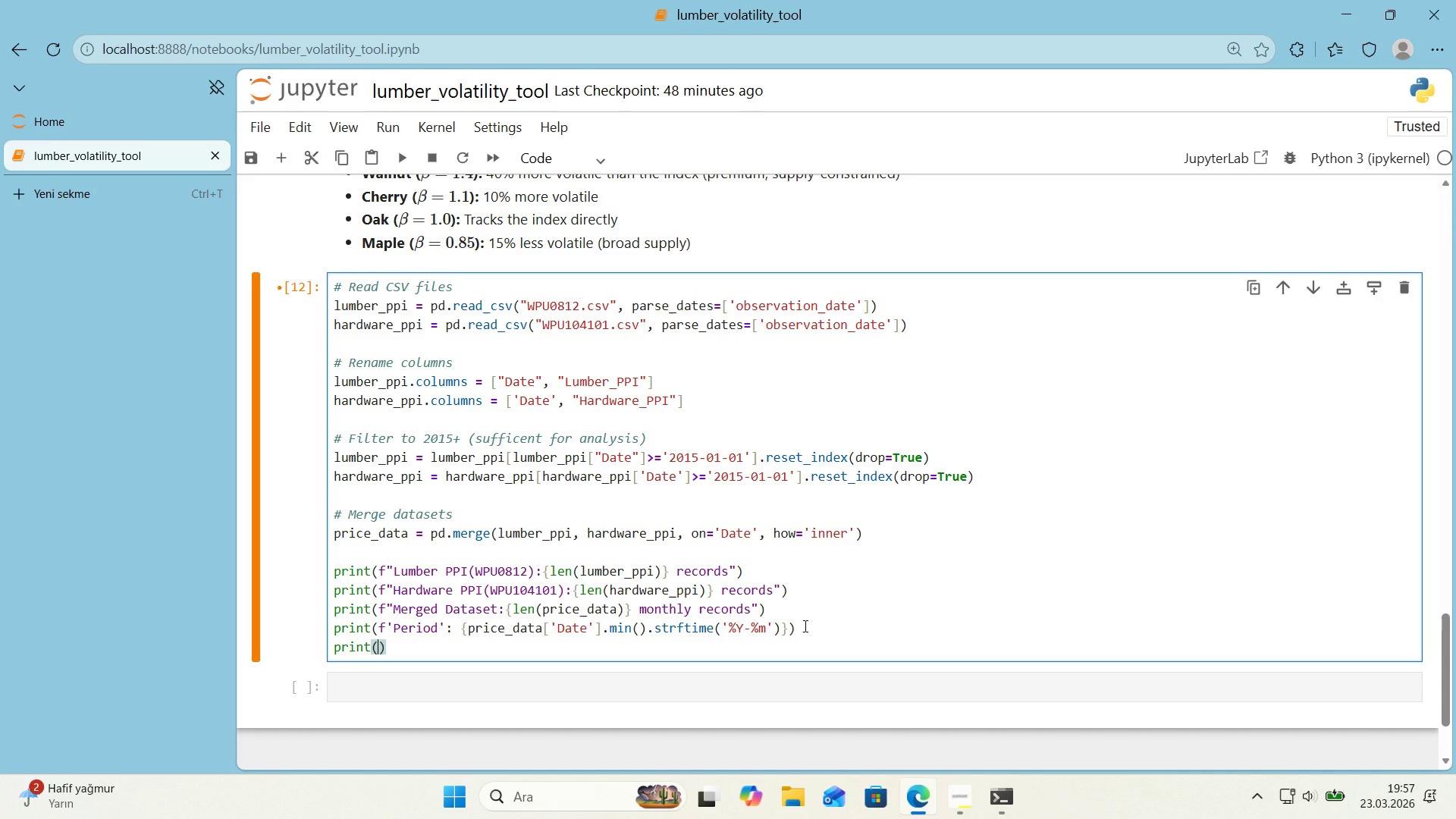 
type(f@@)
 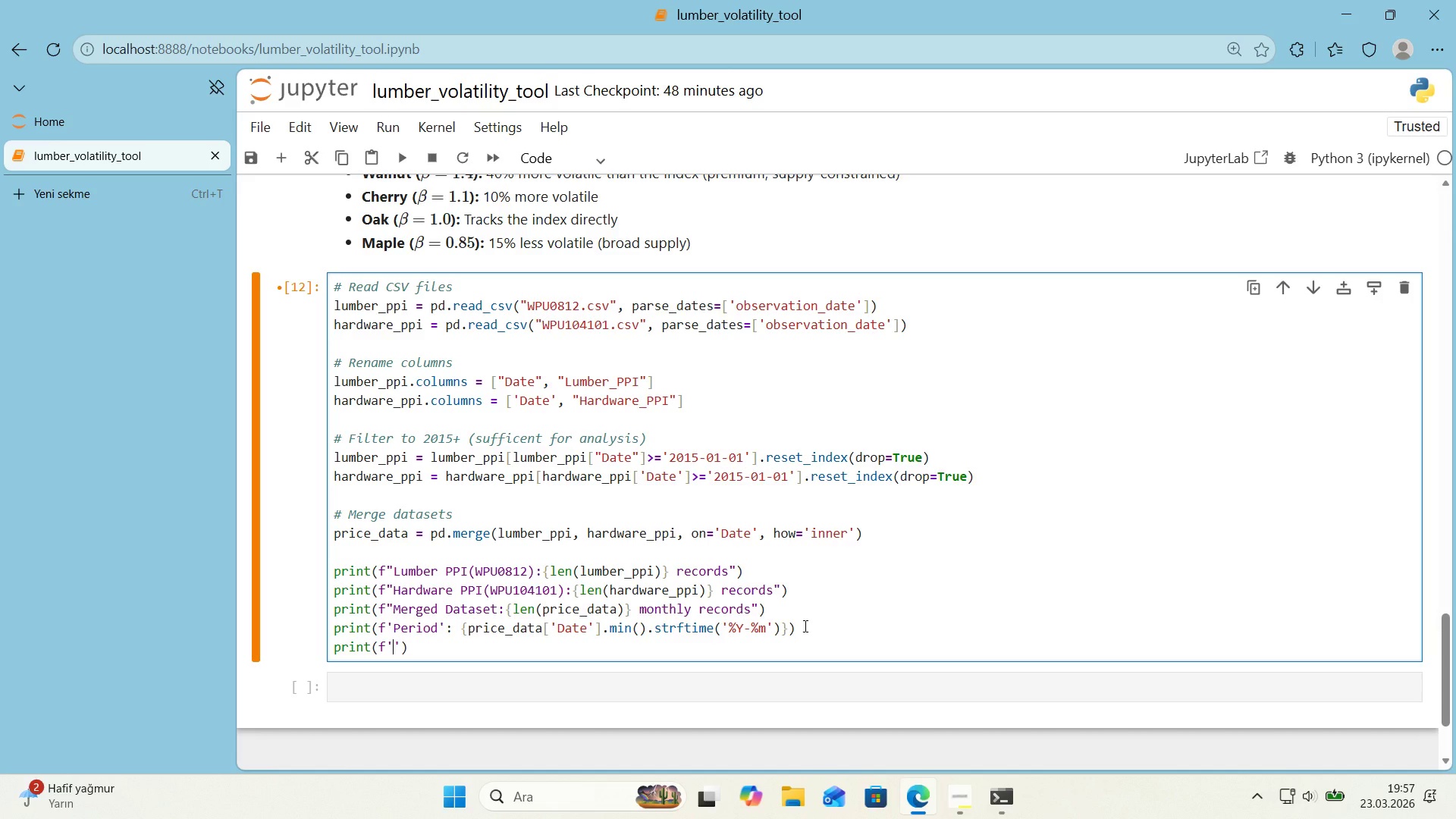 
 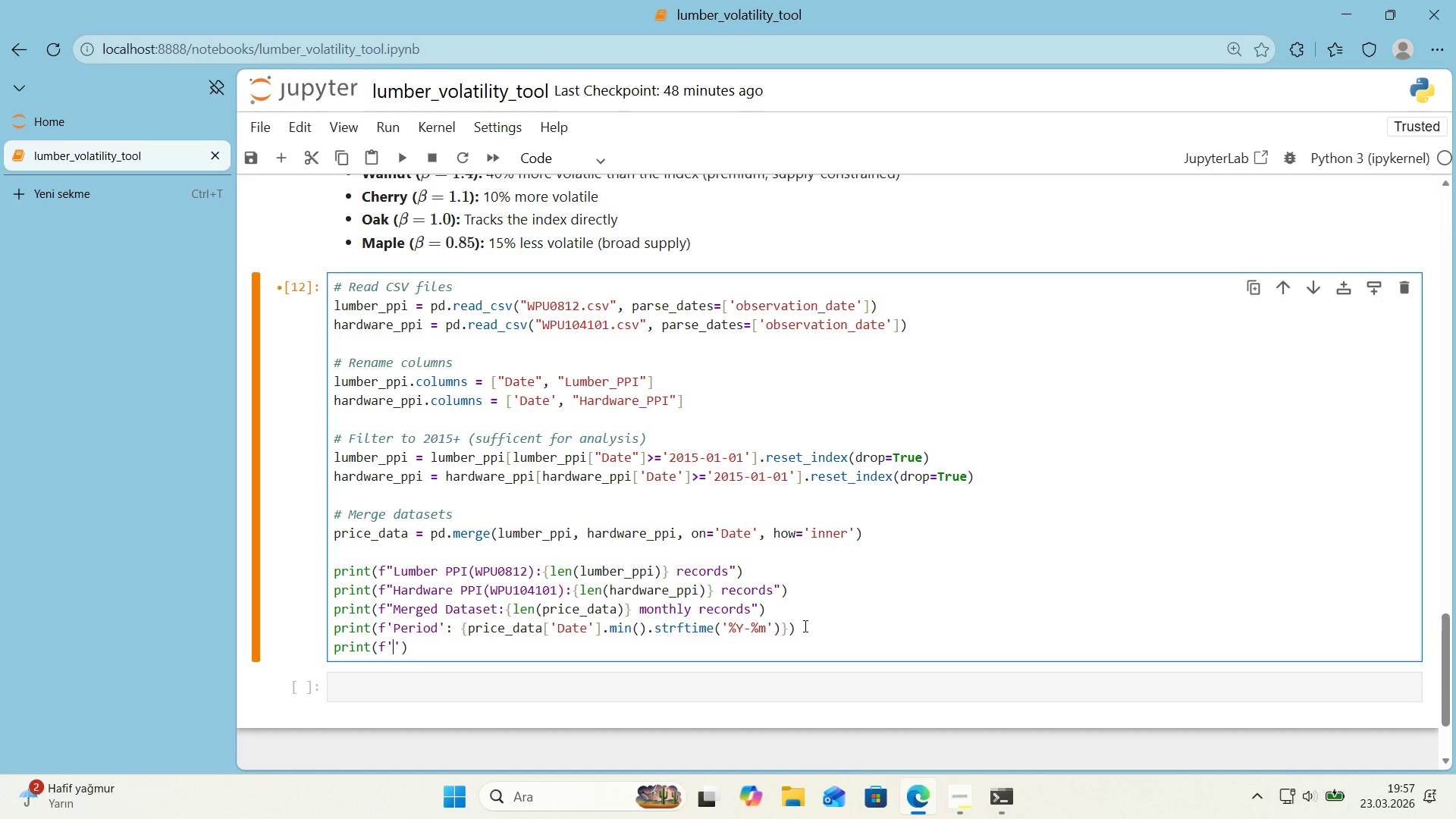 
key(ArrowLeft)
 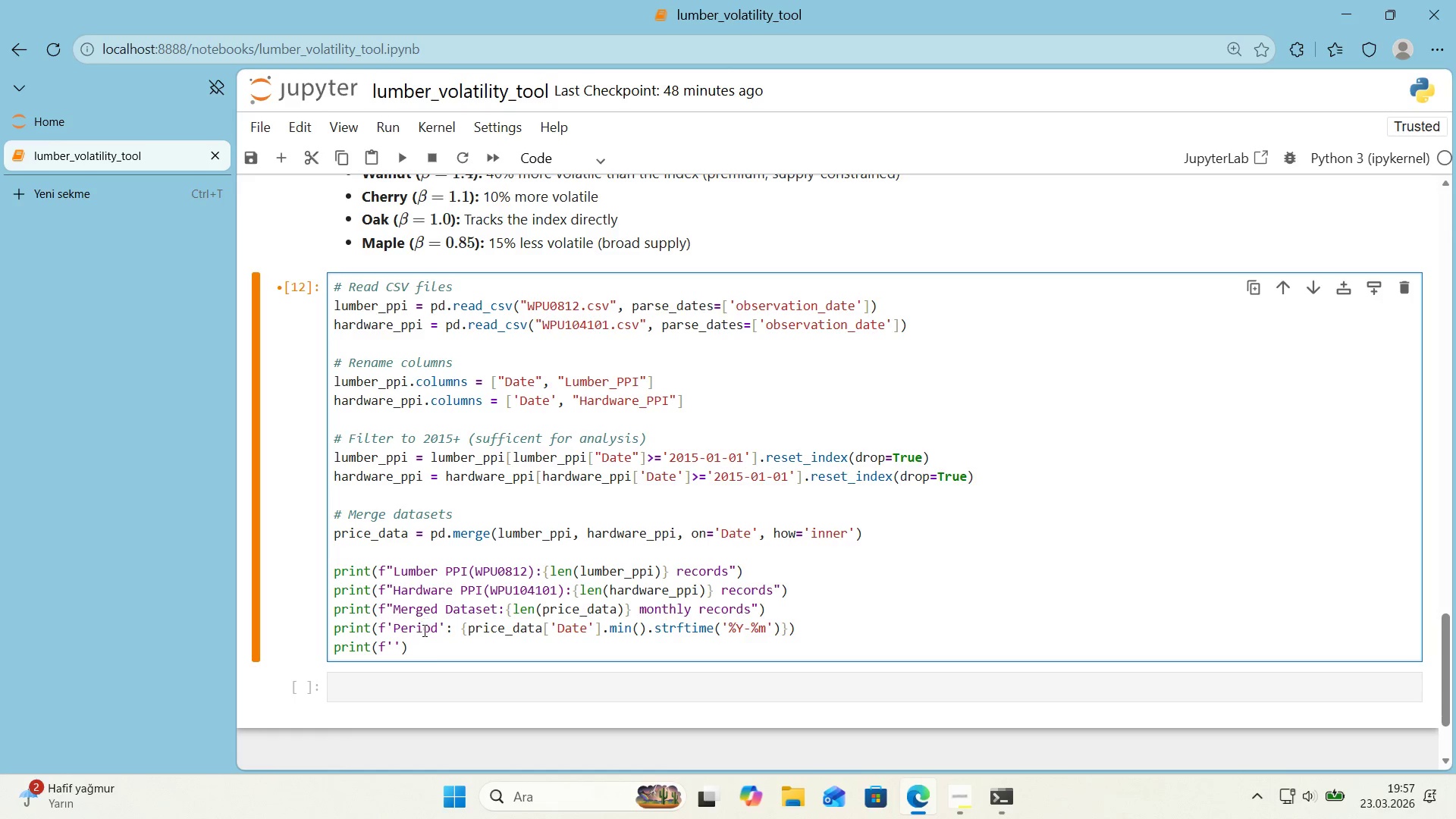 
scroll: coordinate [436, 609], scroll_direction: up, amount: 1.0
 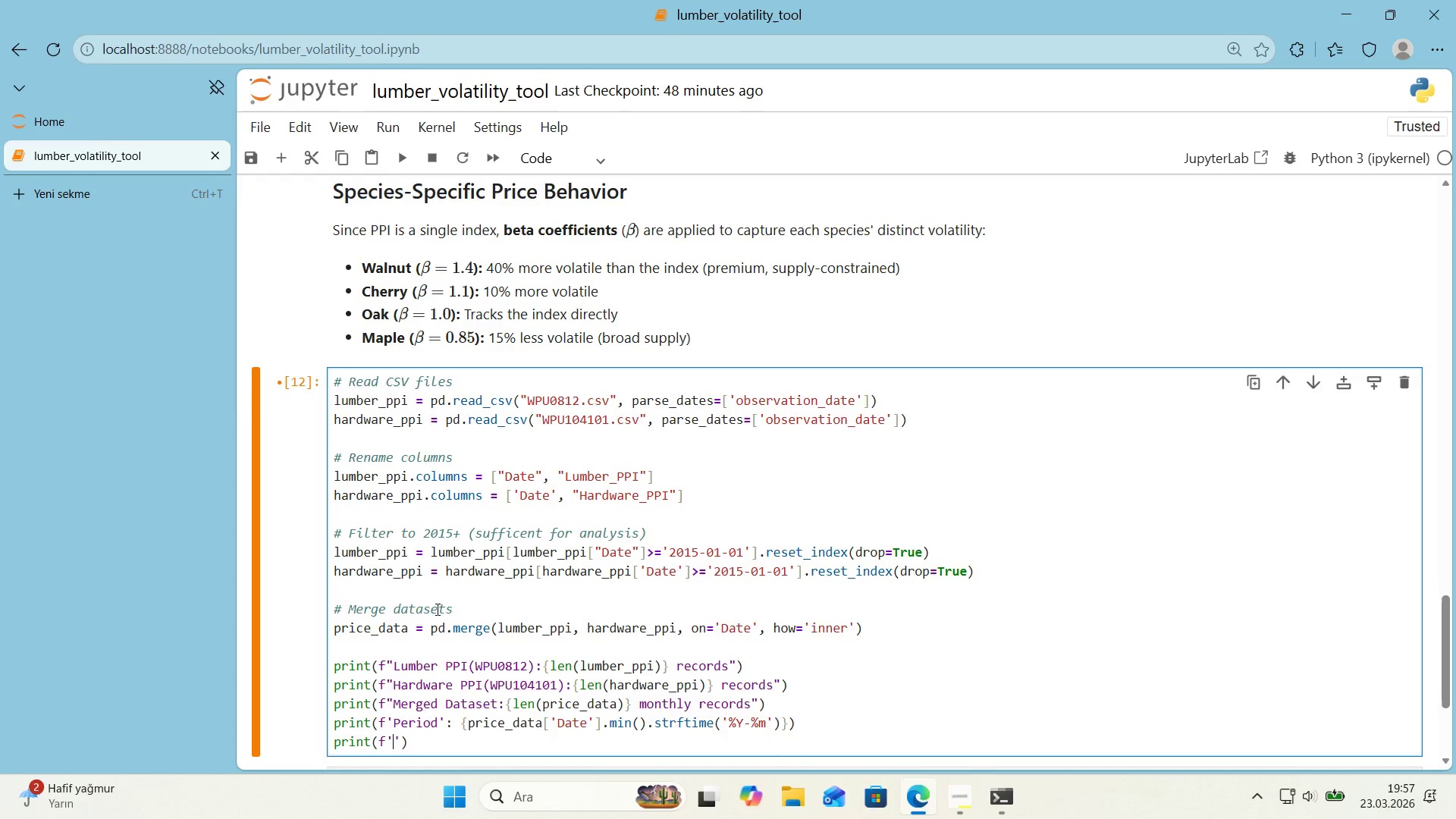 
scroll: coordinate [436, 609], scroll_direction: down, amount: 1.0
 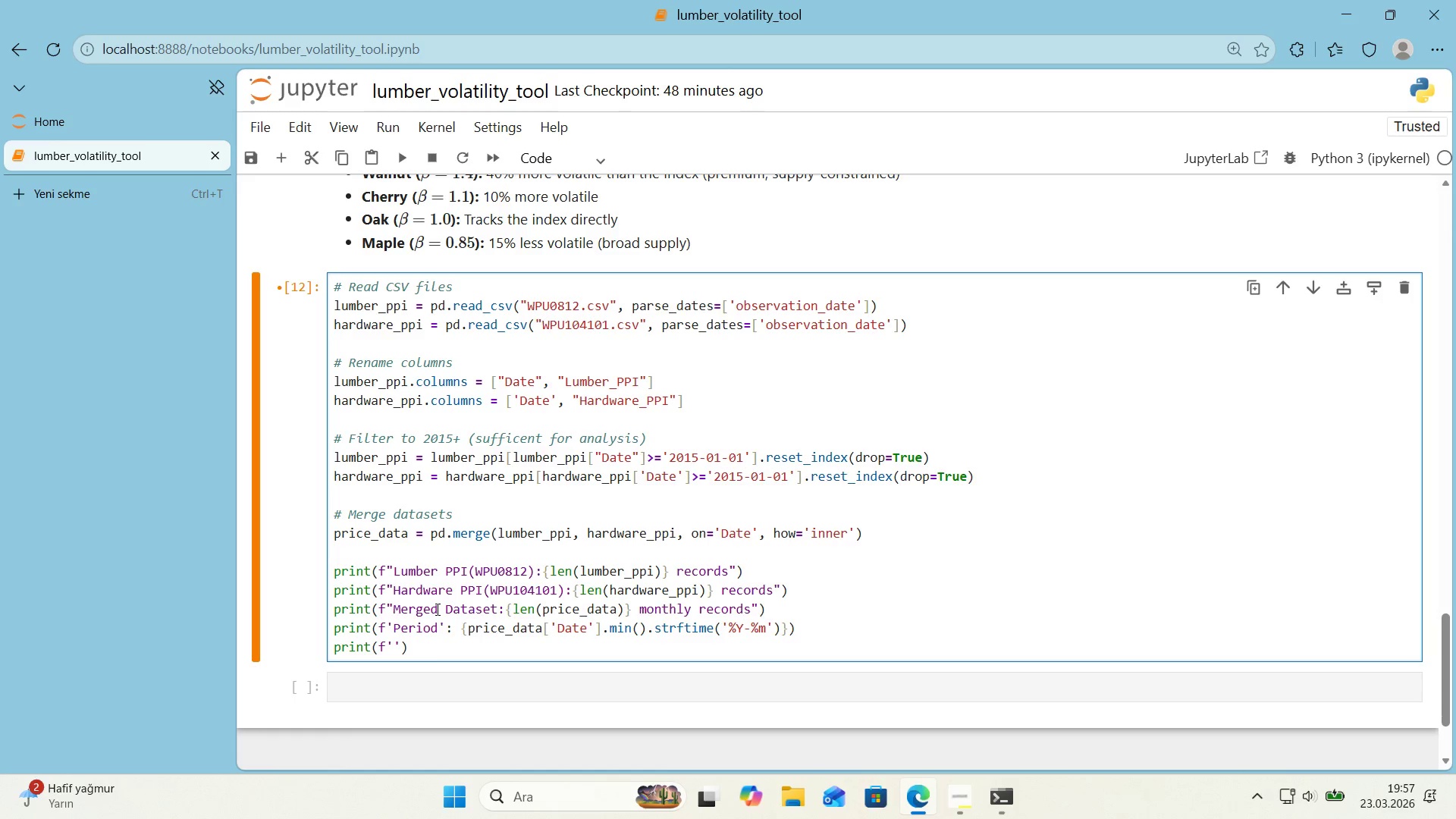 
wait(38.67)
 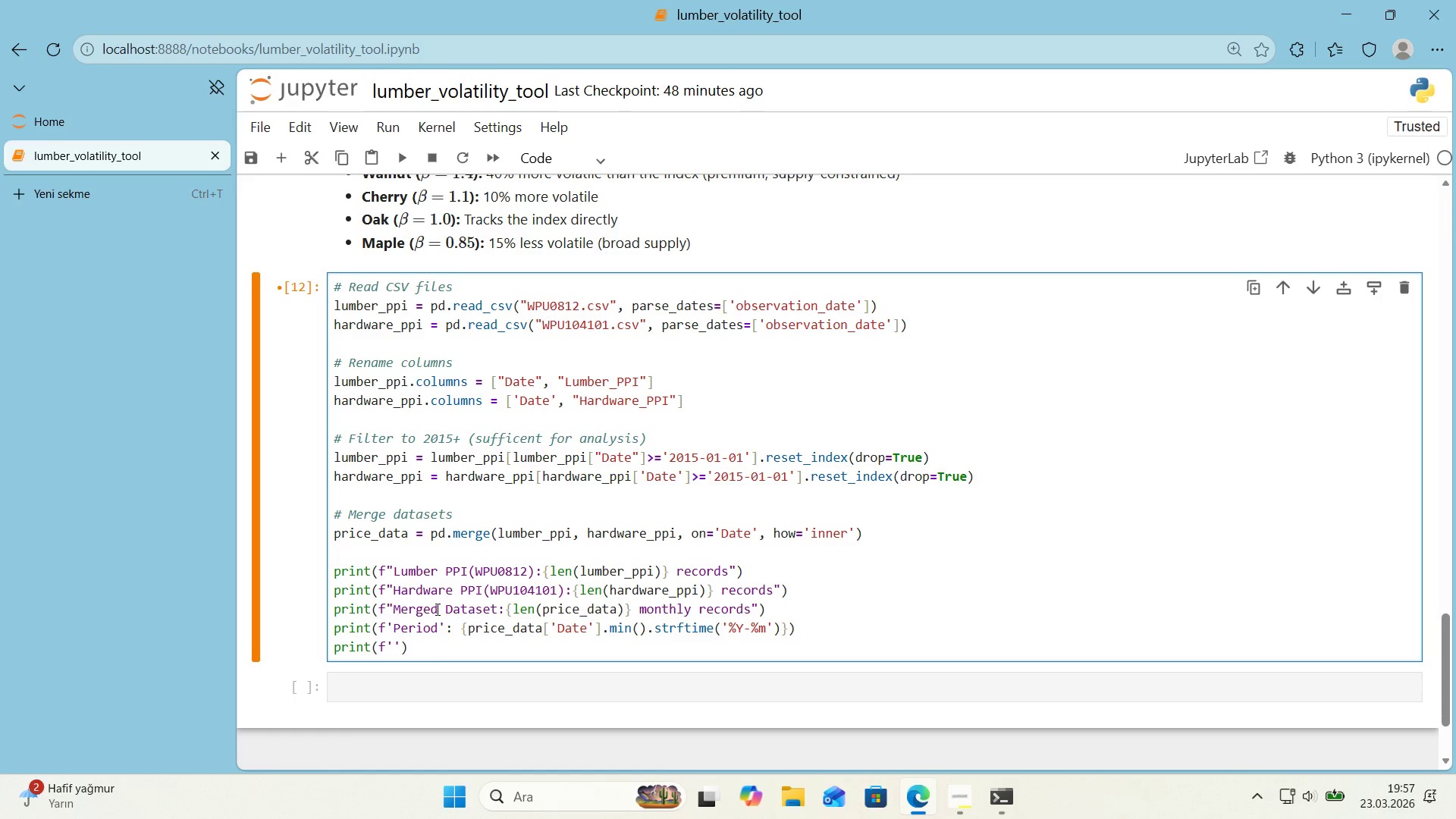 
left_click([786, 628])
 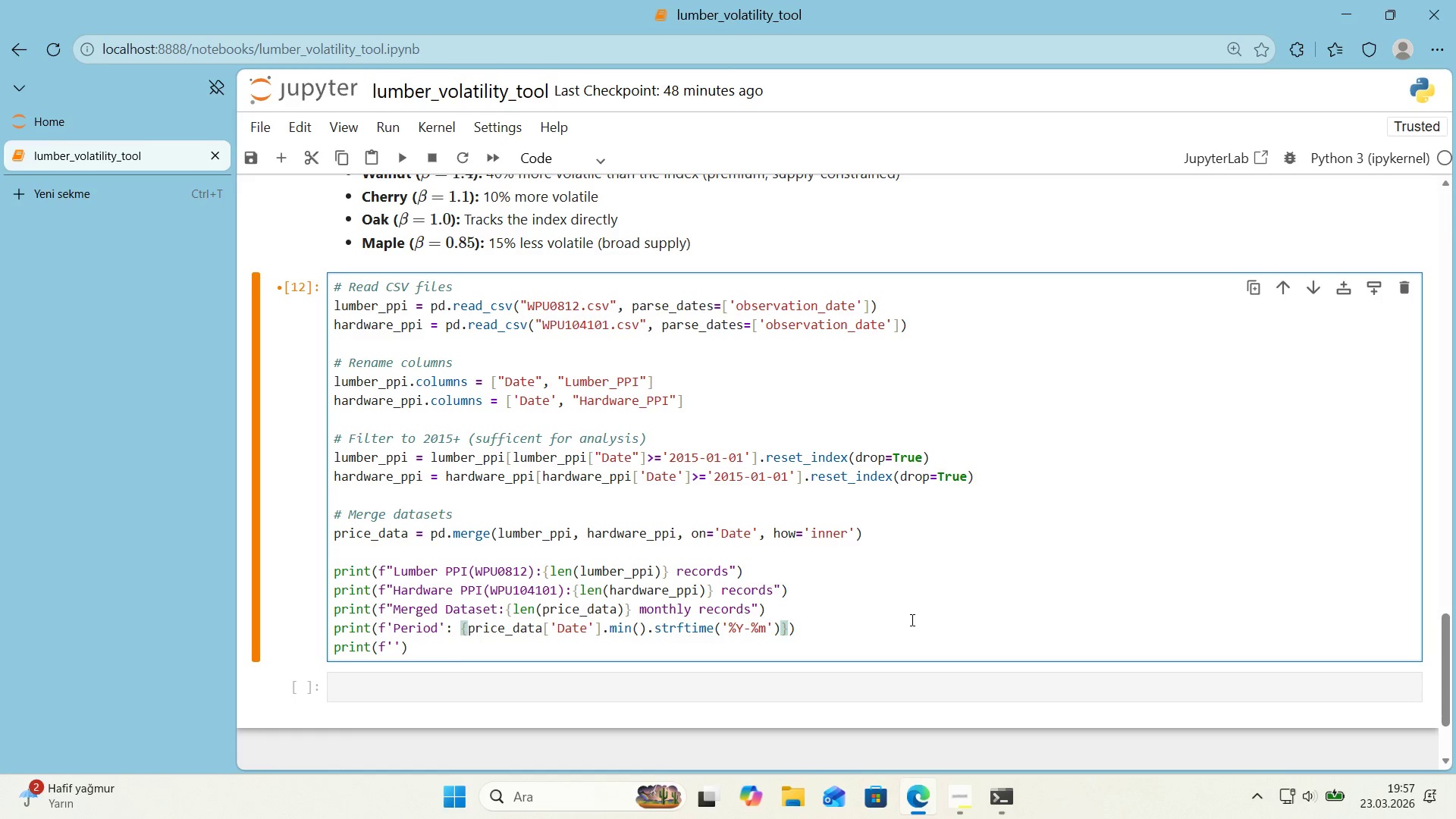 
key(Space)
 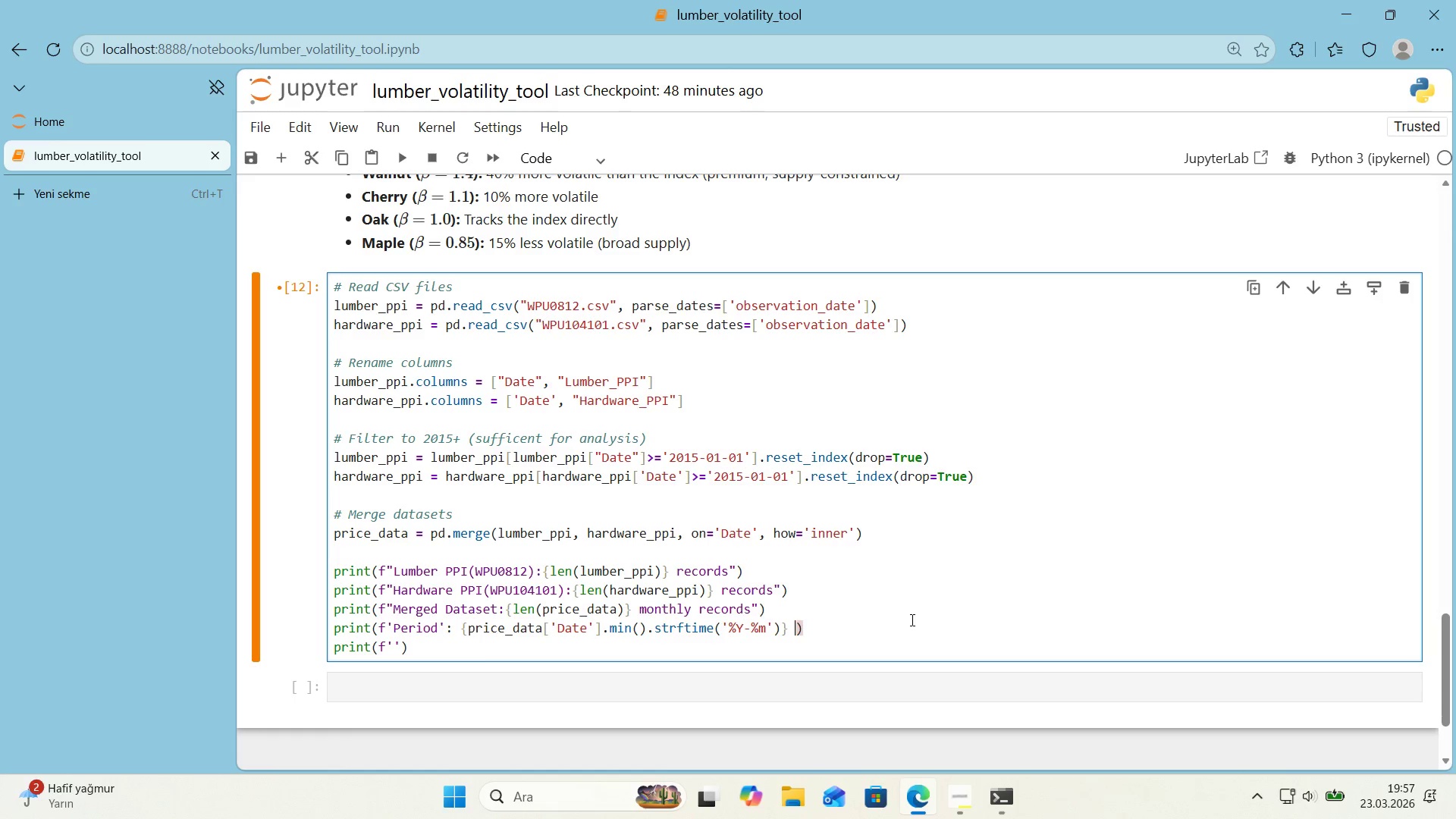 
key(Alt+Control+7)
 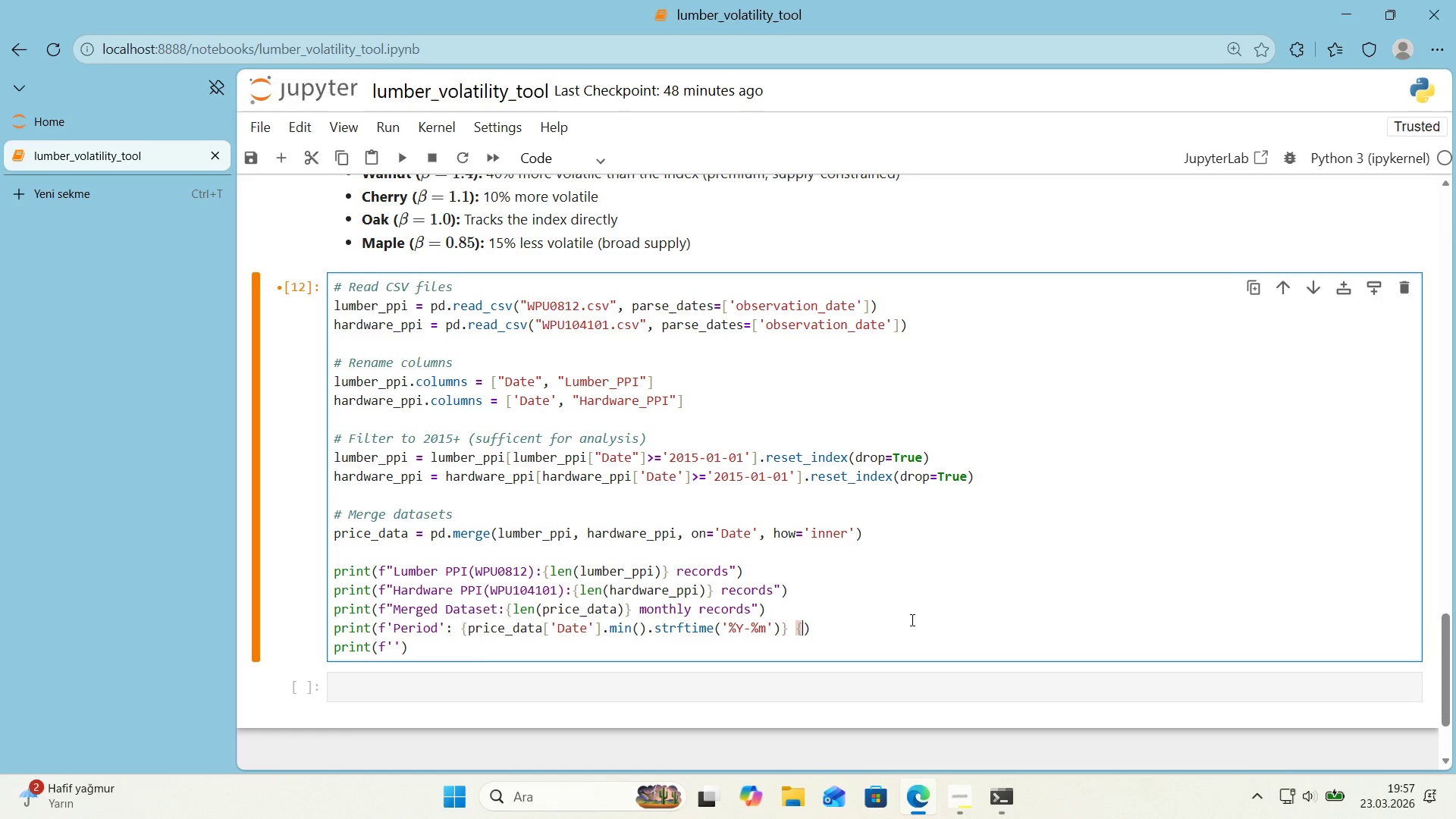 
key(Alt+Control+0)
 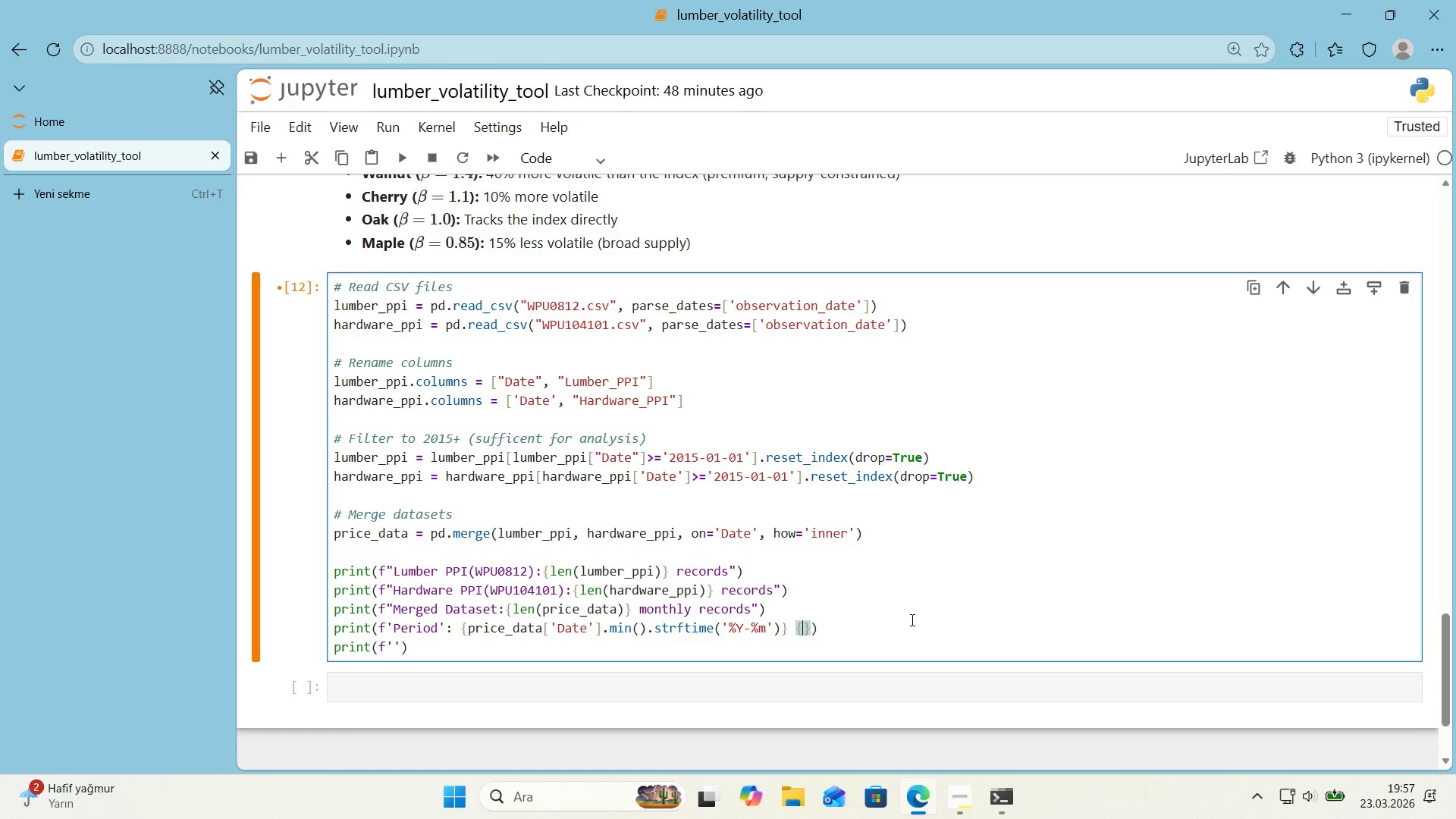 
key(ArrowLeft)
 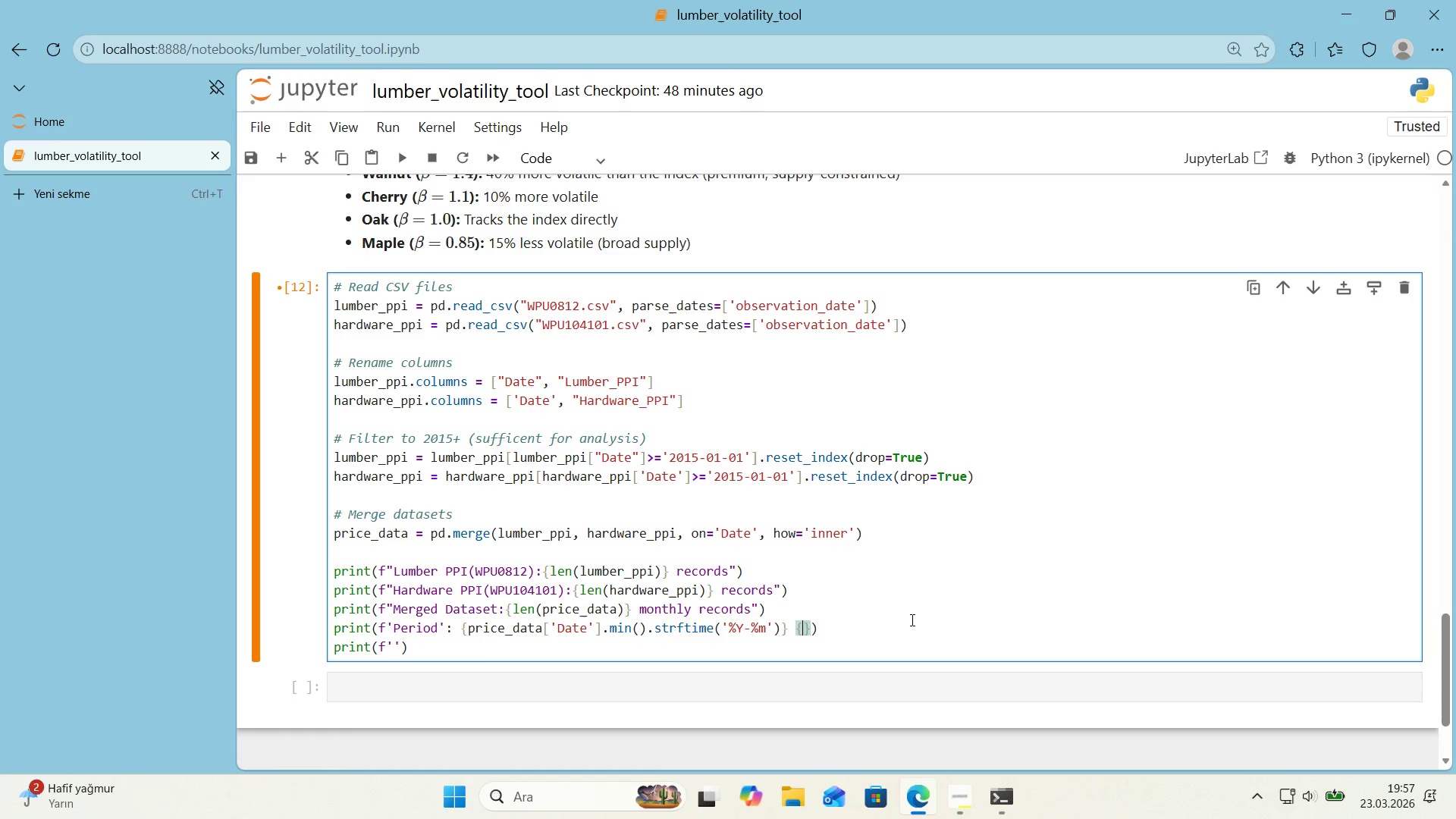 
type(pr'ce_Da)
key(Backspace)
key(Backspace)
type(D)
key(Backspace)
type(data)
 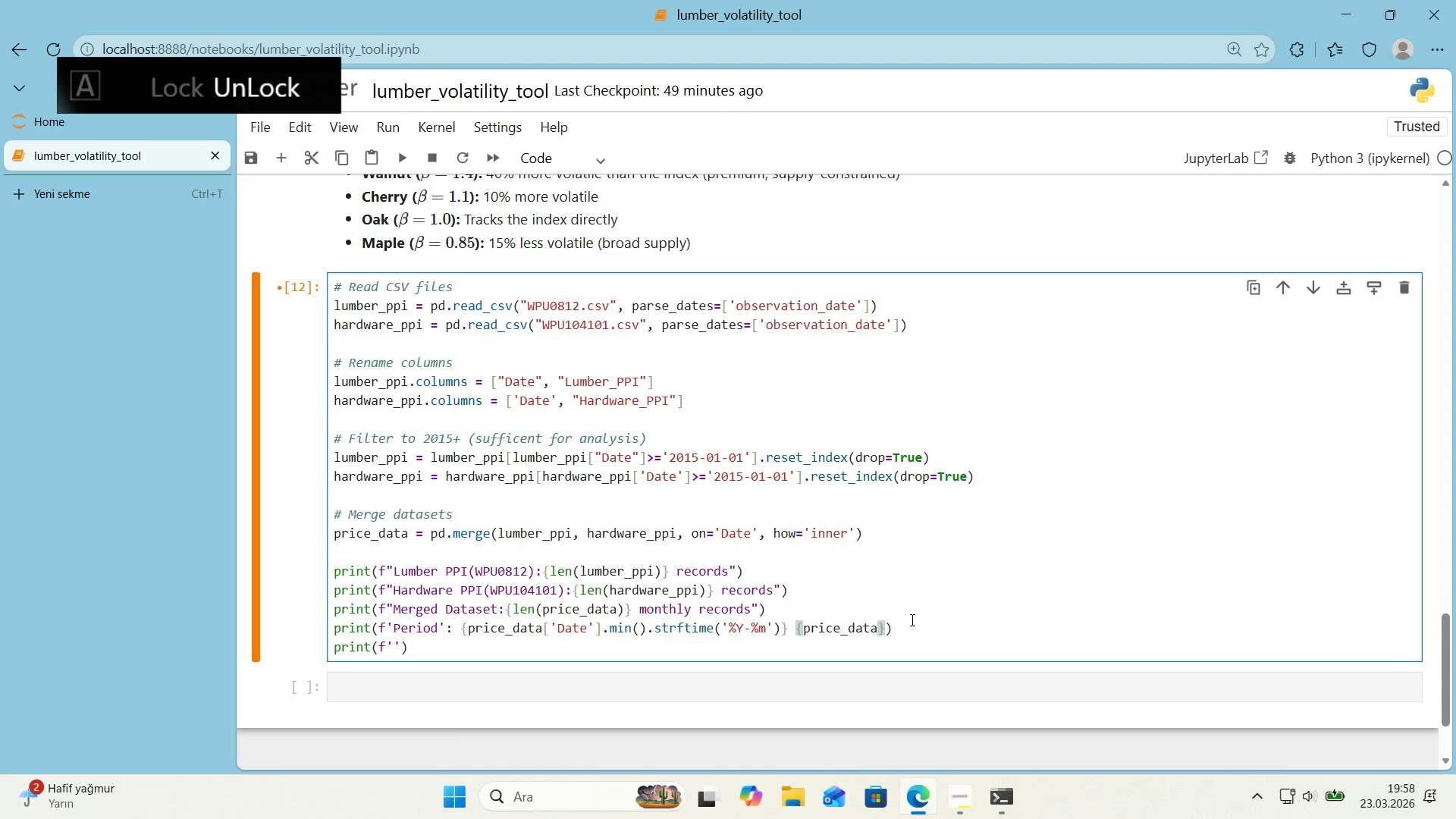 
key(Alt+Control+8)
 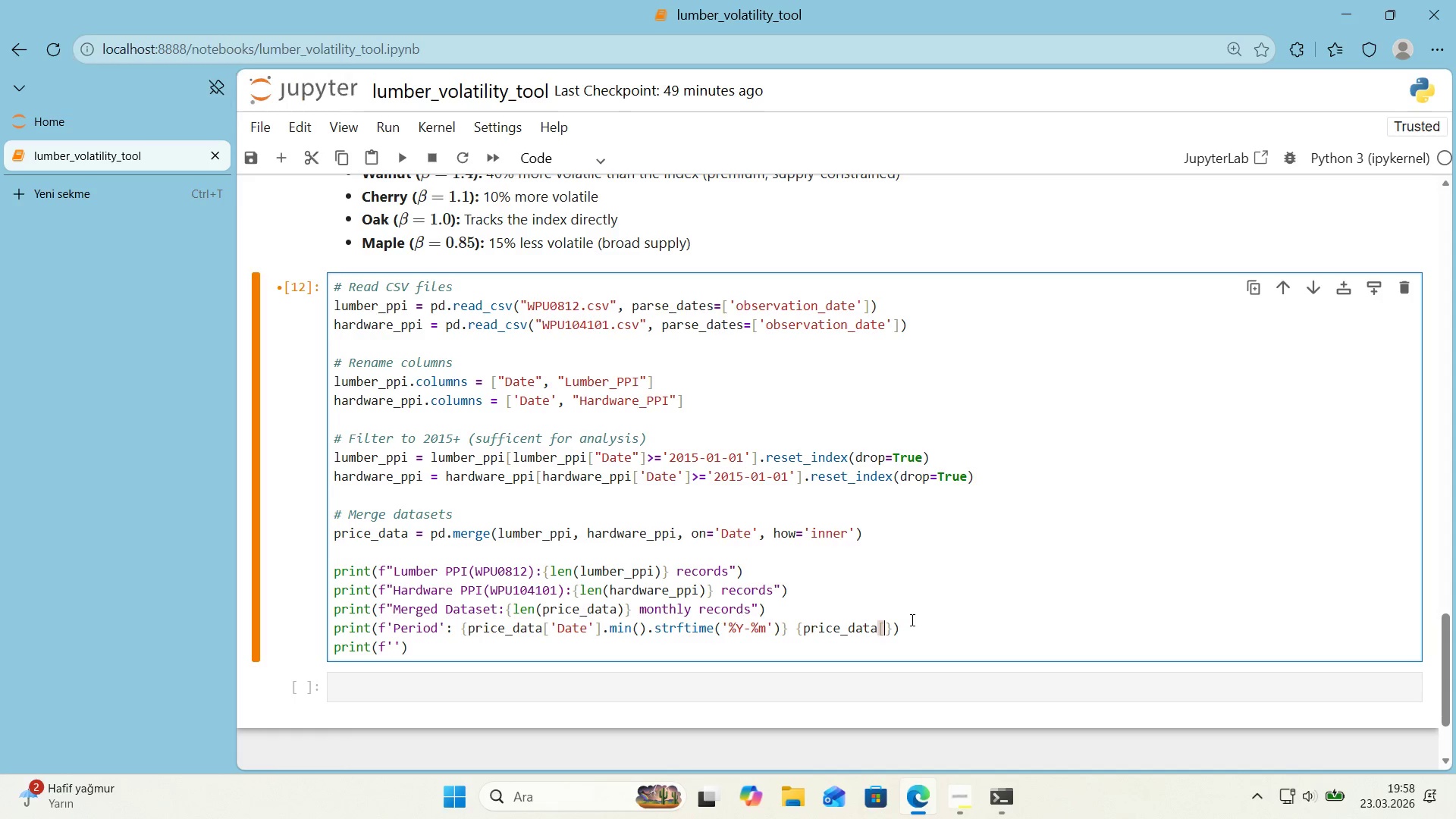 
key(Alt+Control+9)
 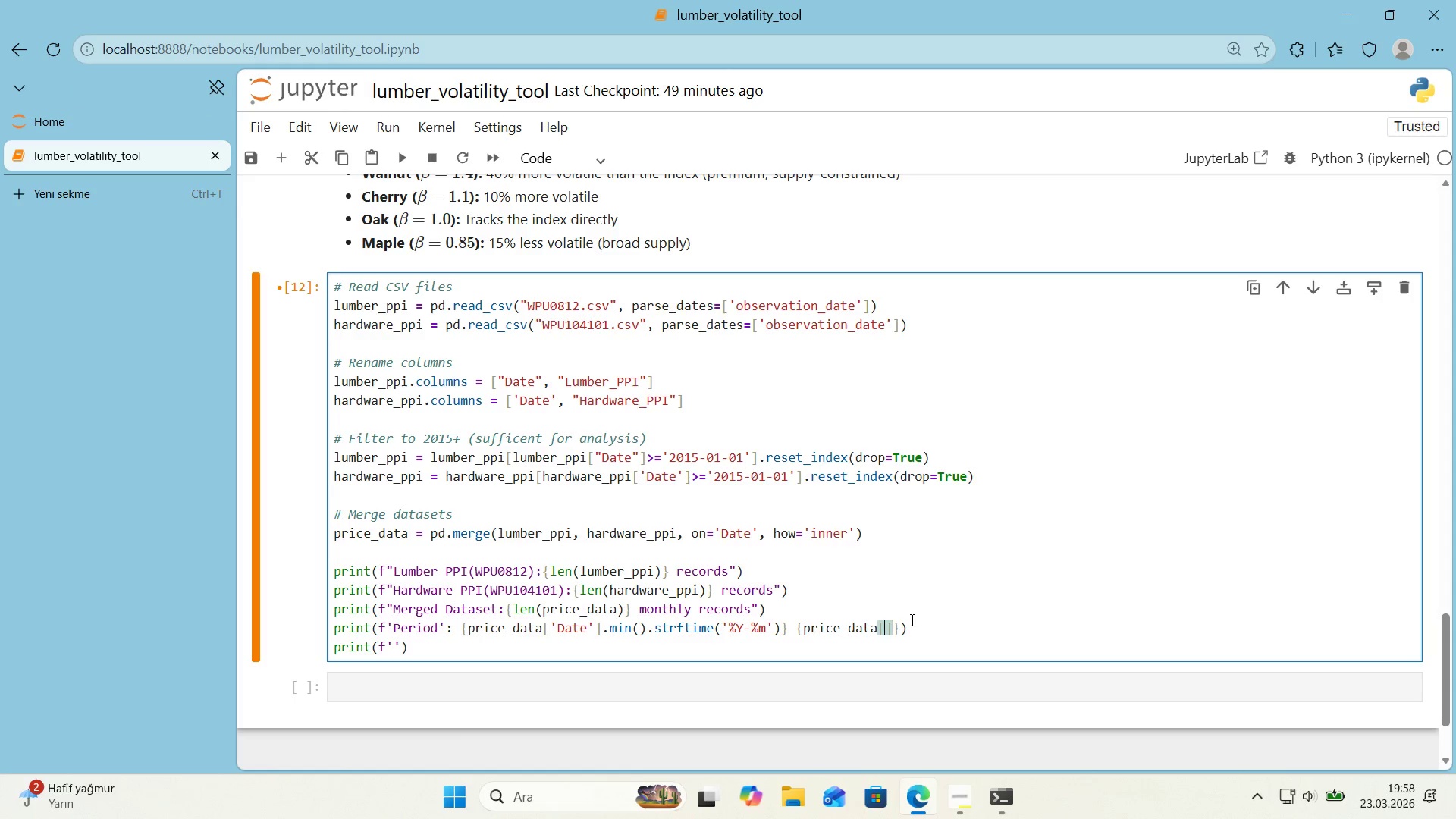 
key(ArrowLeft)
 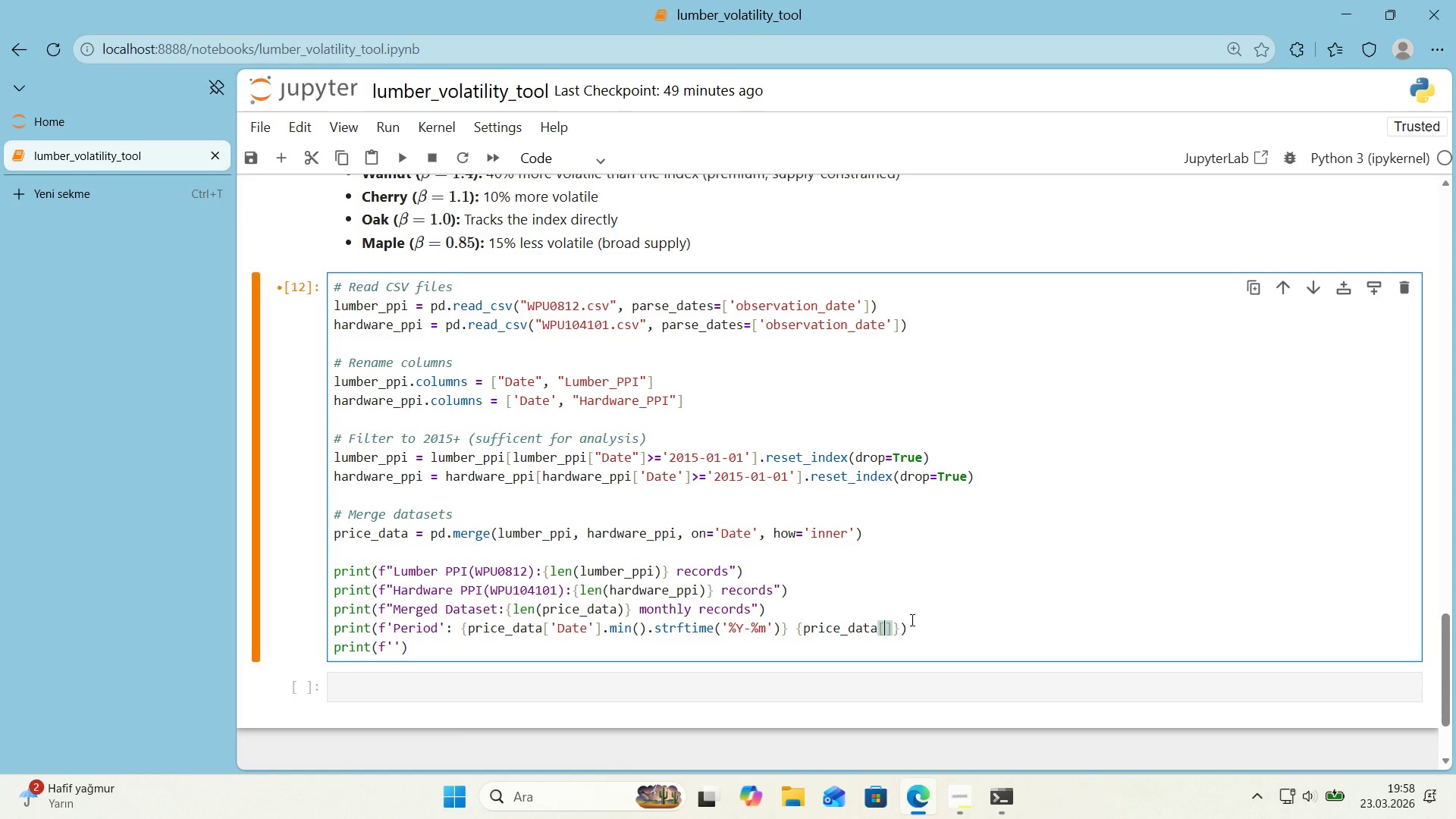 
type(@@)
 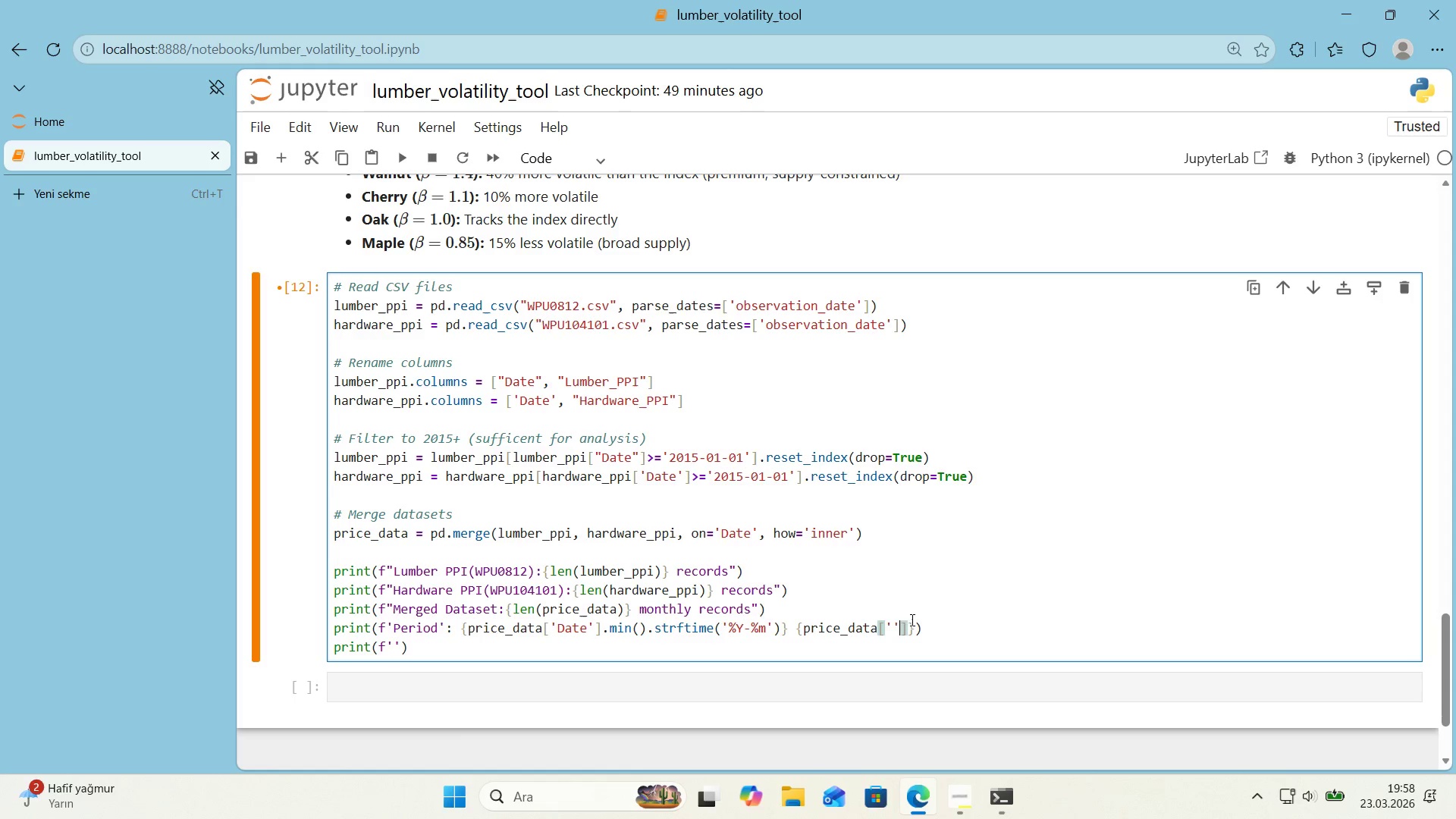 
key(ArrowLeft)
 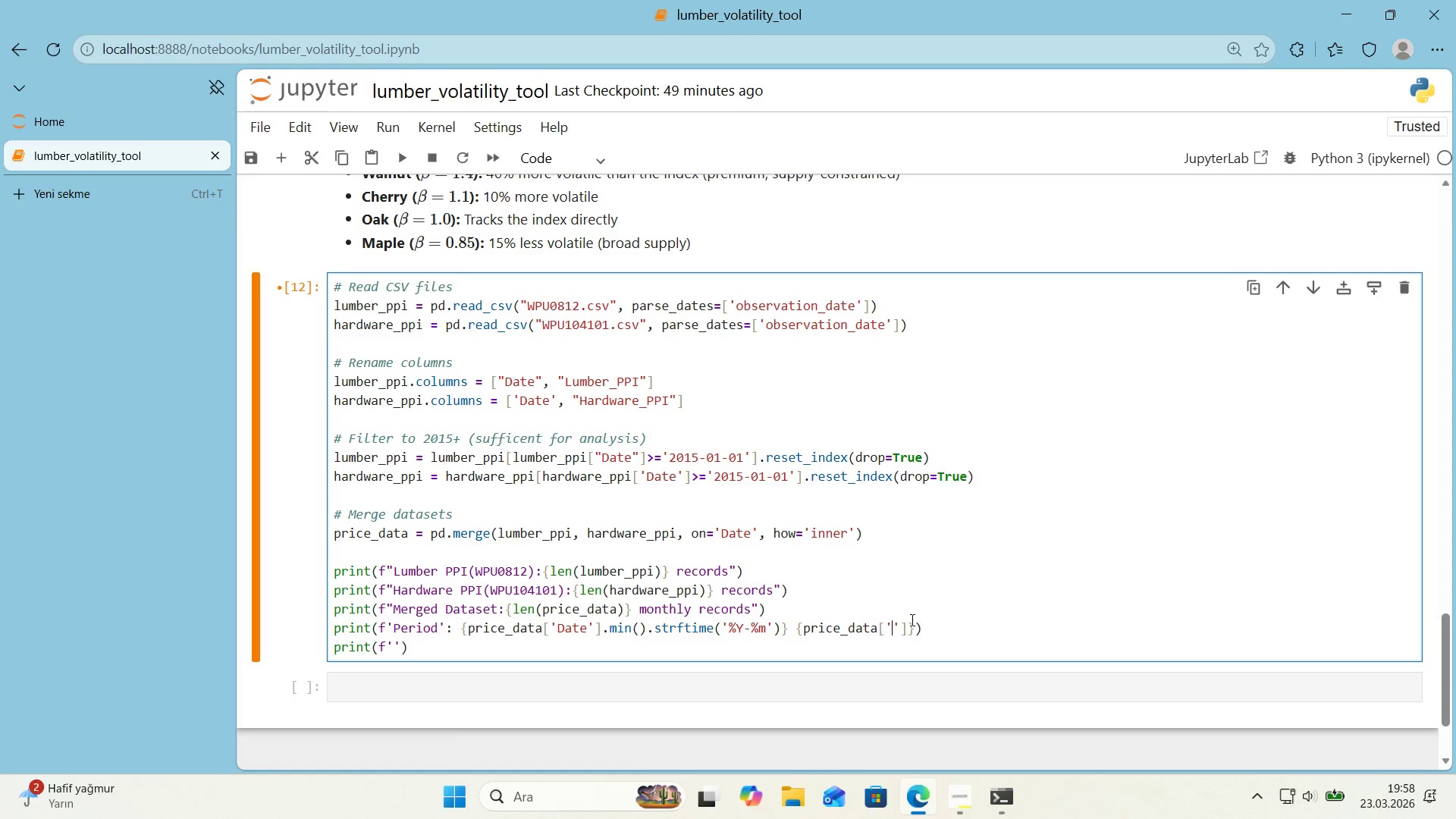 
type(Date)
 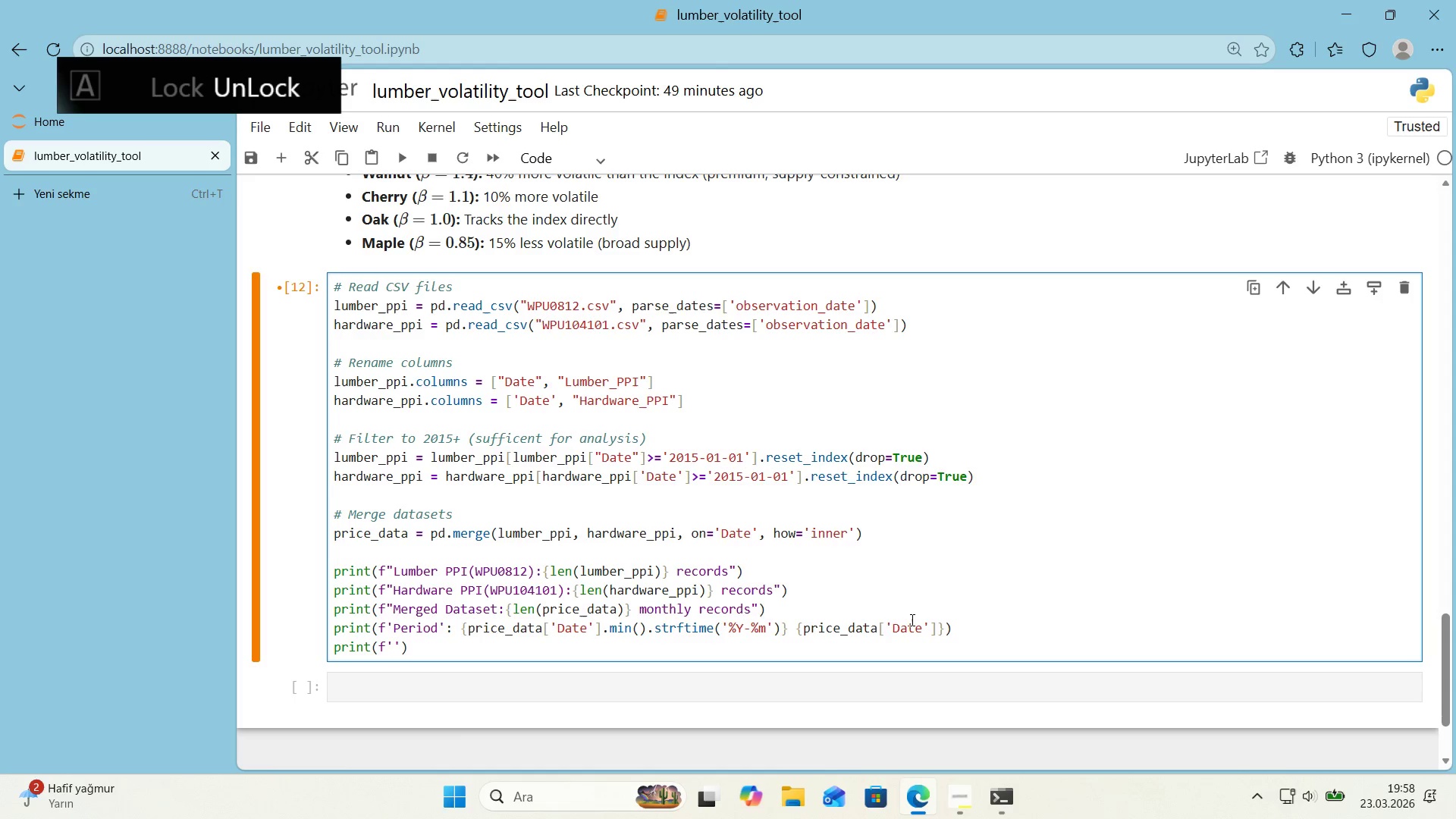 
key(ArrowRight)
 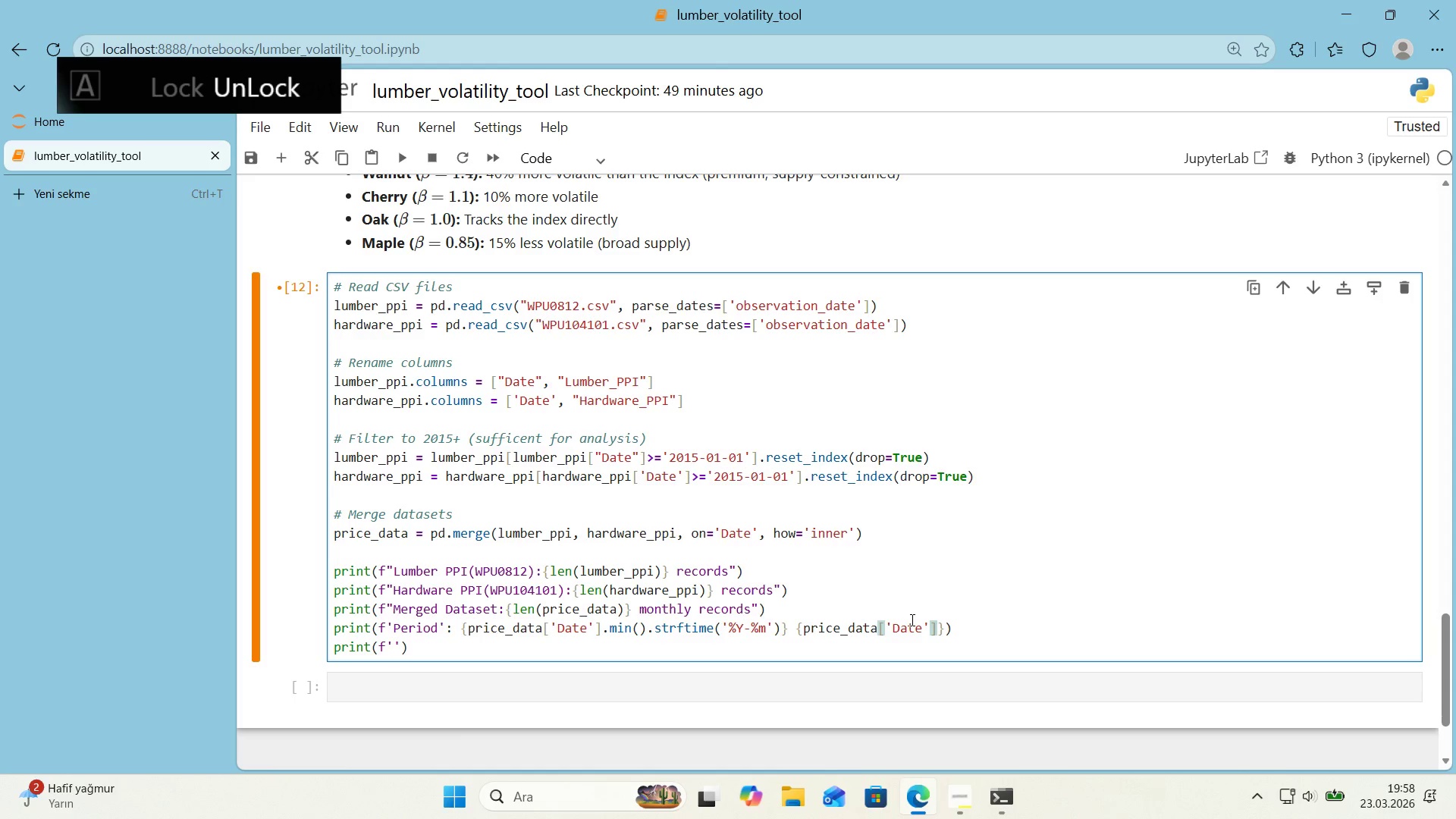 
key(ArrowRight)
 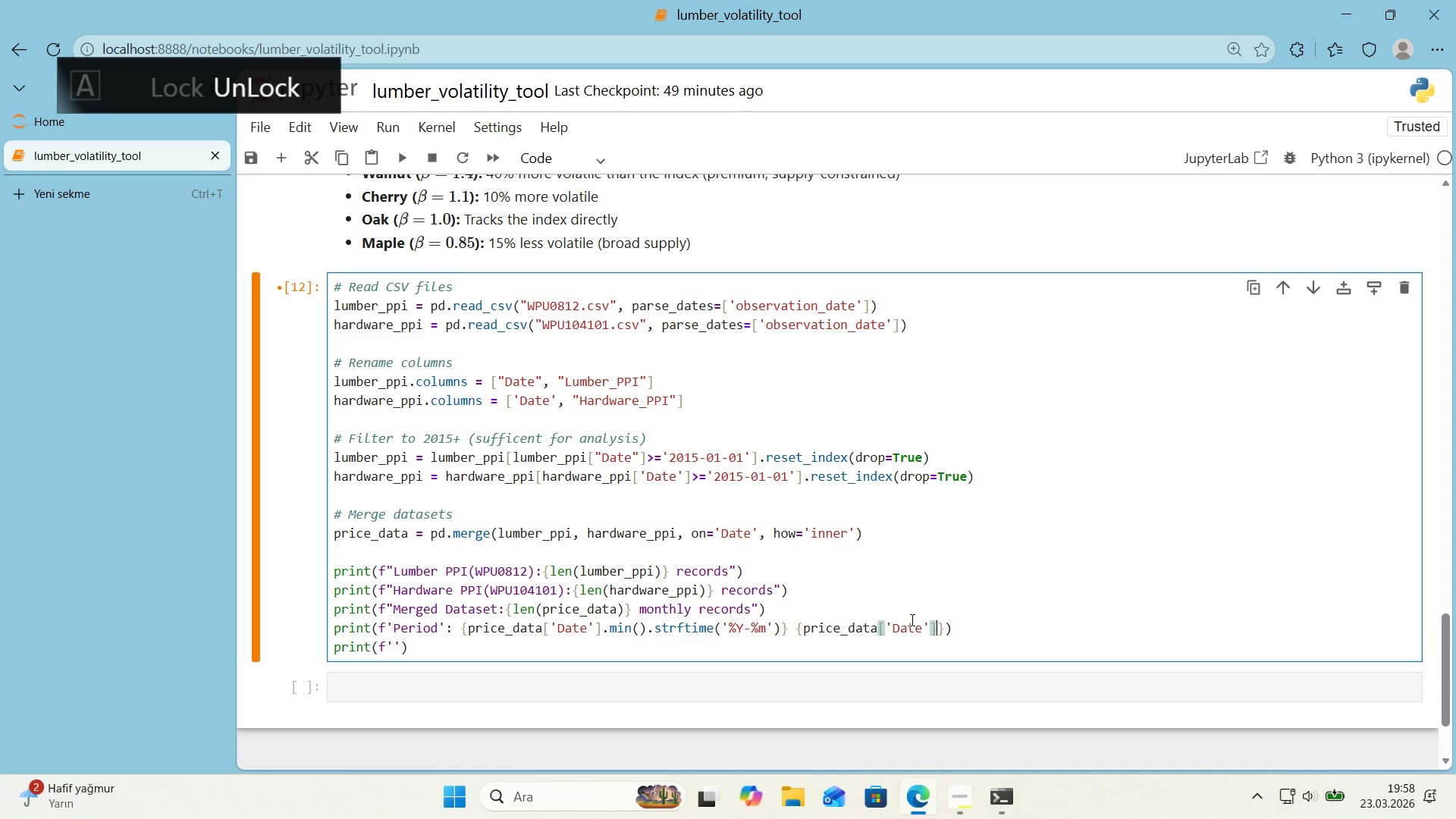 
type(.max*(.strft'me)
 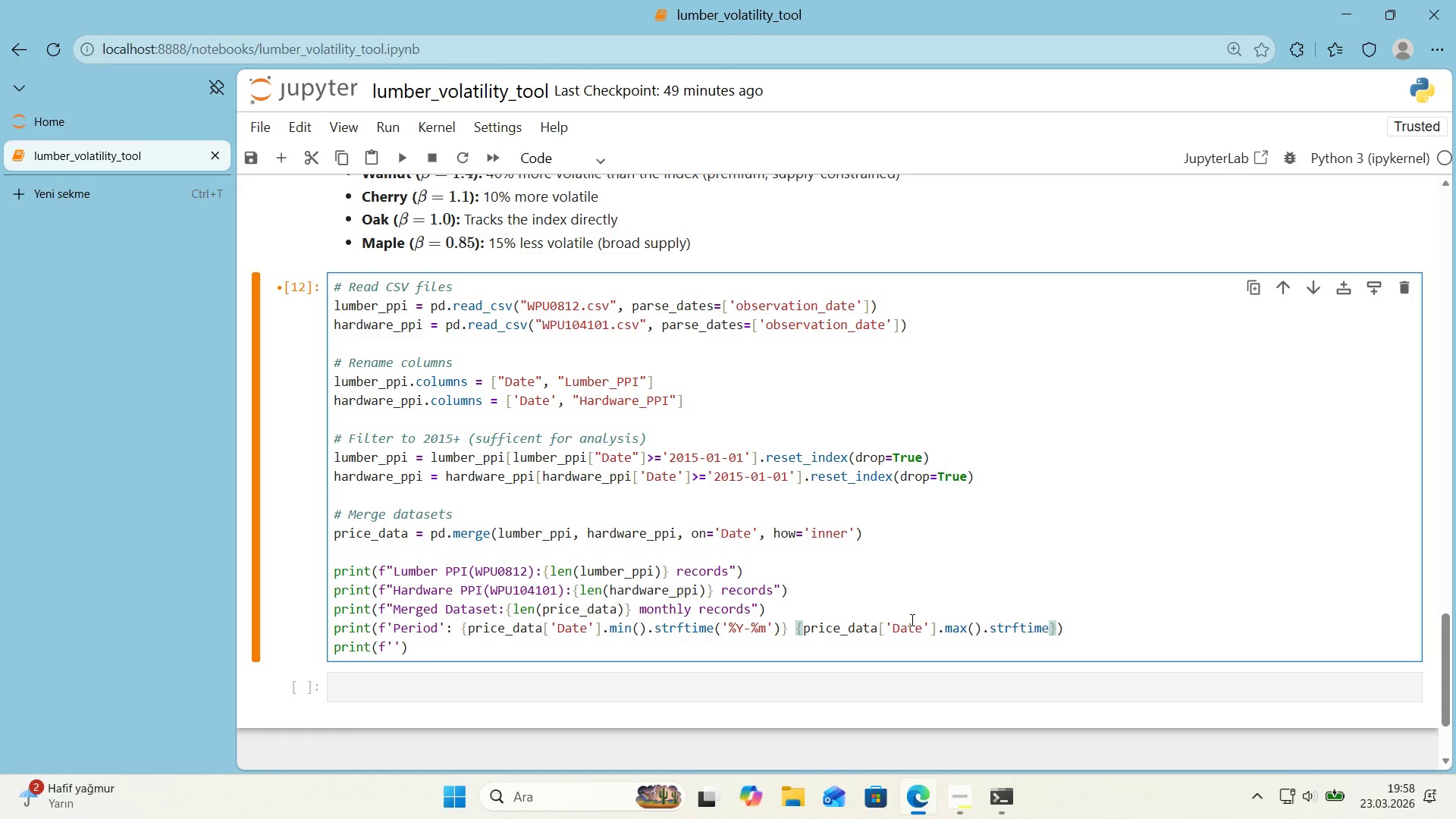 
type(*()
 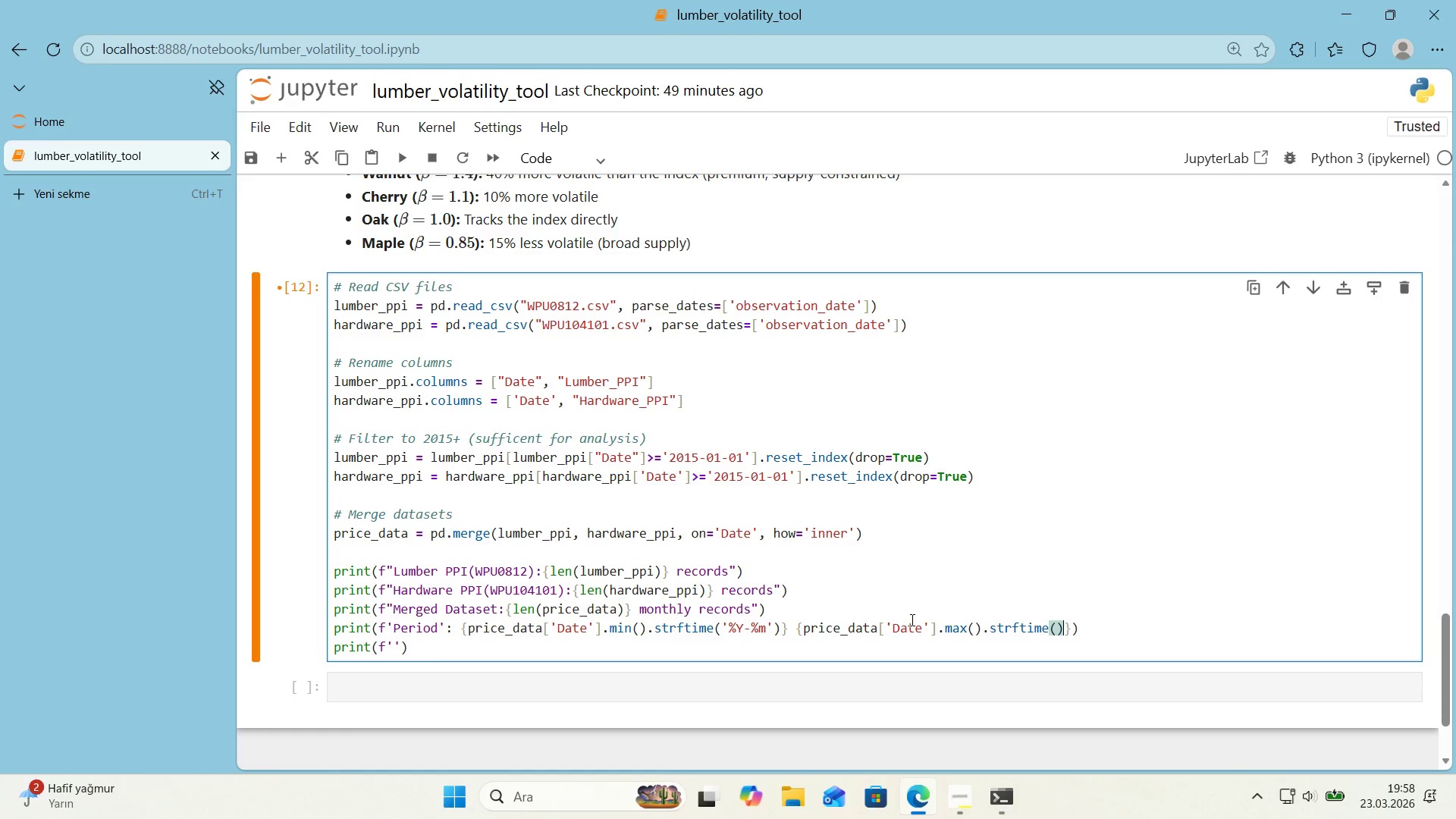 
key(ArrowLeft)
 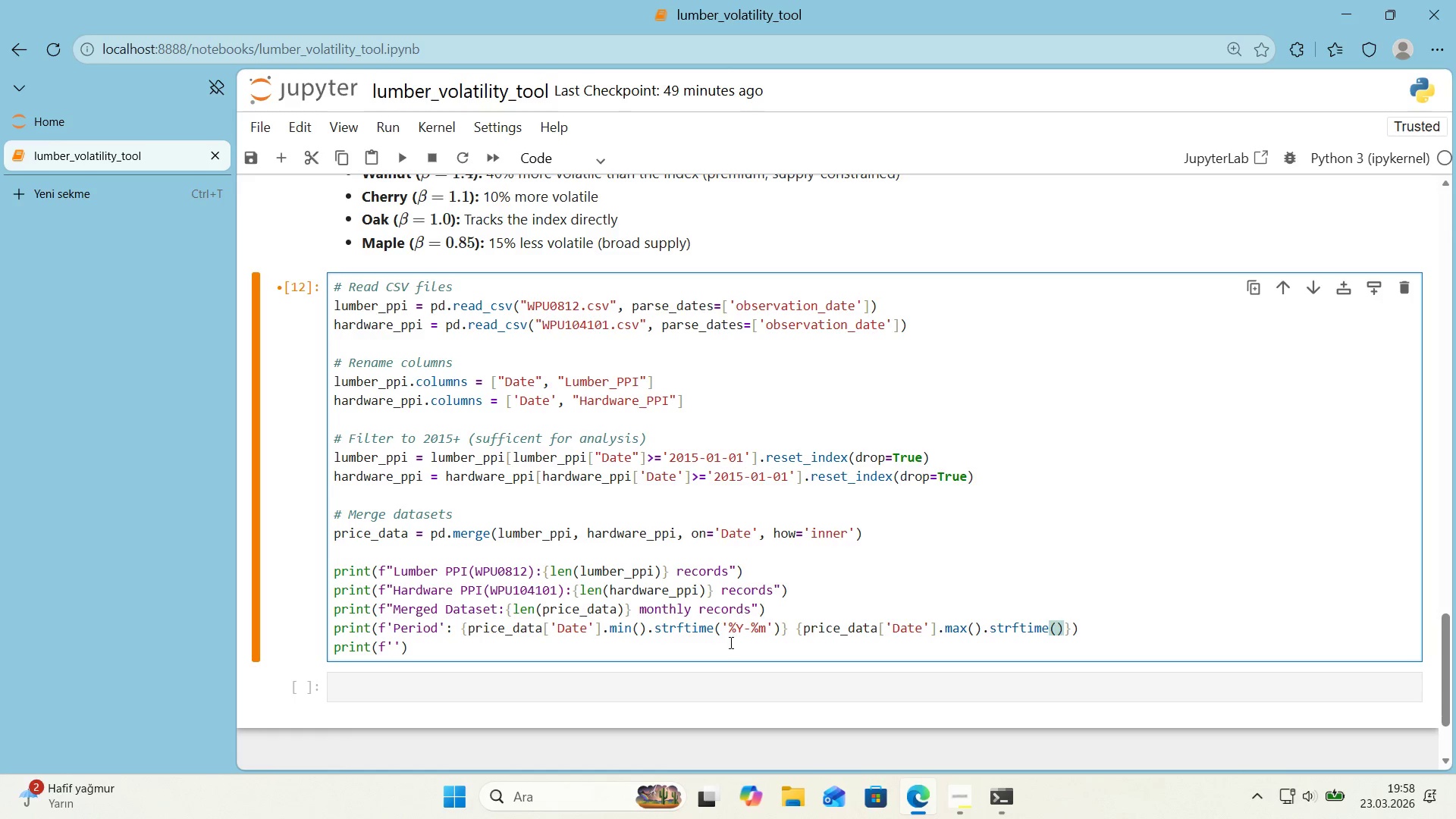 
wait(5.7)
 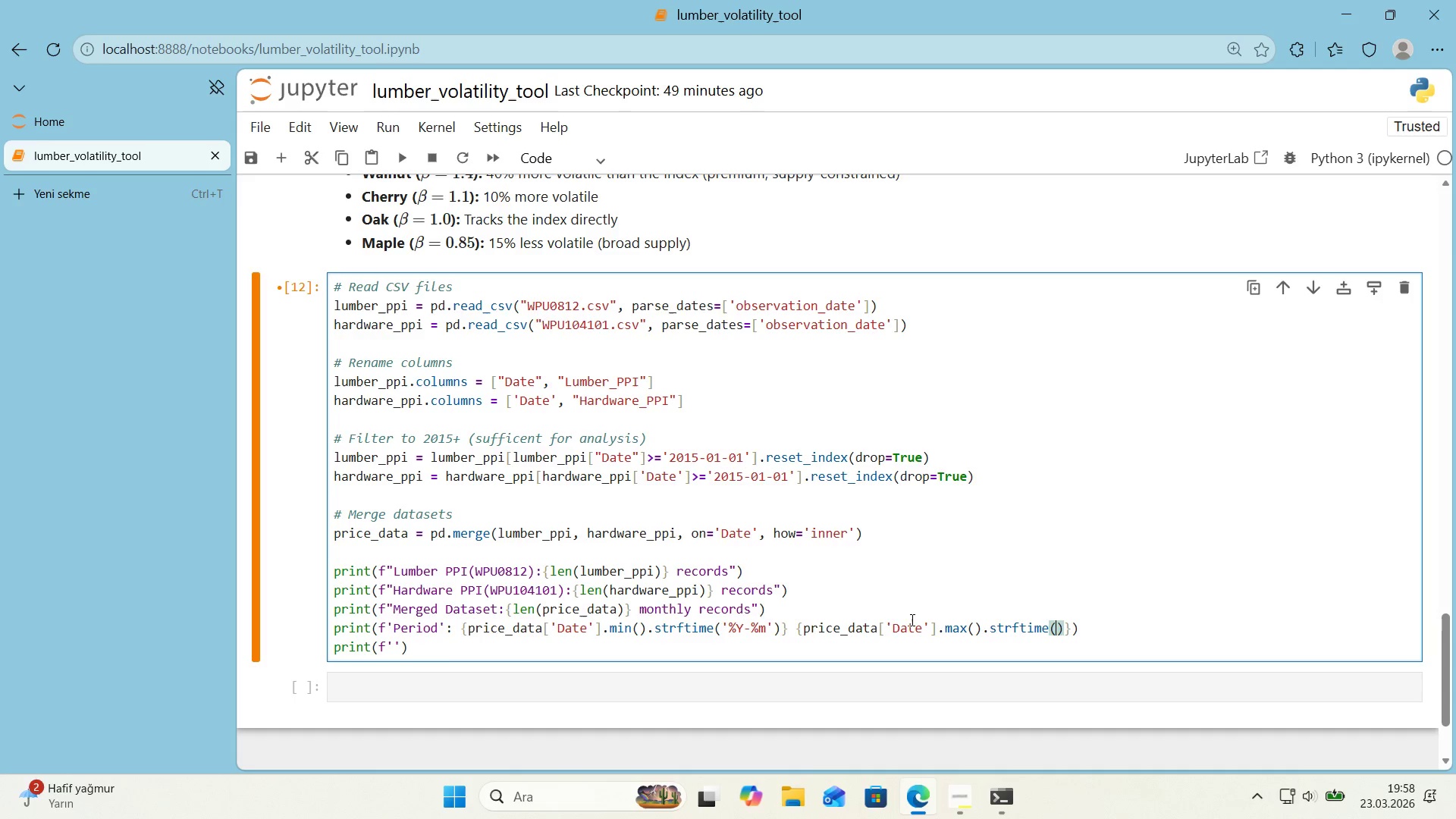 
left_click_drag(start_coordinate=[780, 630], to_coordinate=[712, 634])
 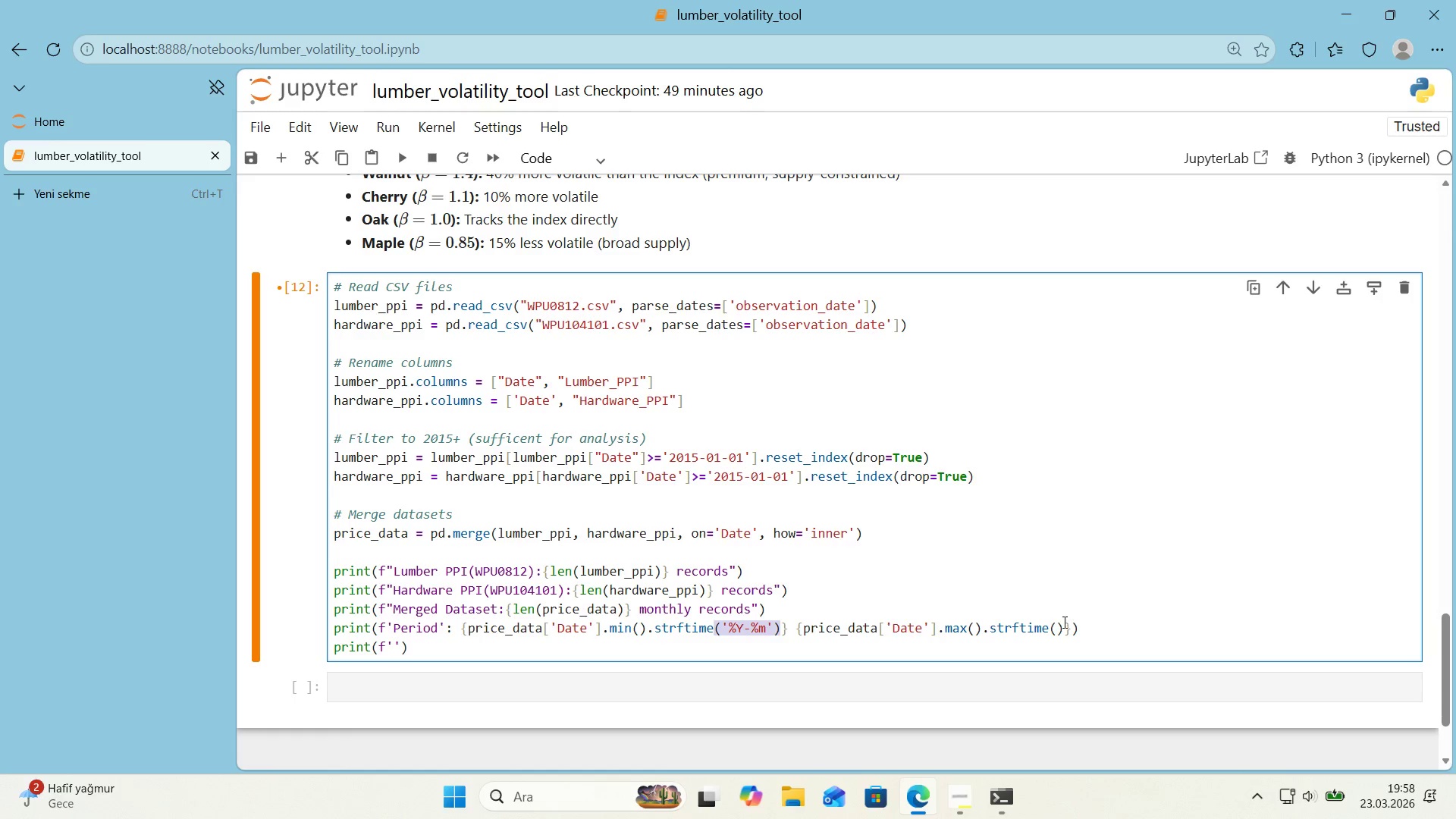 
key(Control+ControlLeft)
 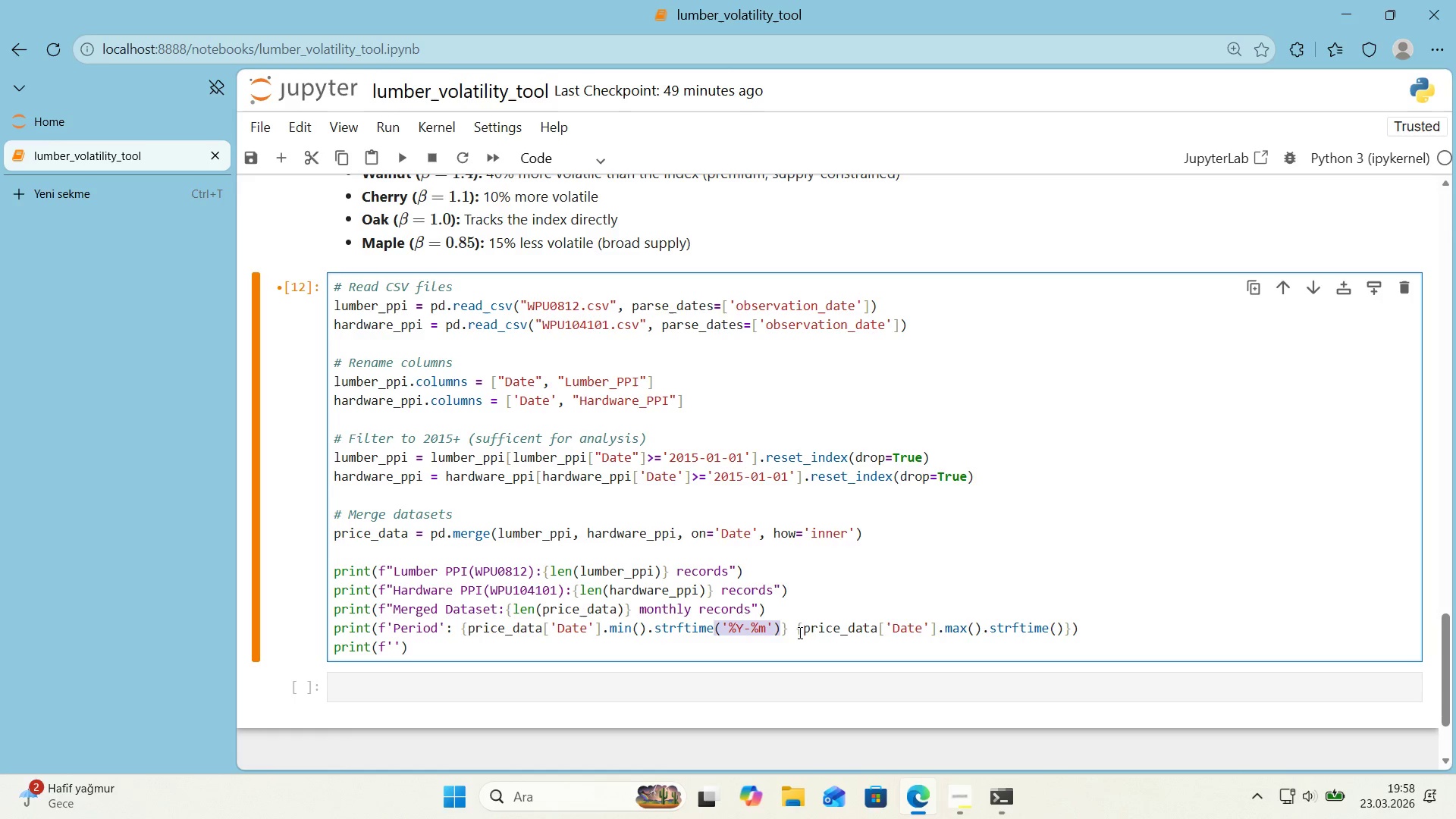 
key(Control+C)
 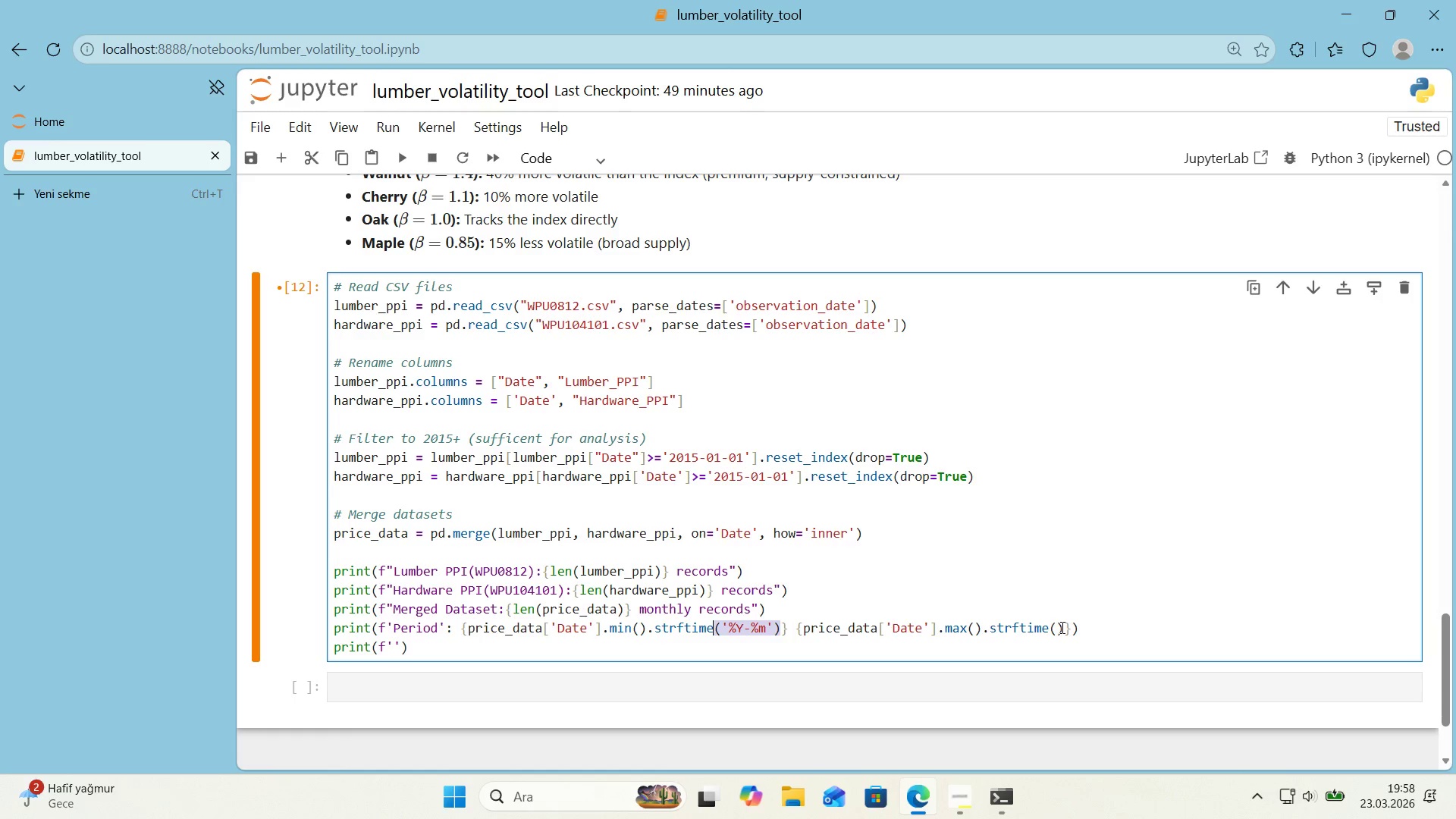 
left_click_drag(start_coordinate=[1061, 628], to_coordinate=[1052, 631])
 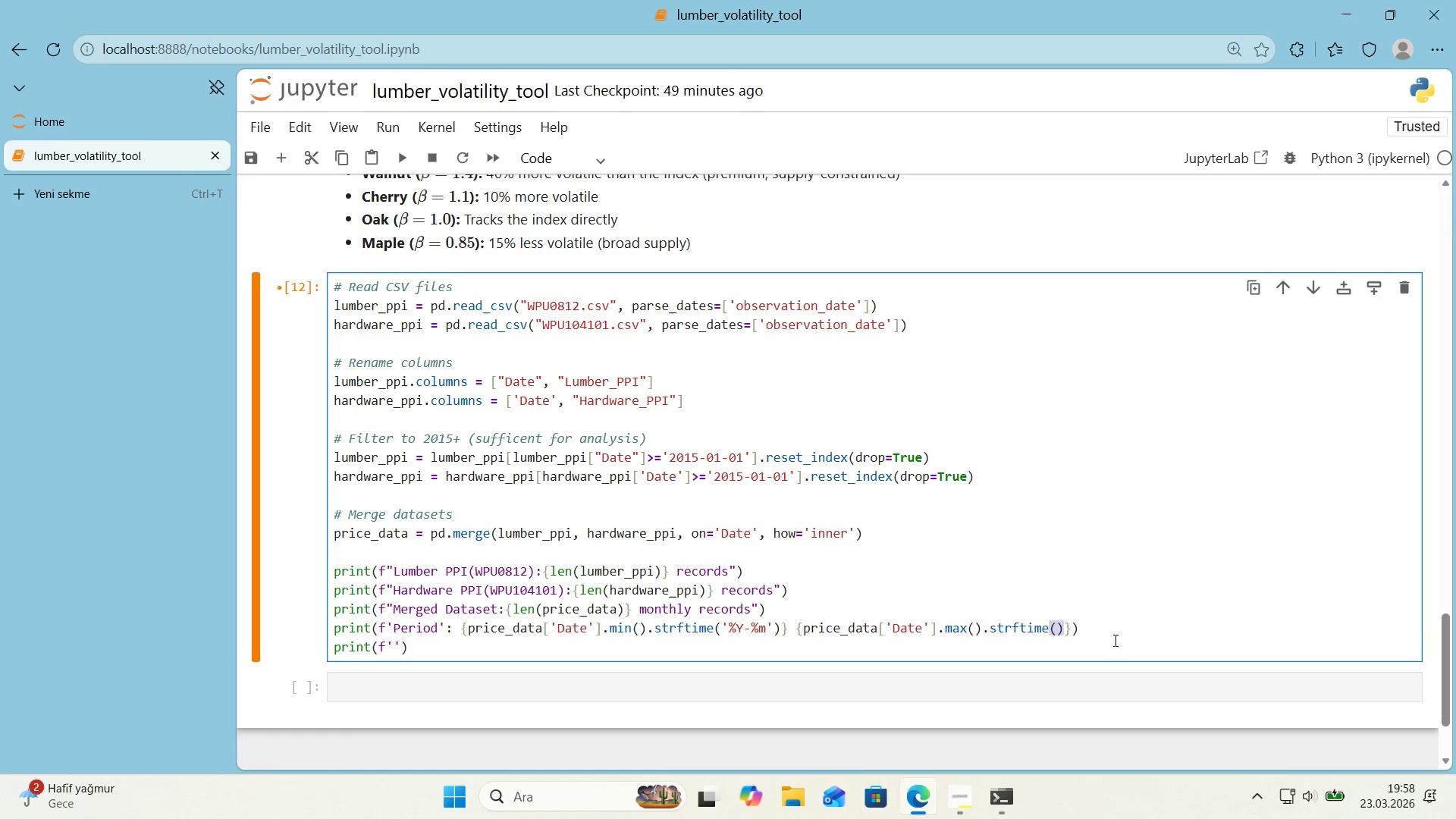 
key(Control+ControlLeft)
 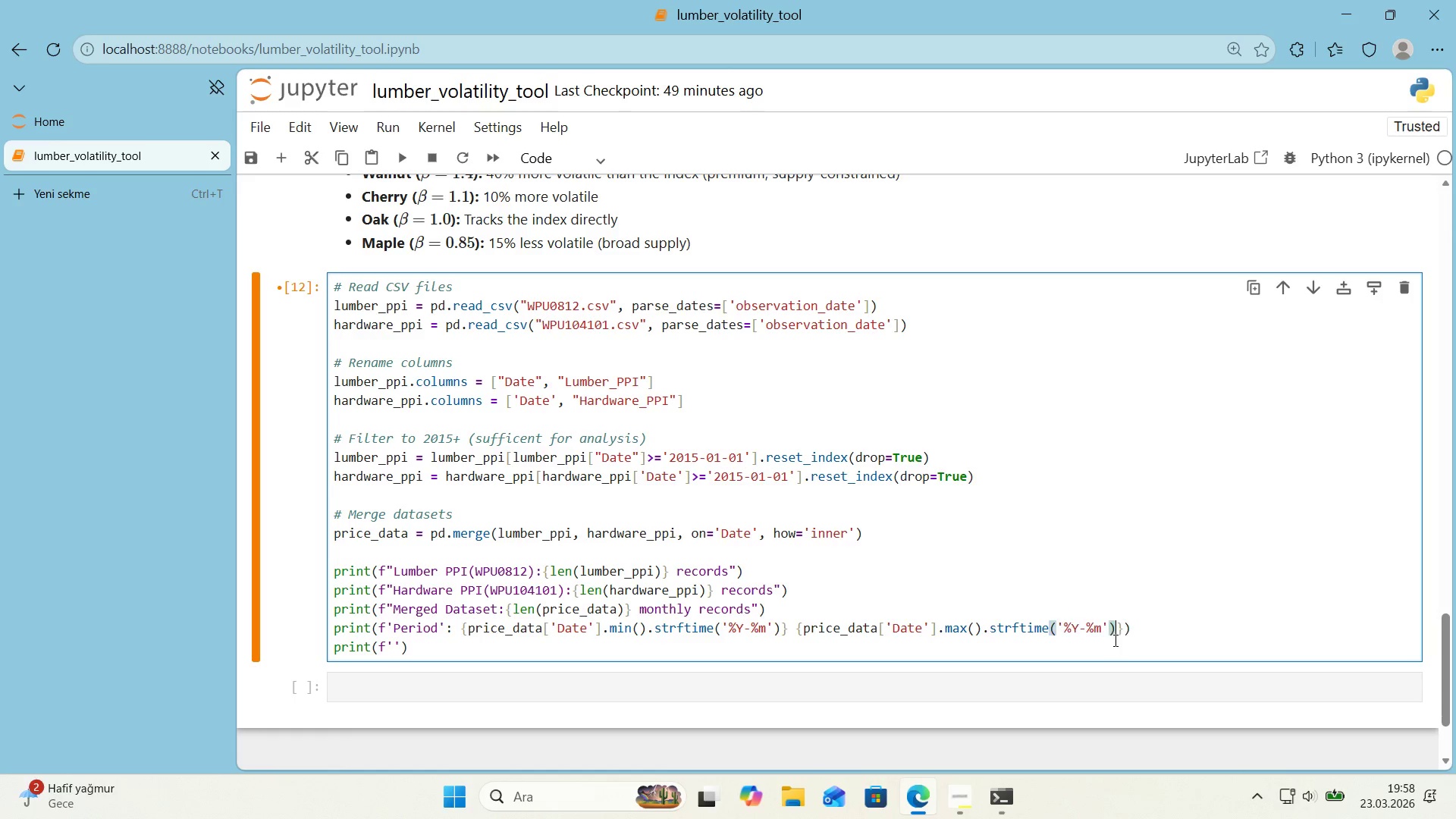 
key(Control+V)
 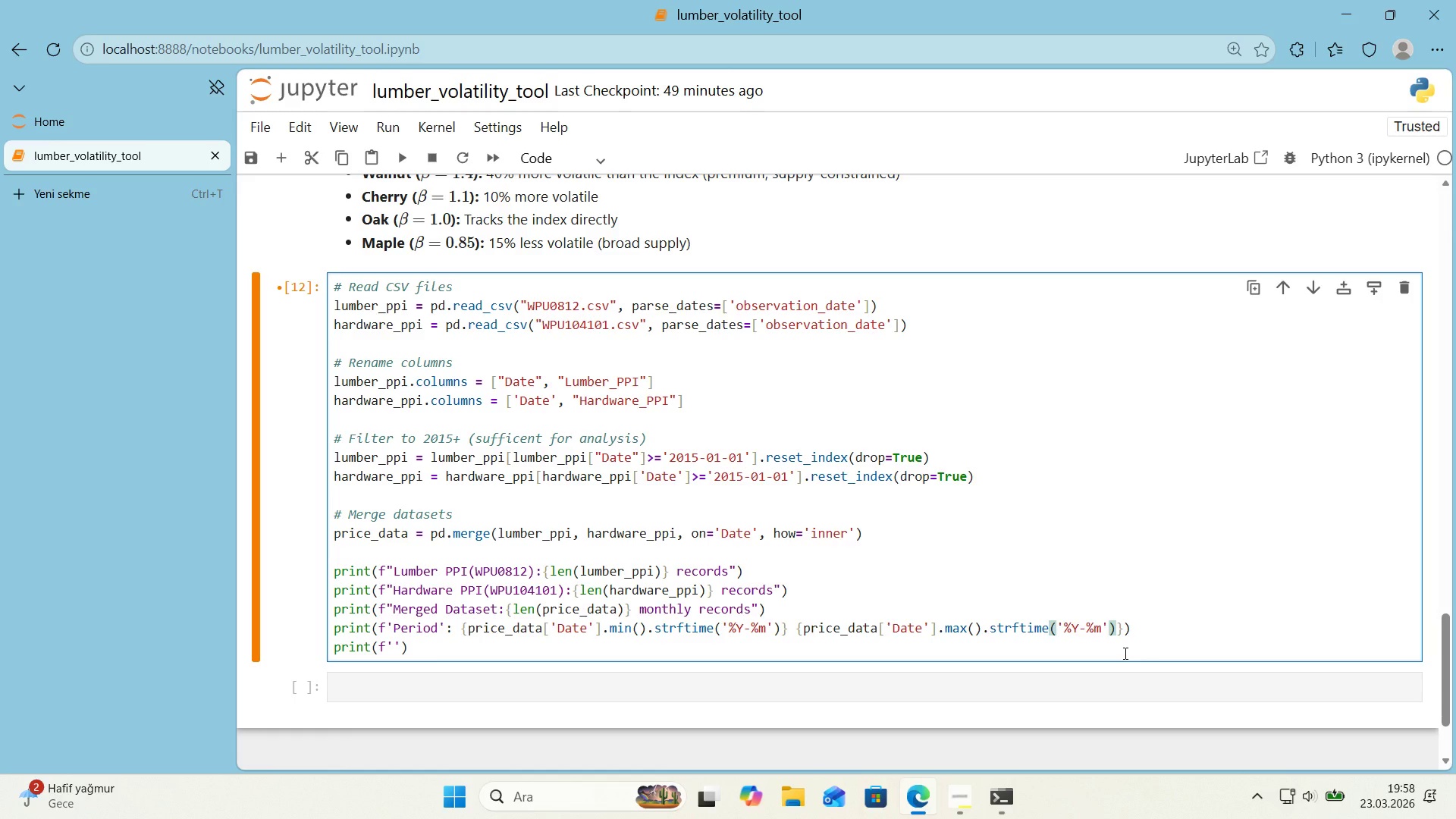 
wait(6.05)
 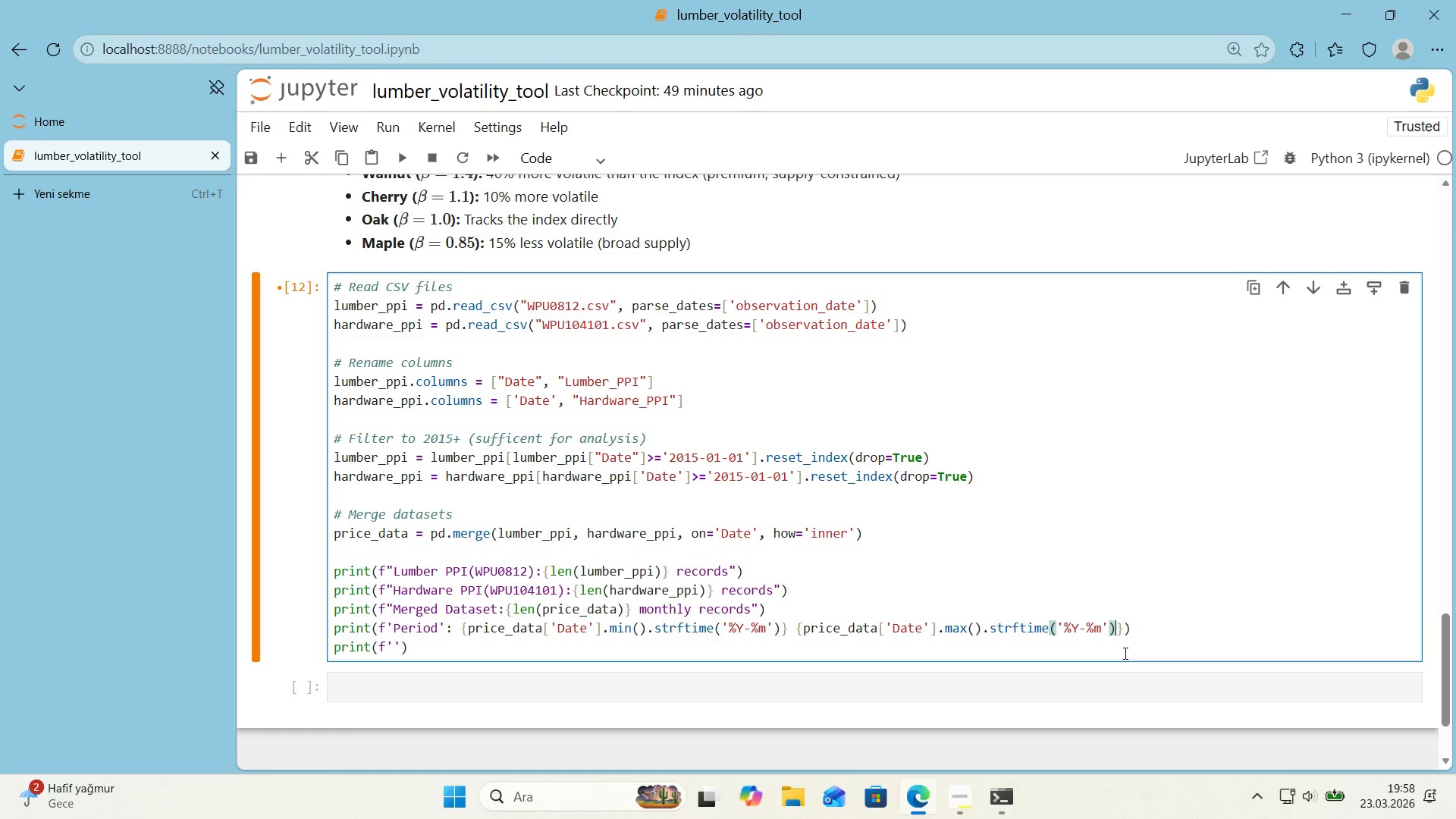 
left_click([1123, 629])
 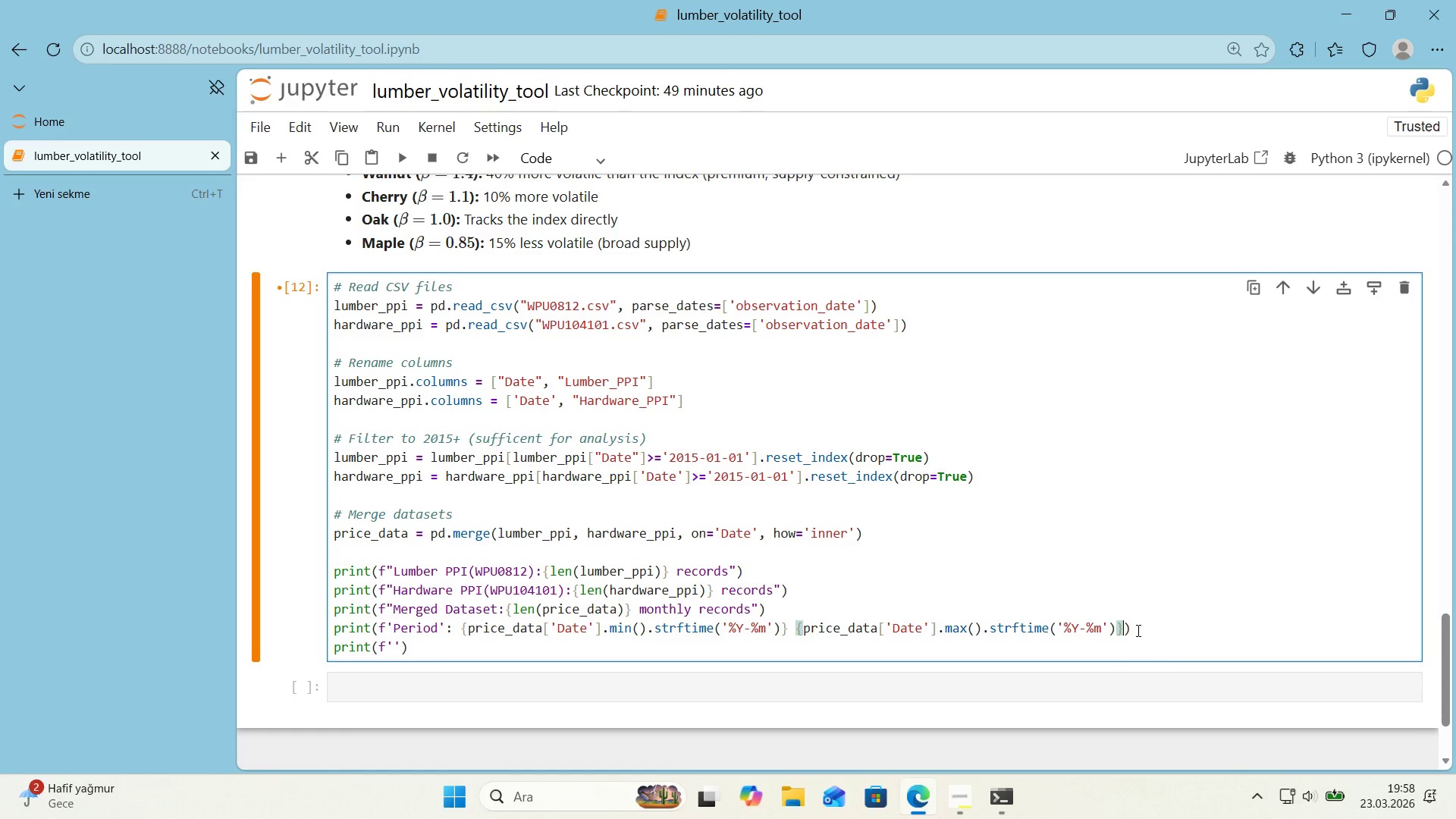 
key(Backquote)
 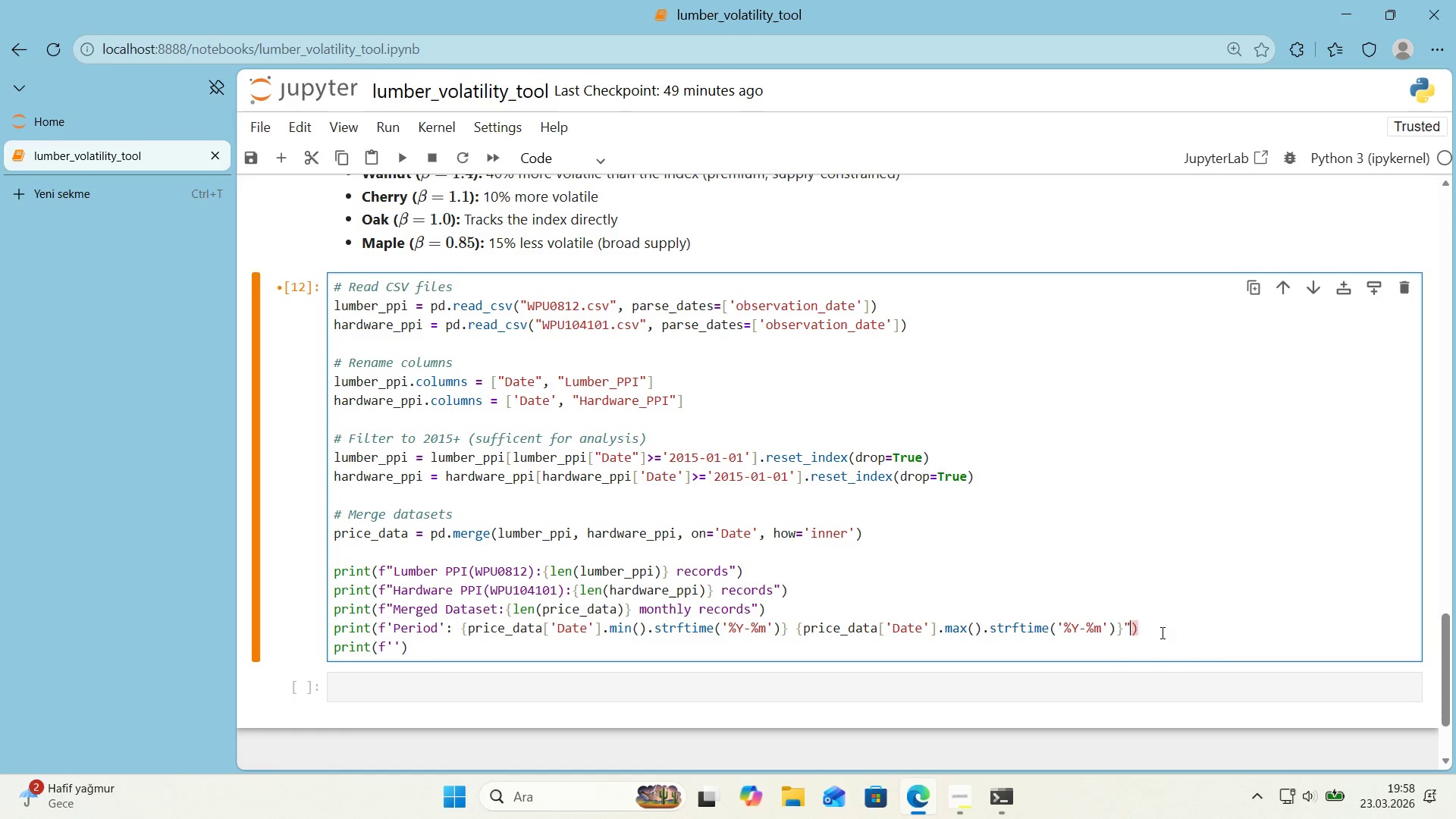 
left_click([1161, 632])
 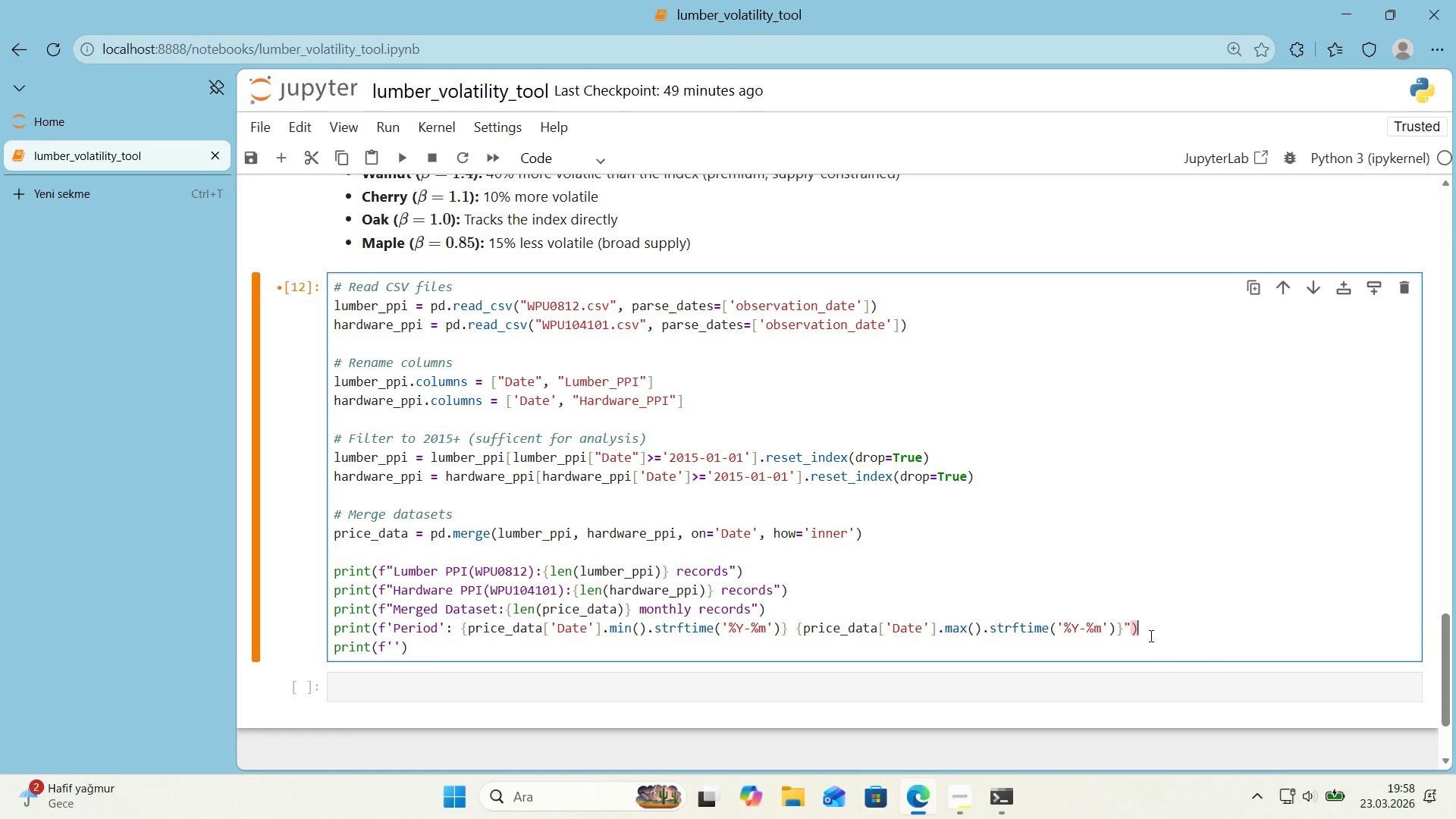 
wait(7.02)
 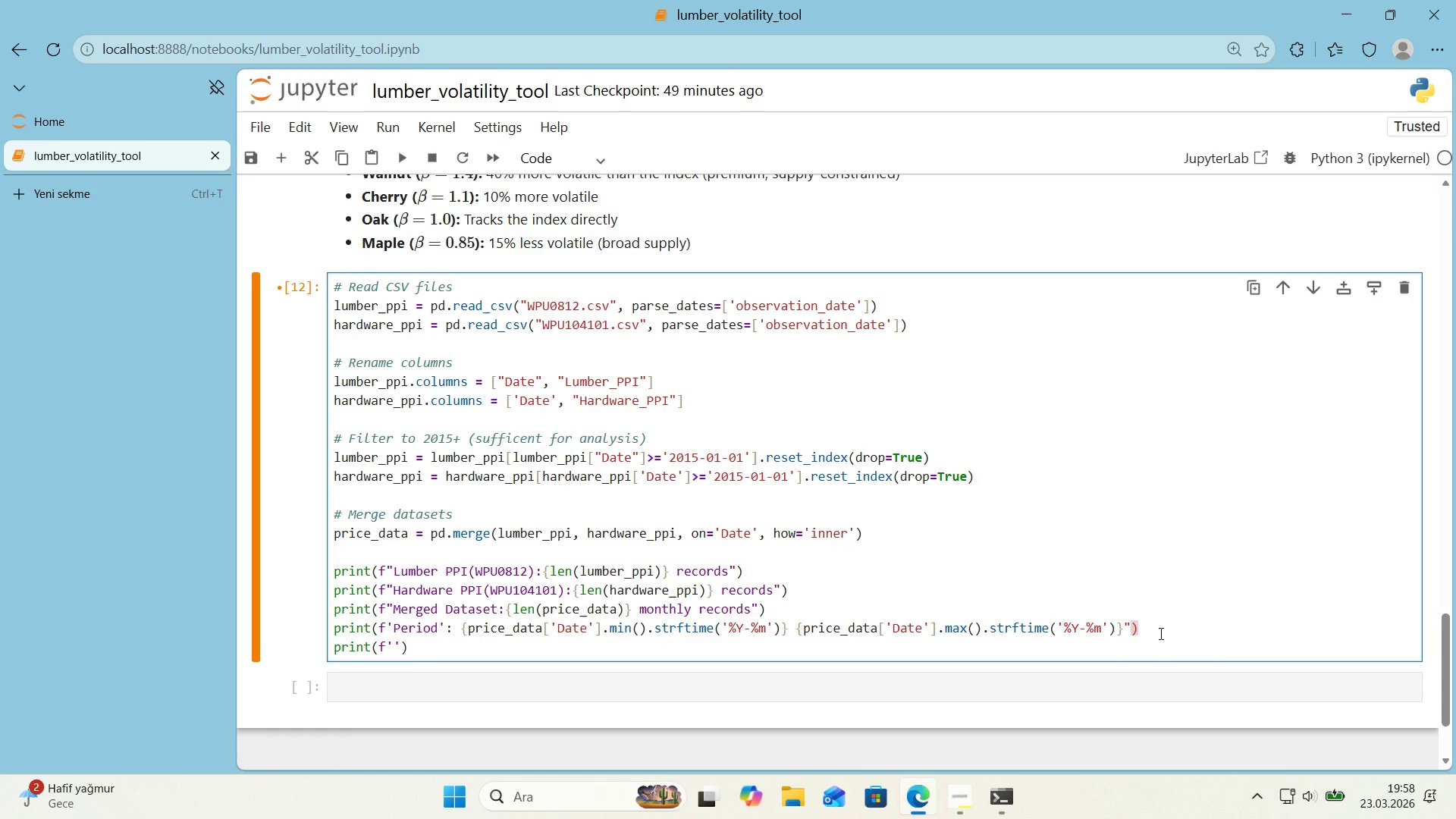 
left_click_drag(start_coordinate=[402, 646], to_coordinate=[380, 654])
 